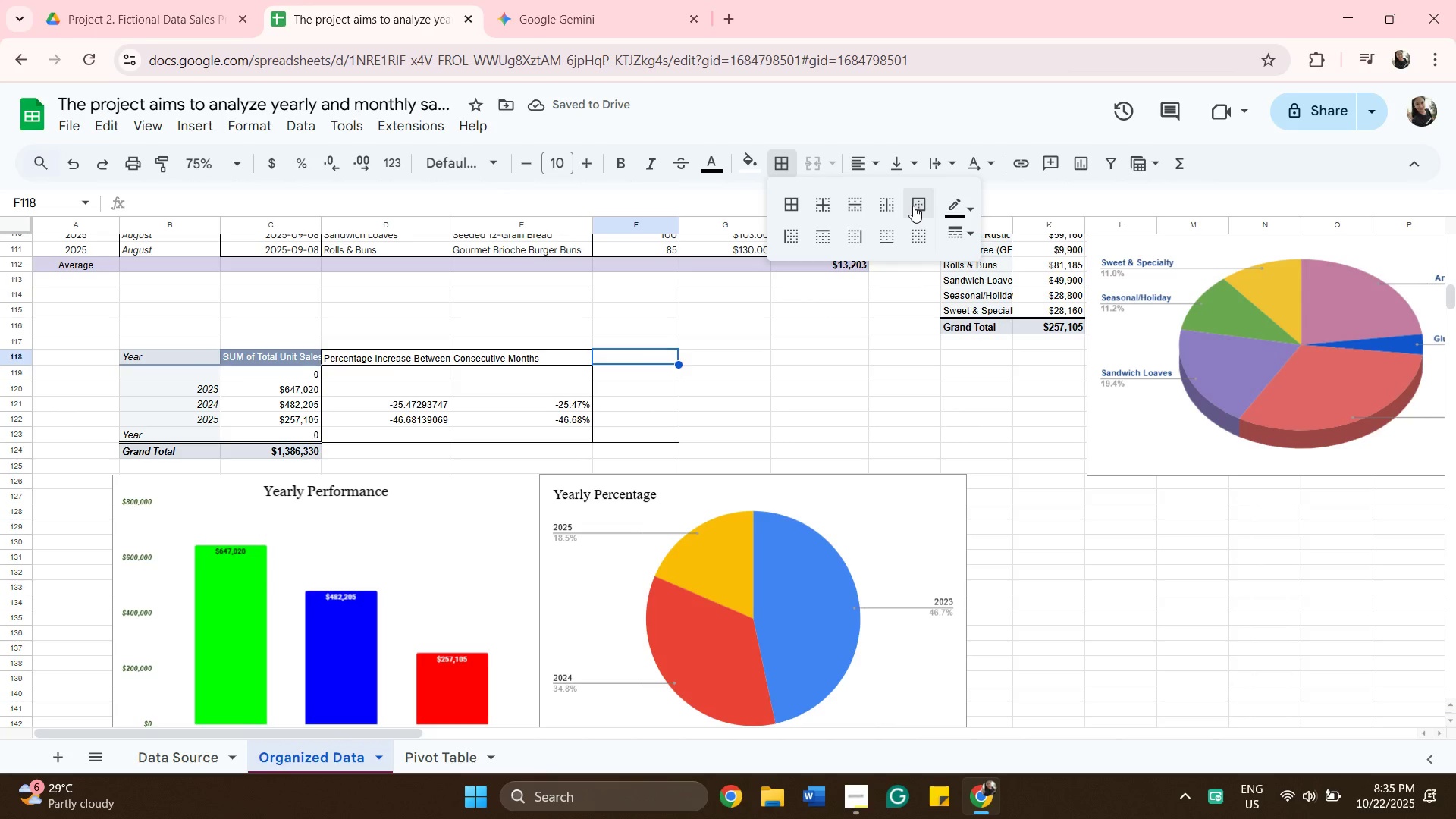 
left_click([916, 204])
 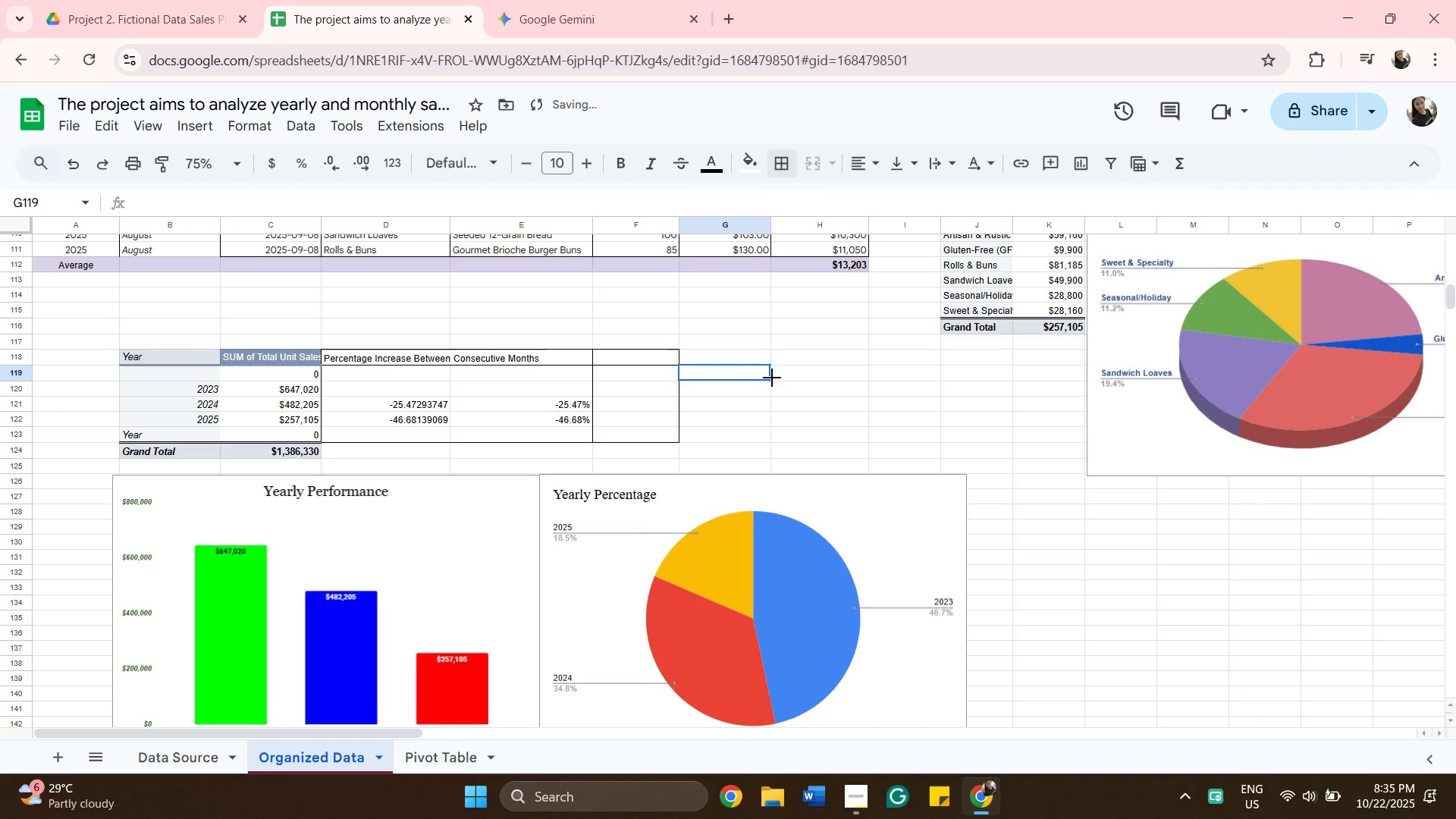 
left_click([772, 378])
 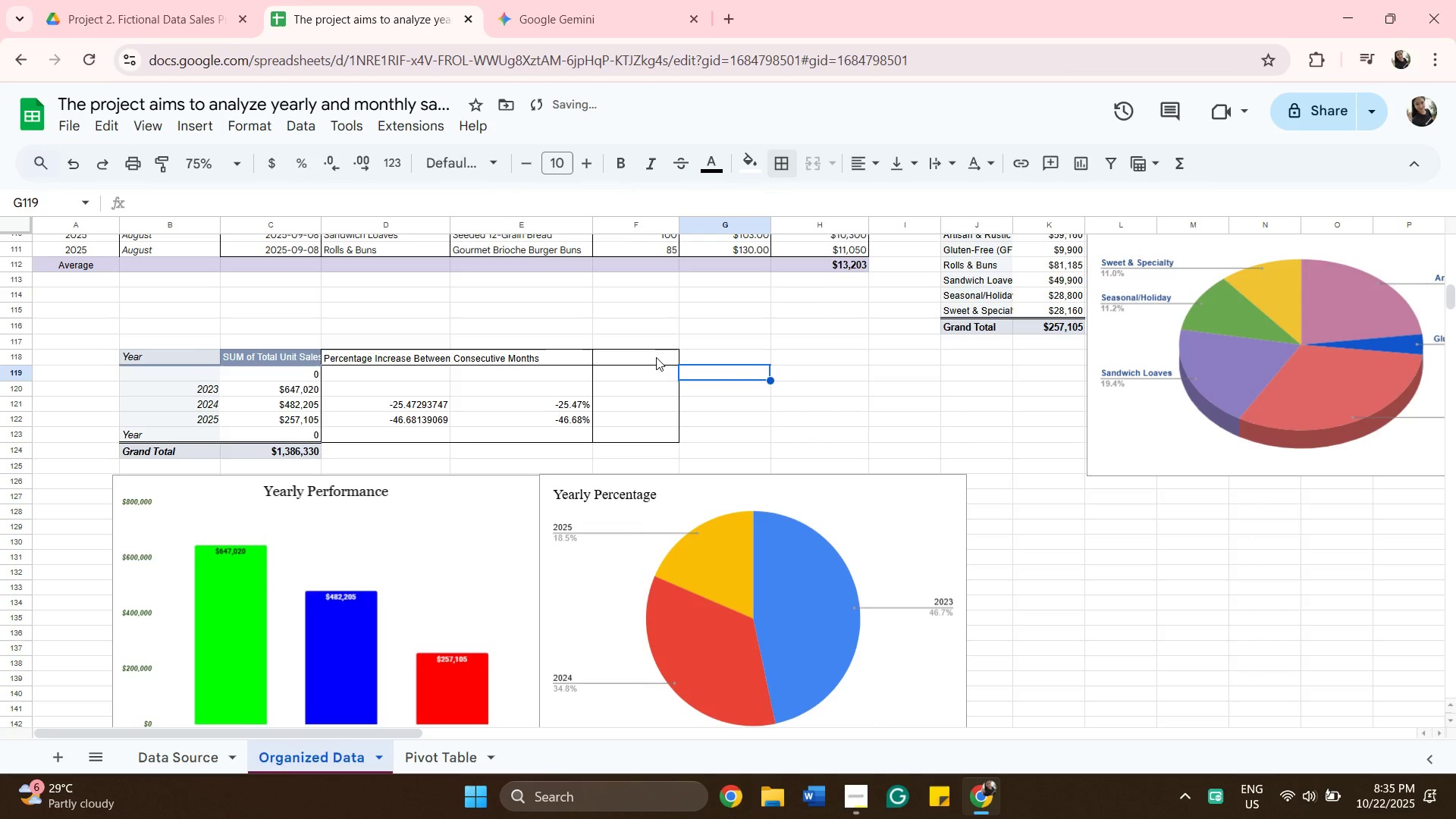 
left_click([656, 357])
 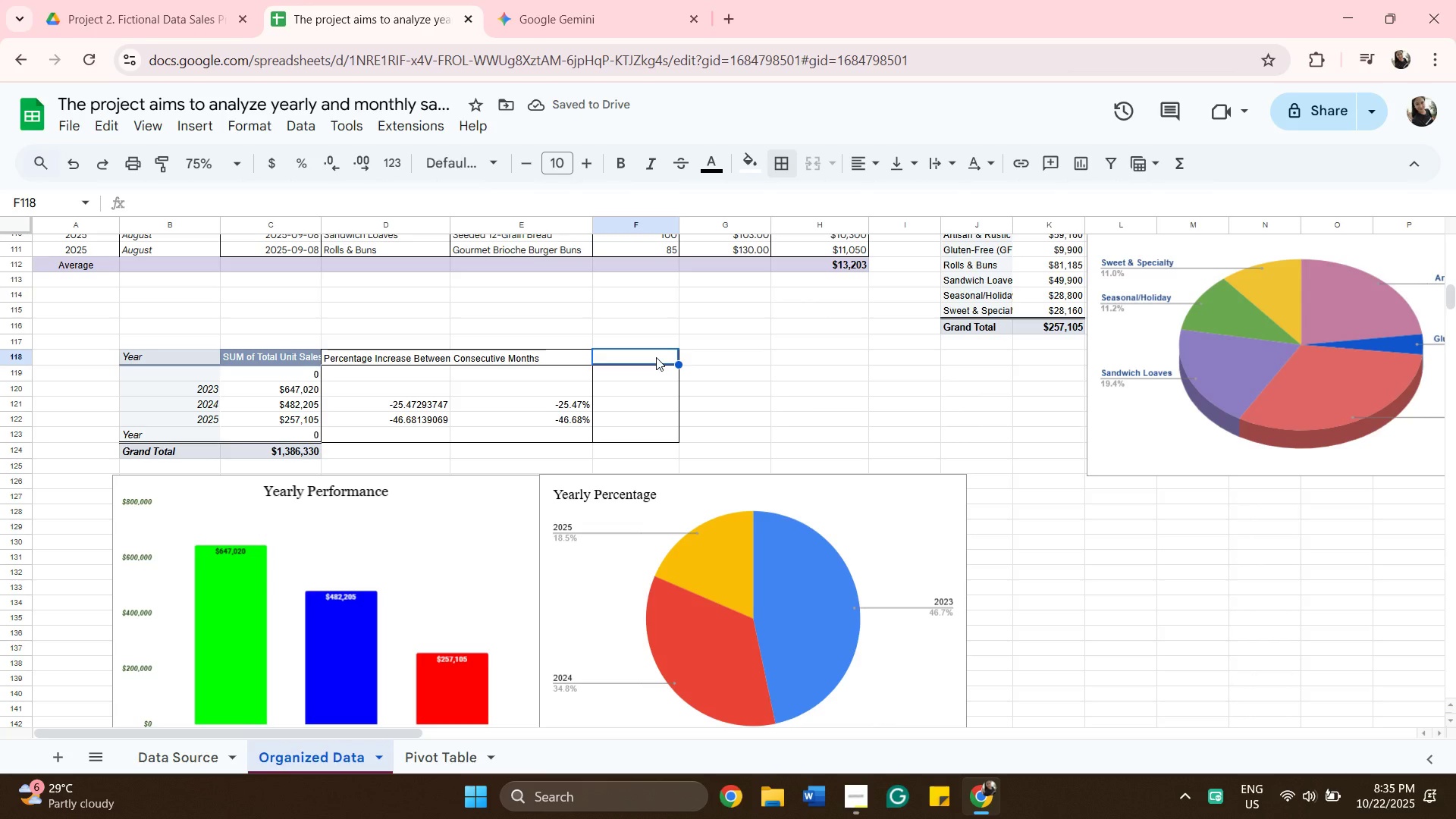 
type(Percentage)
 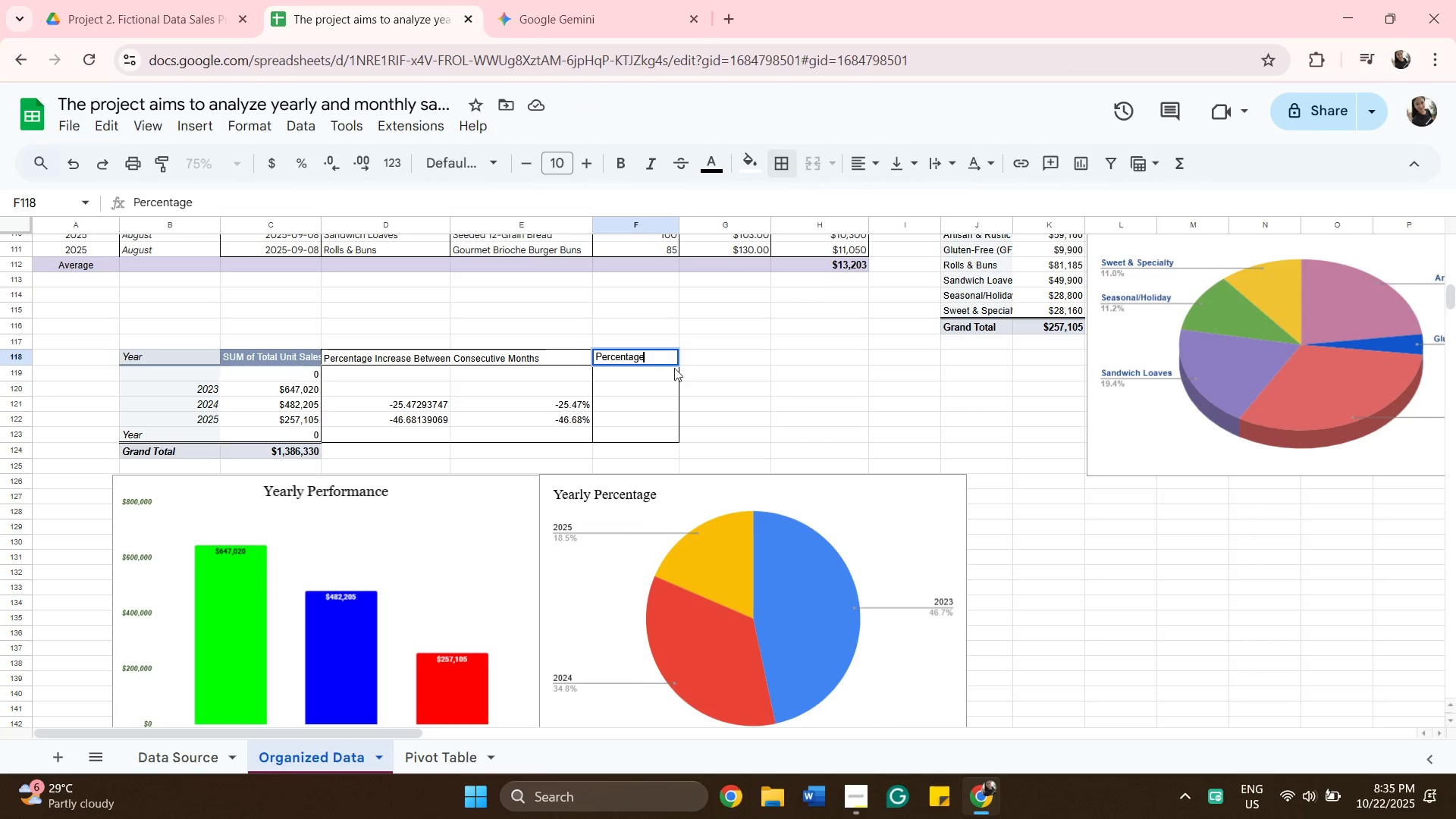 
left_click([651, 394])
 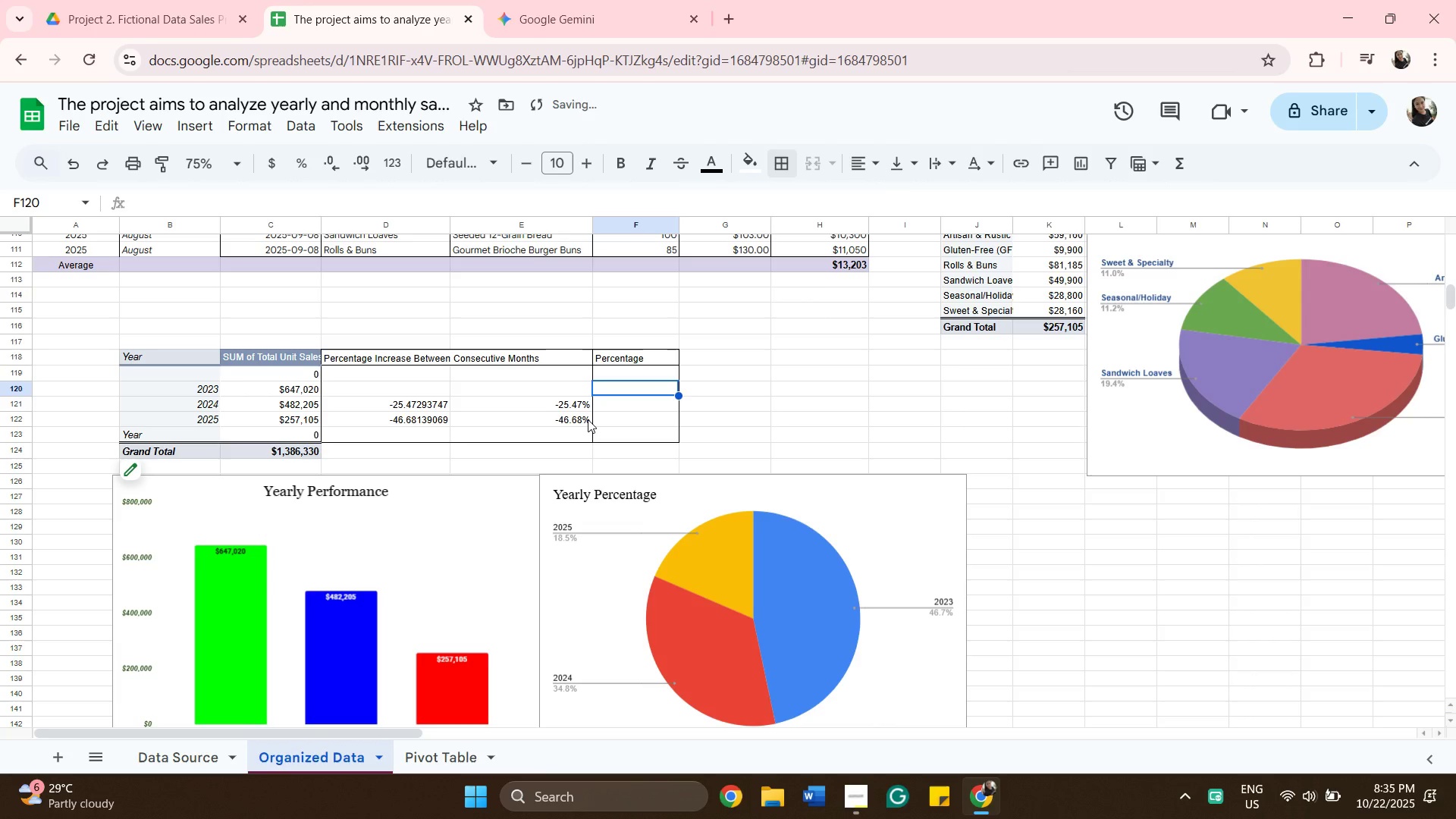 
key(Equal)
 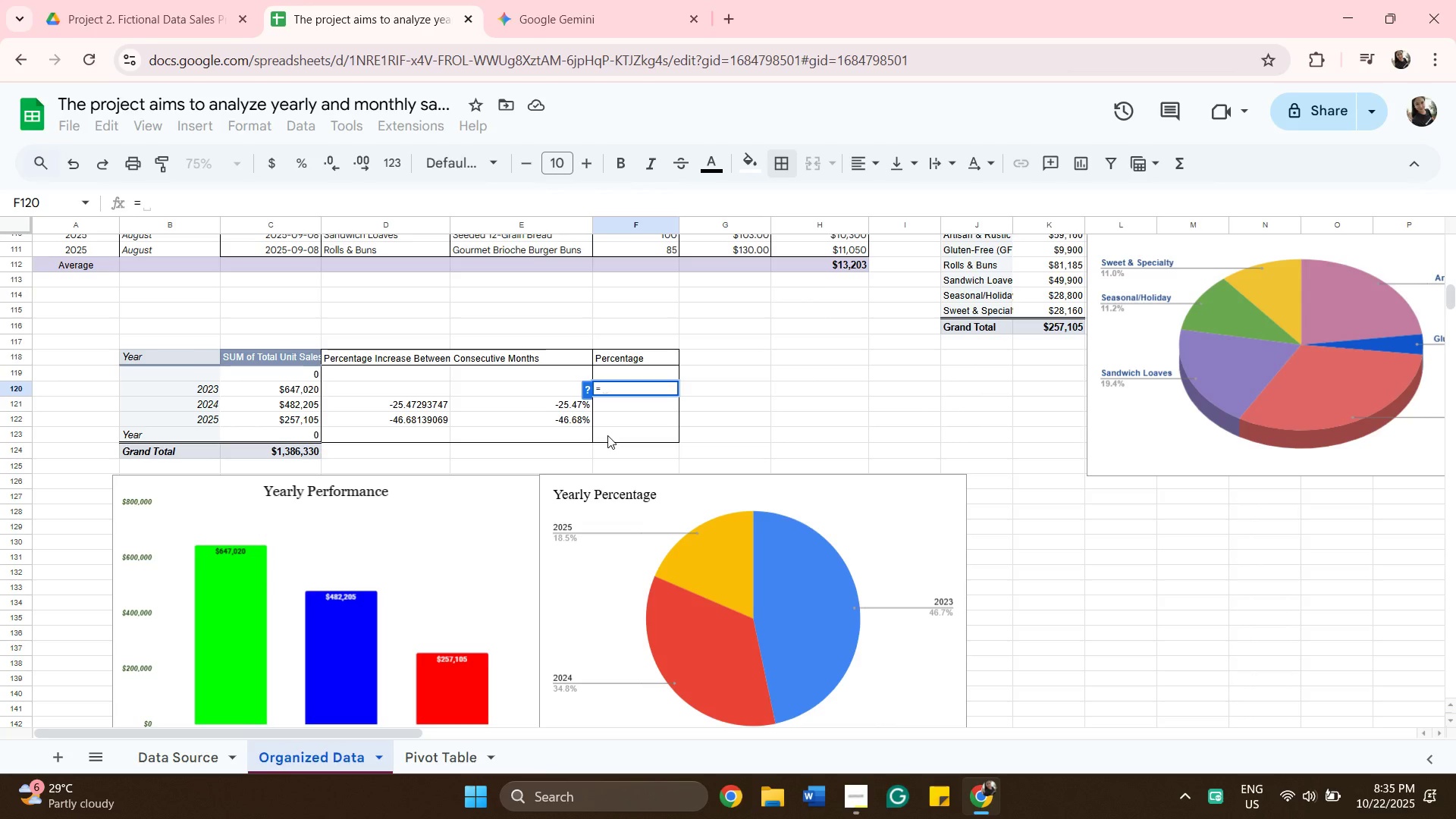 
wait(37.77)
 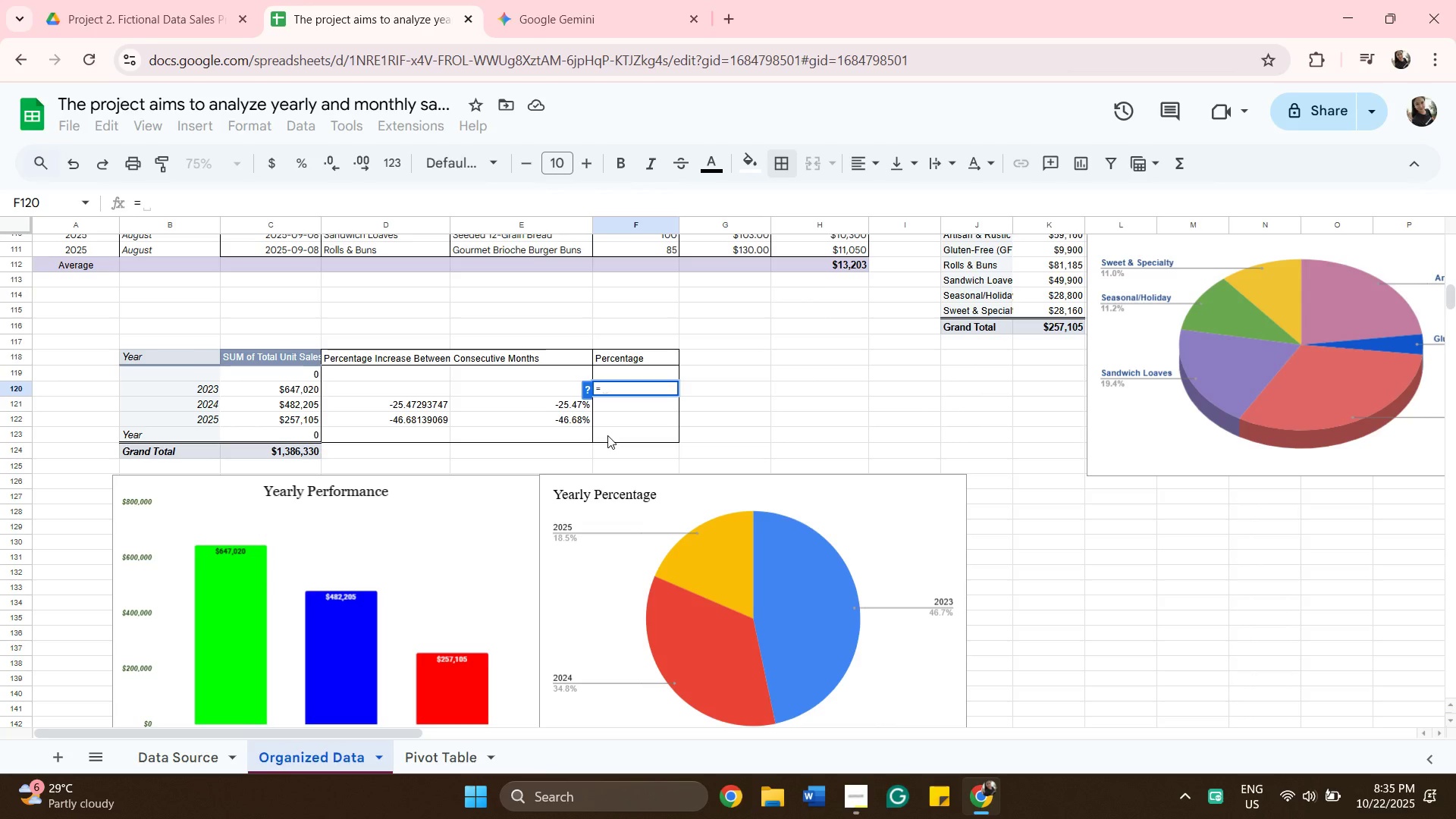 
type(de)
key(Backspace)
type(ivi)
 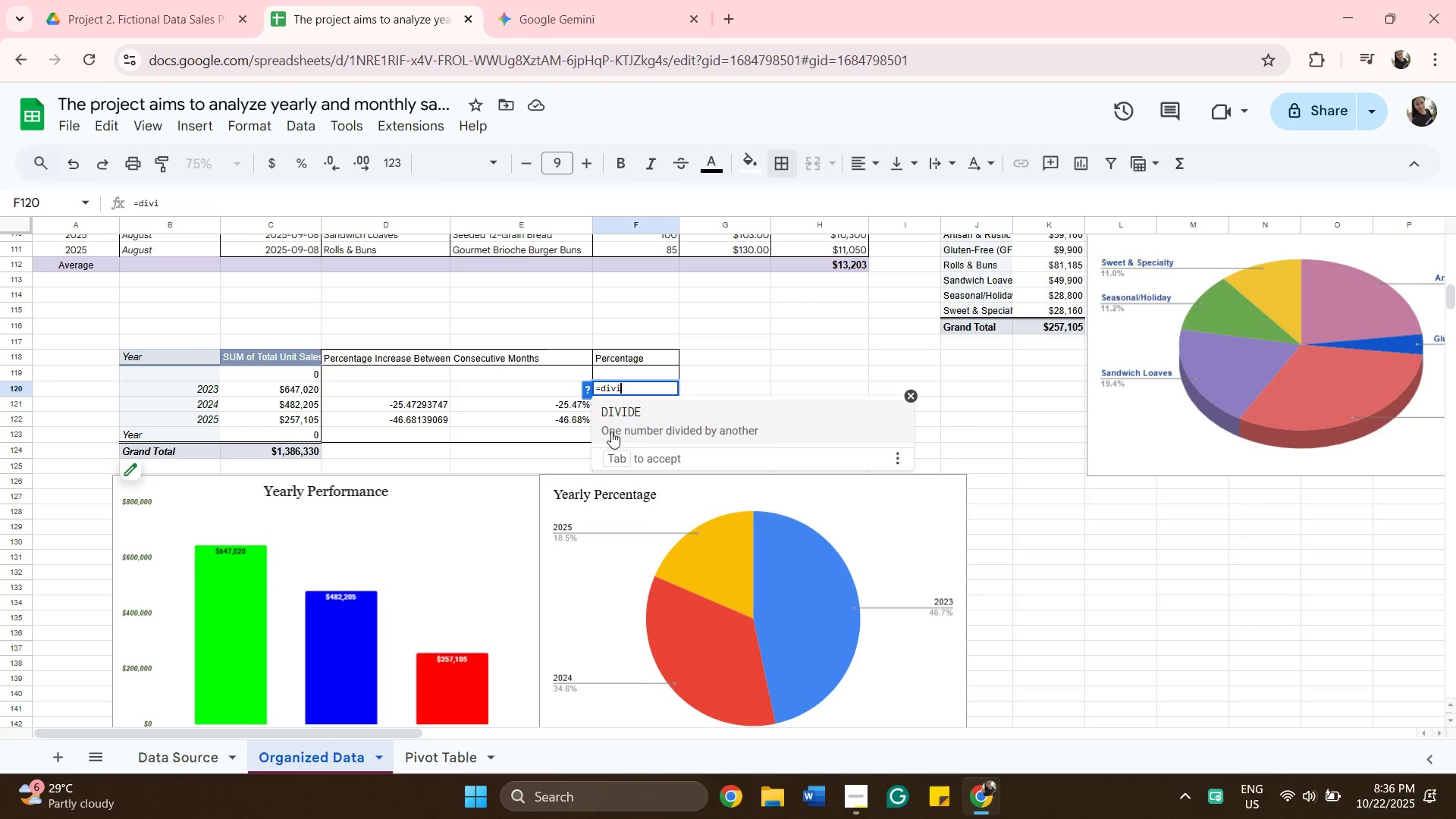 
left_click([629, 409])
 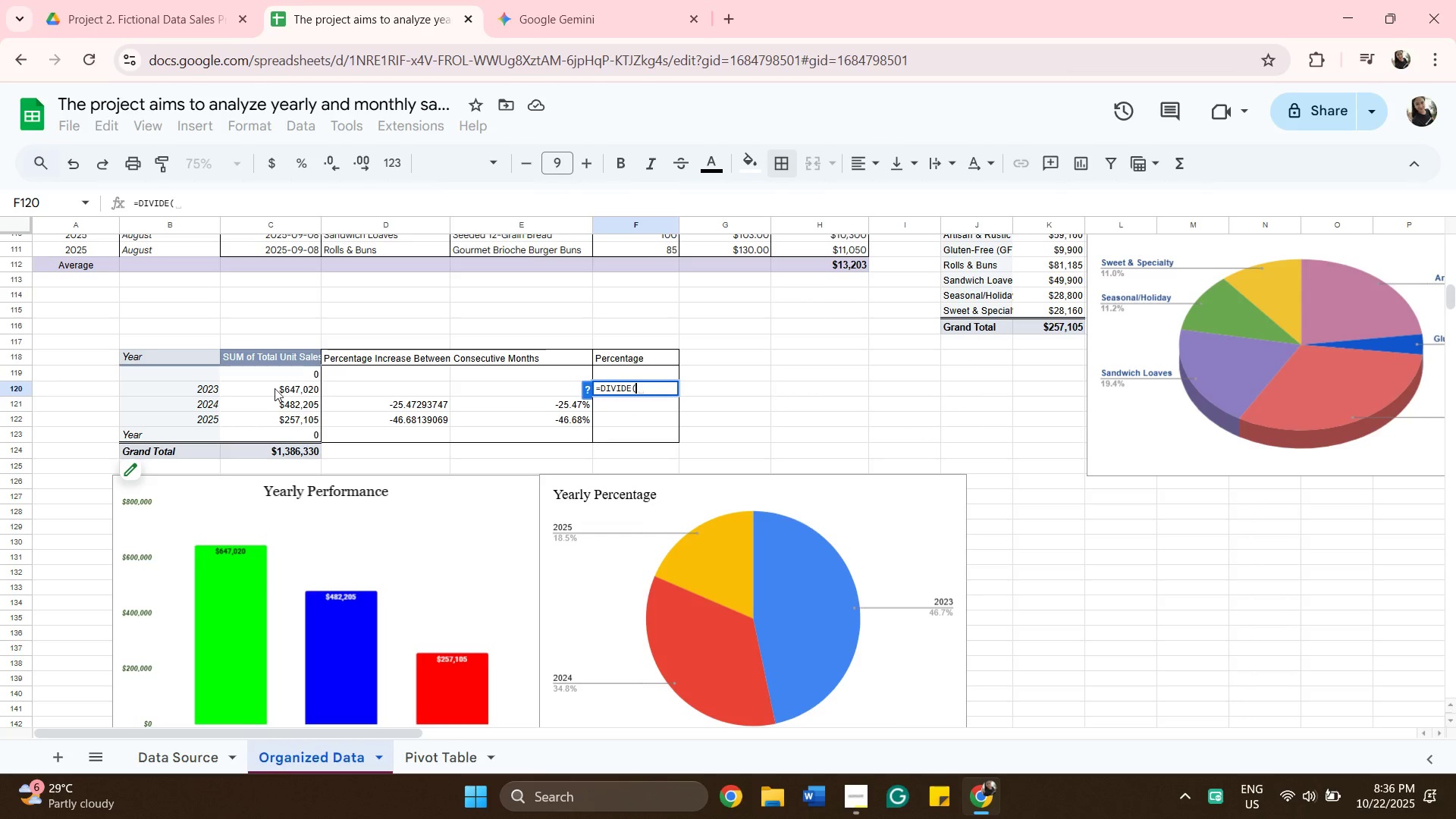 
left_click([275, 388])
 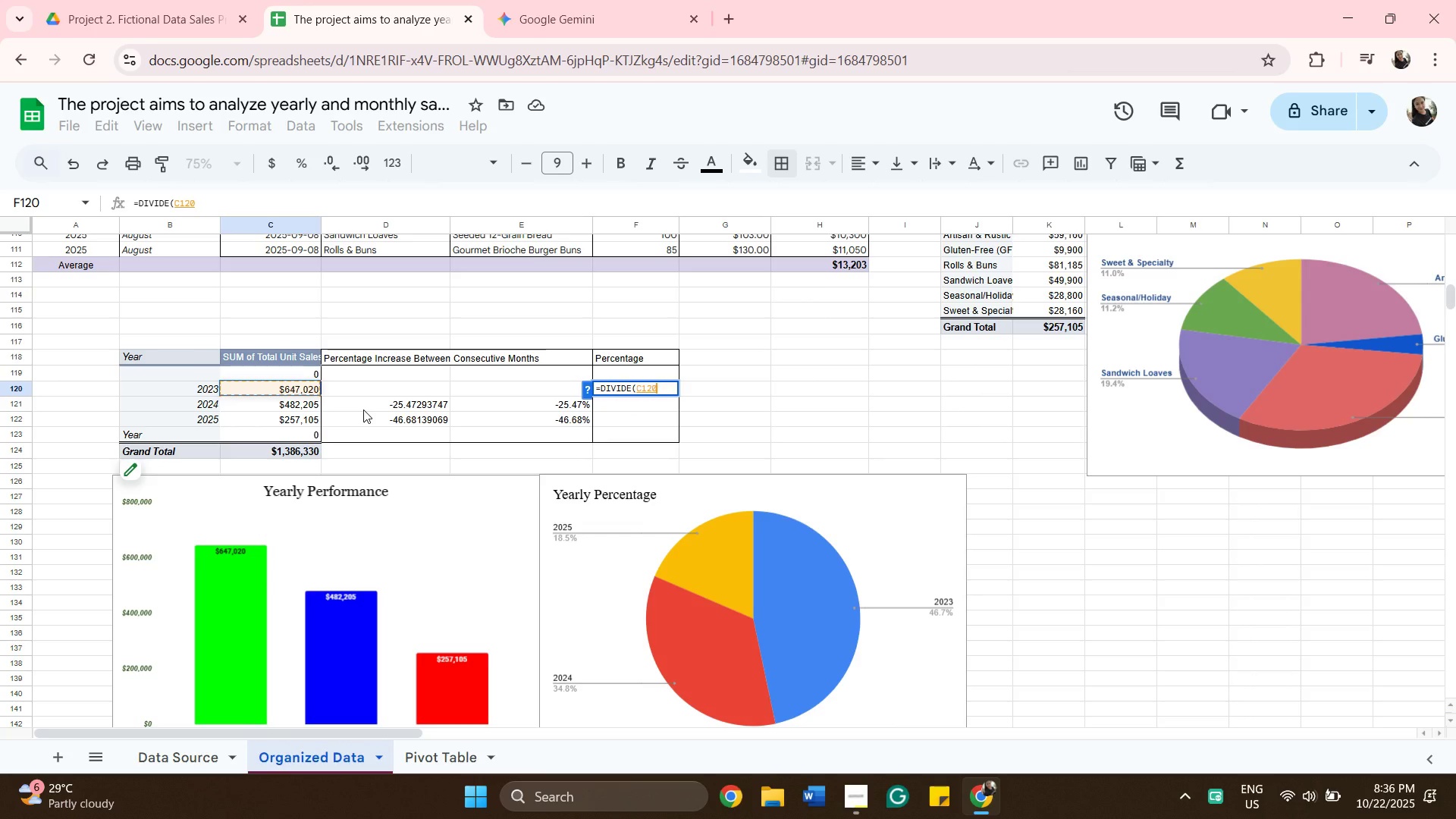 
key(Comma)
 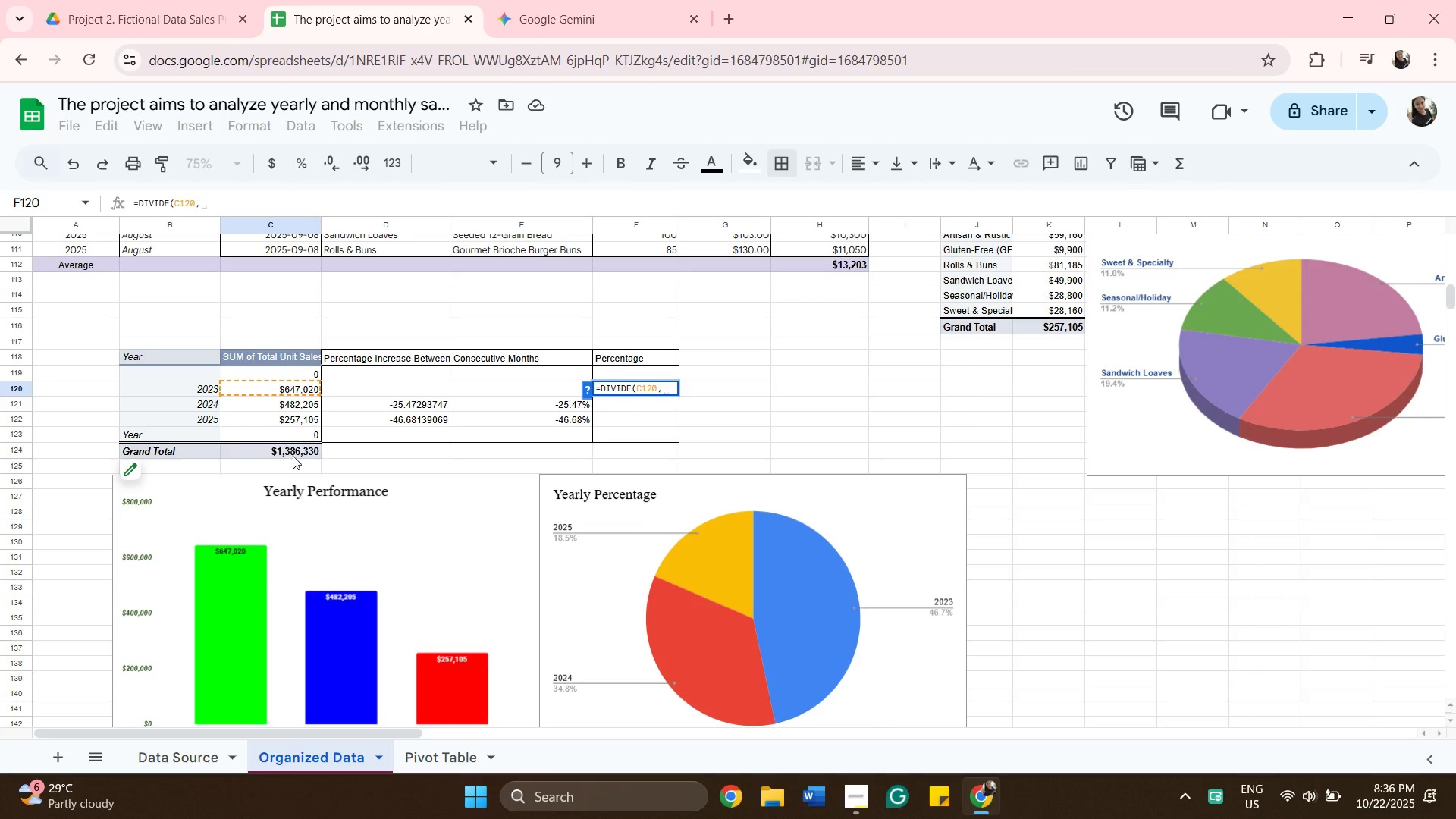 
left_click([300, 453])
 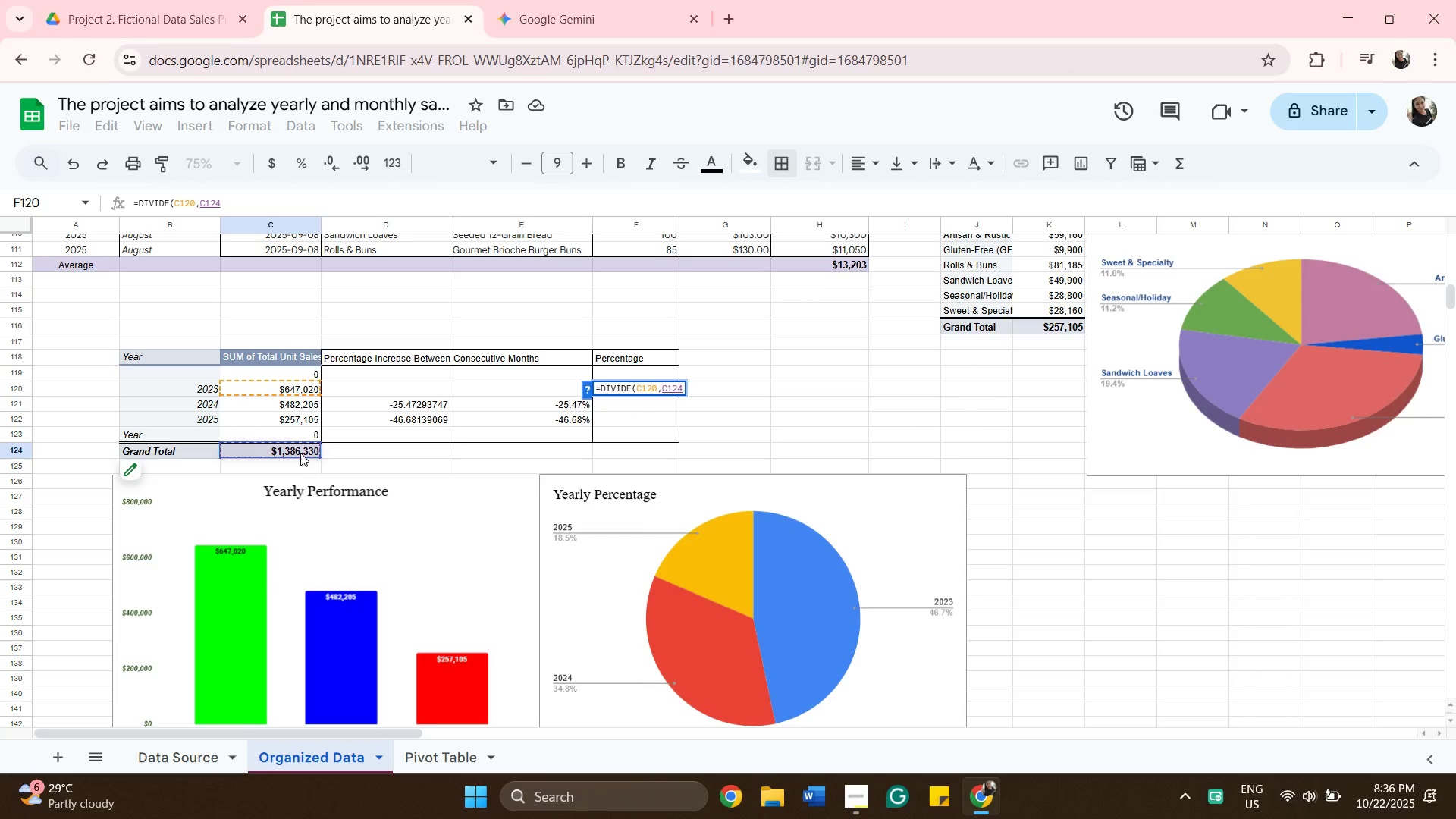 
key(Shift+0)
 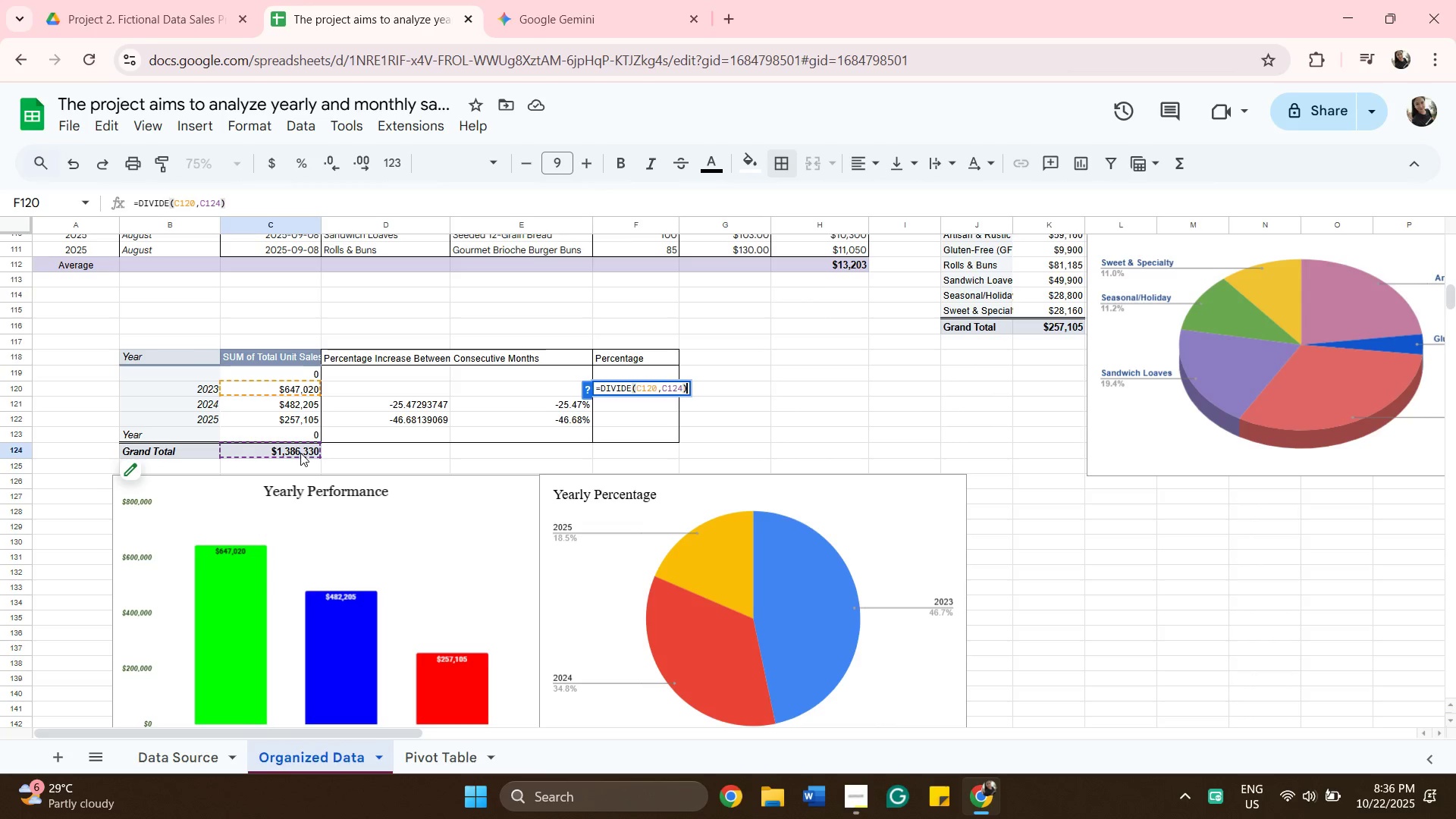 
hold_key(key=ShiftRight, duration=1.53)
 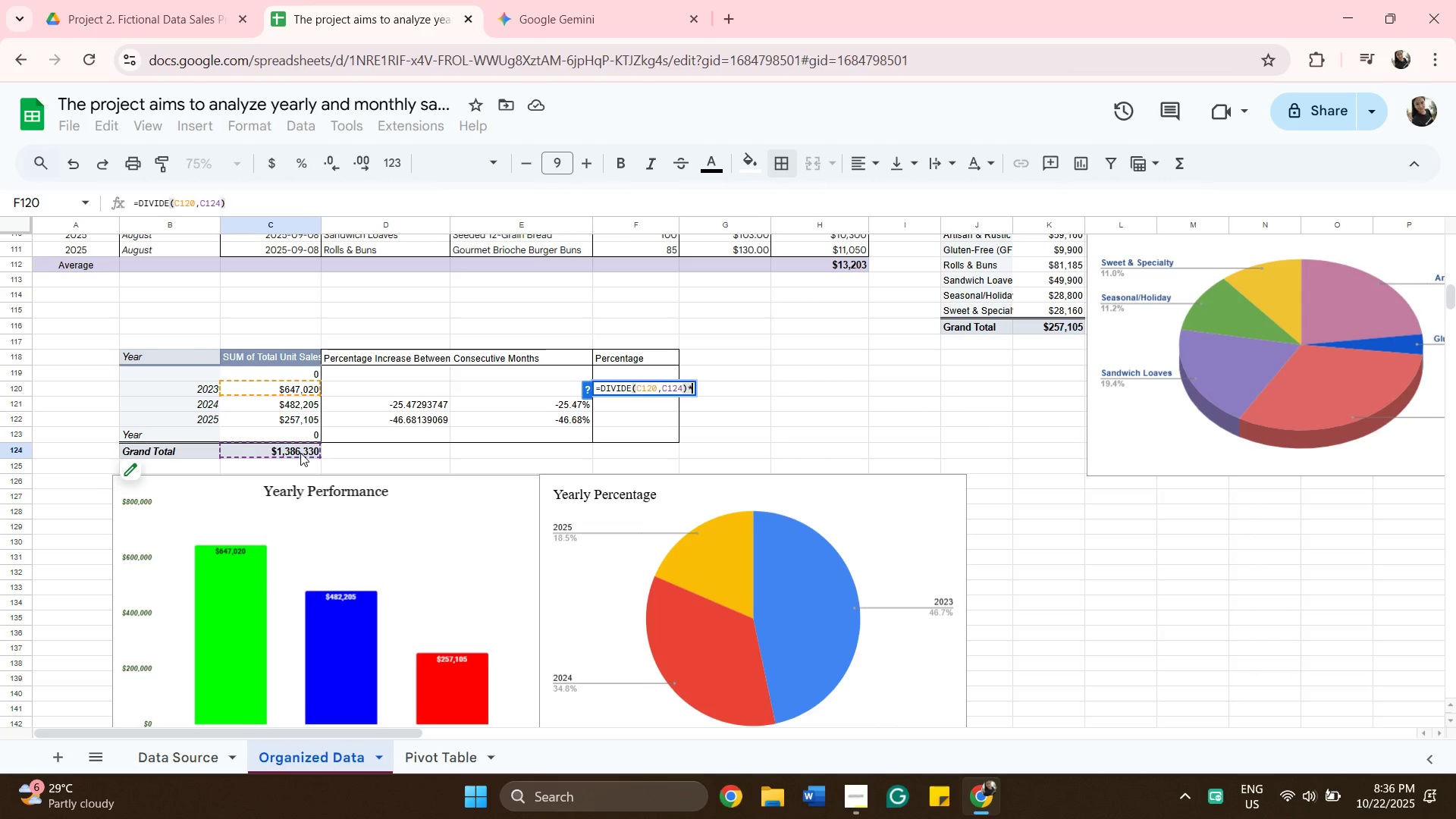 
type(*100)
 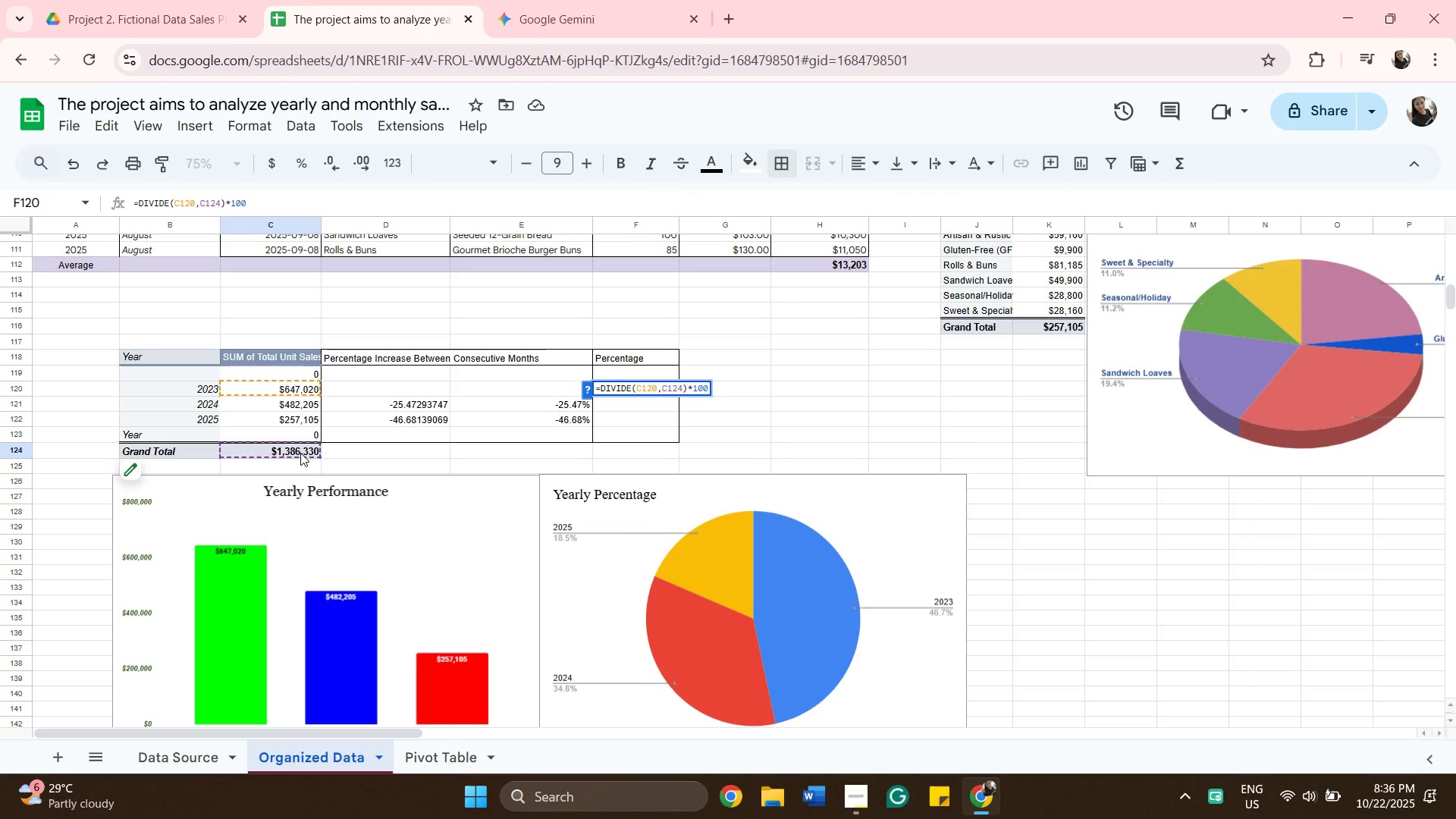 
key(Enter)
 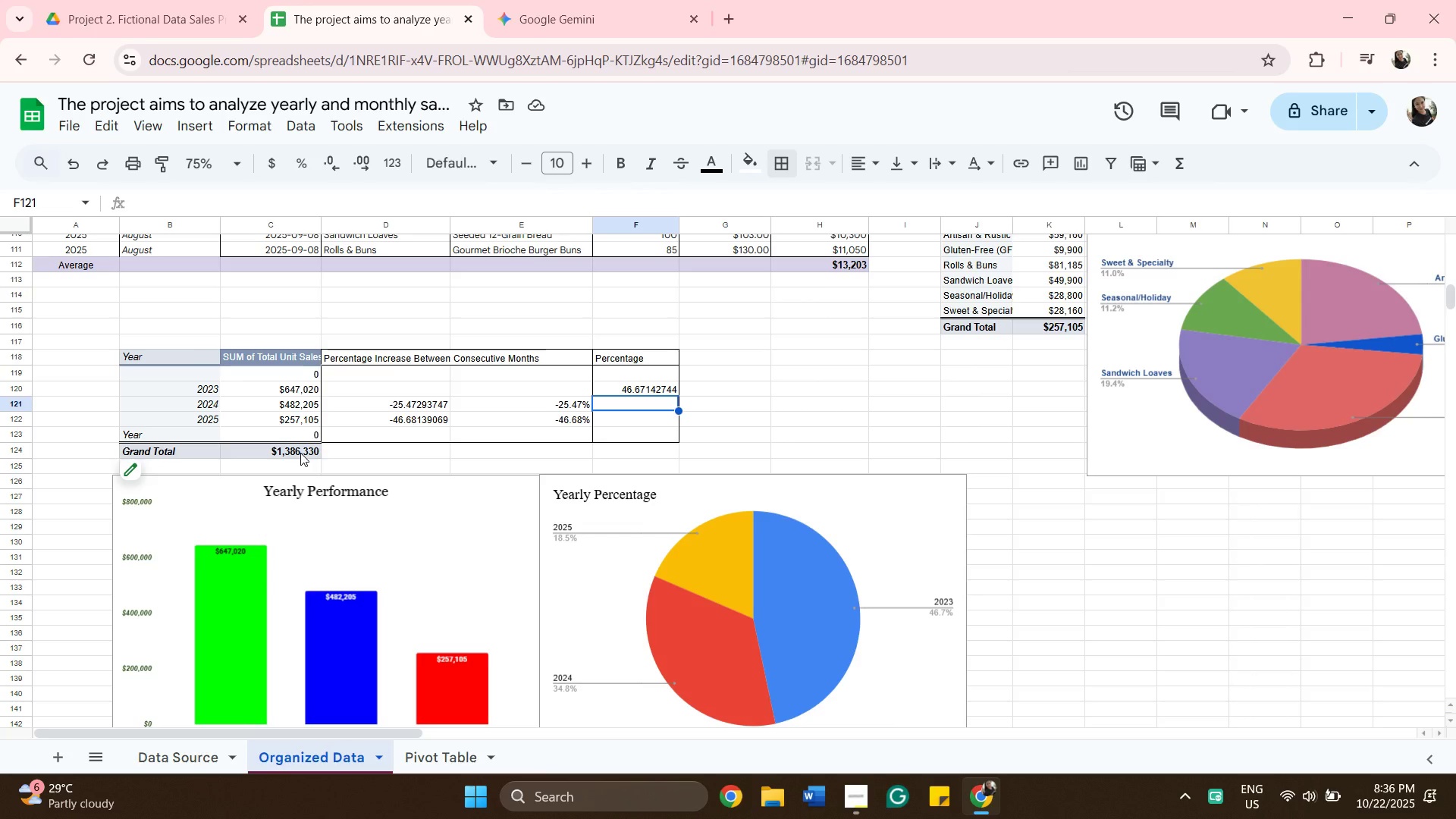 
wait(21.63)
 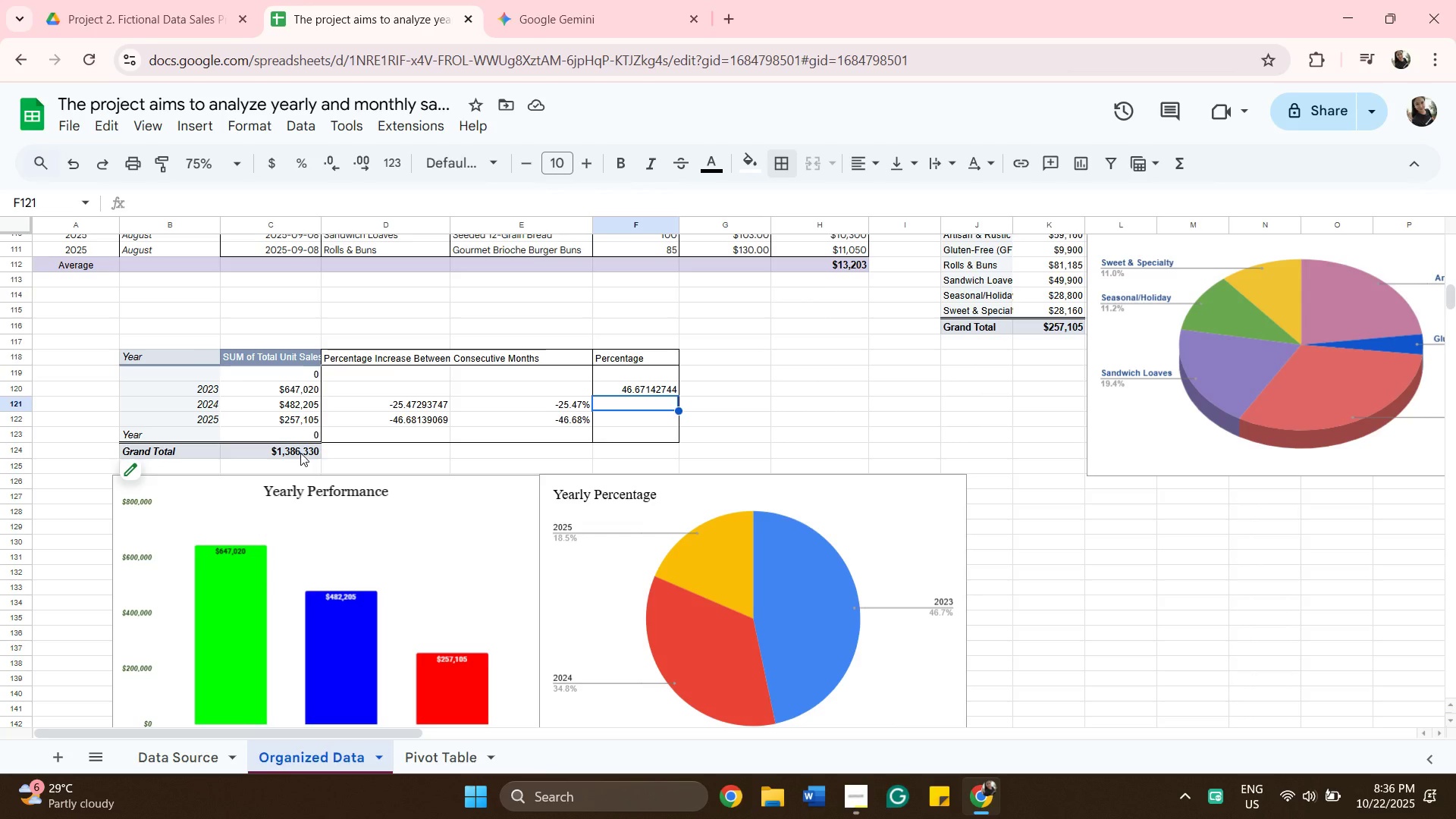 
type(=de)
 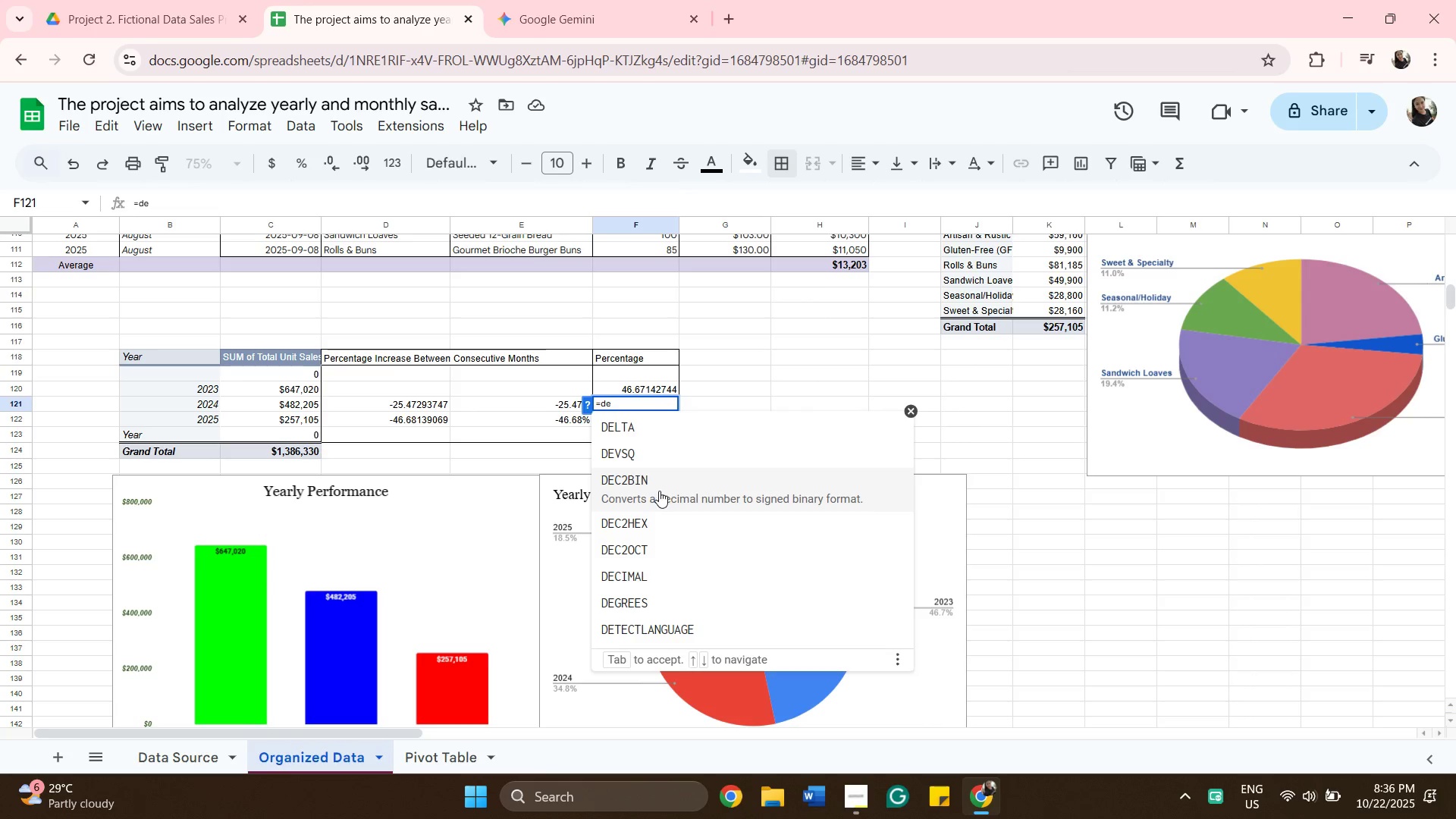 
key(Backspace)
type(ivide)
 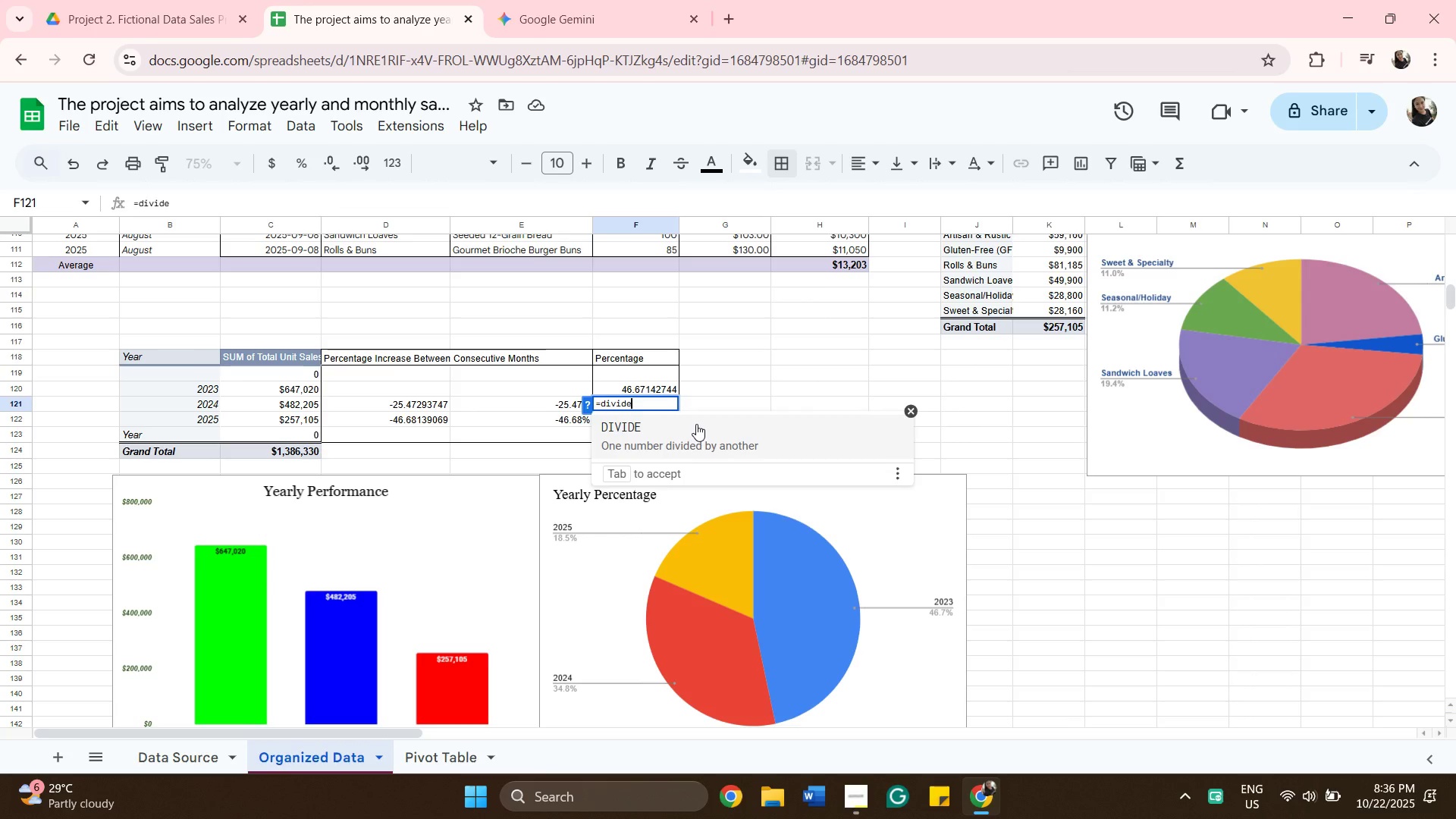 
left_click([696, 424])
 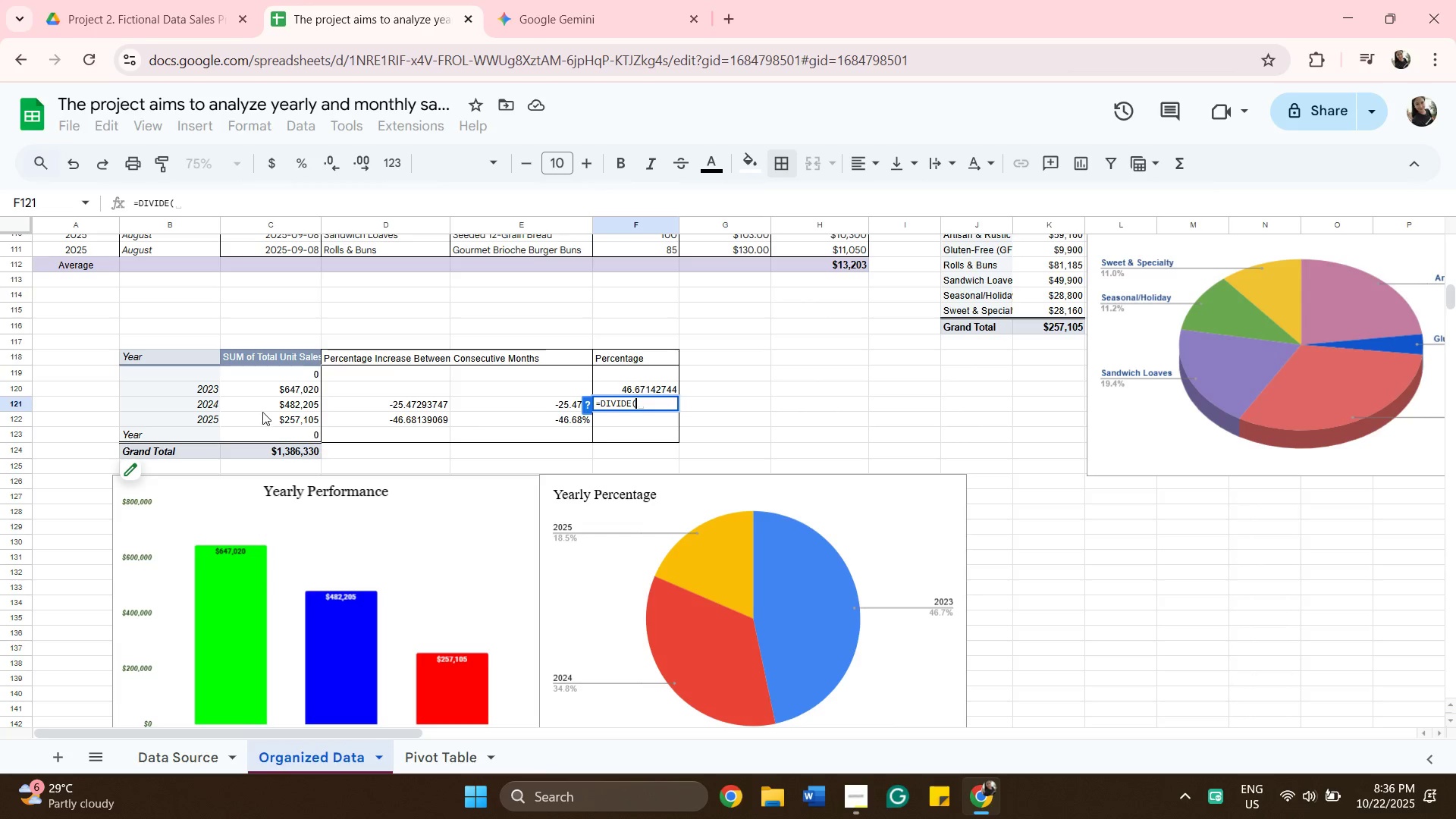 
left_click([267, 406])
 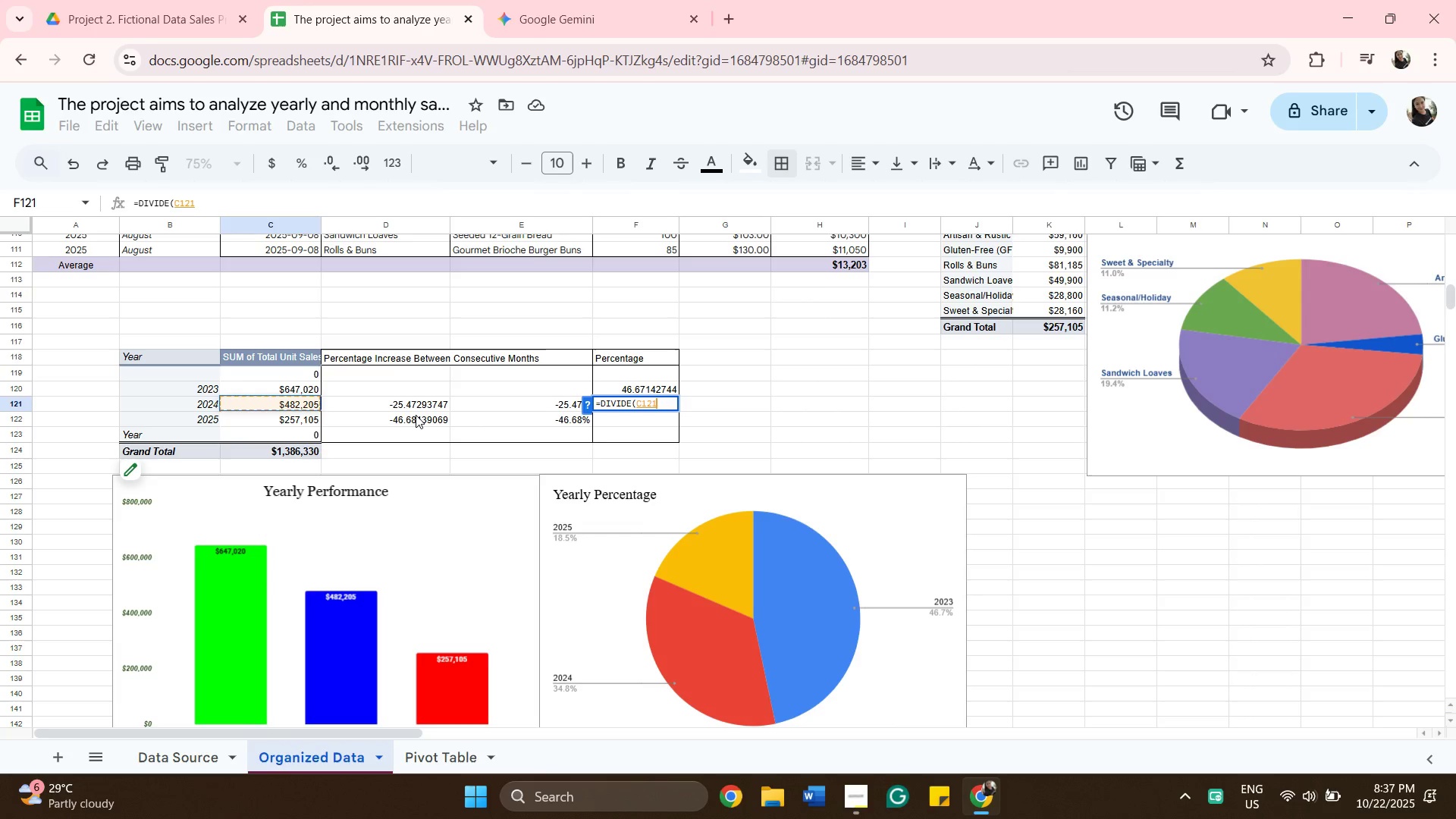 
key(Comma)
 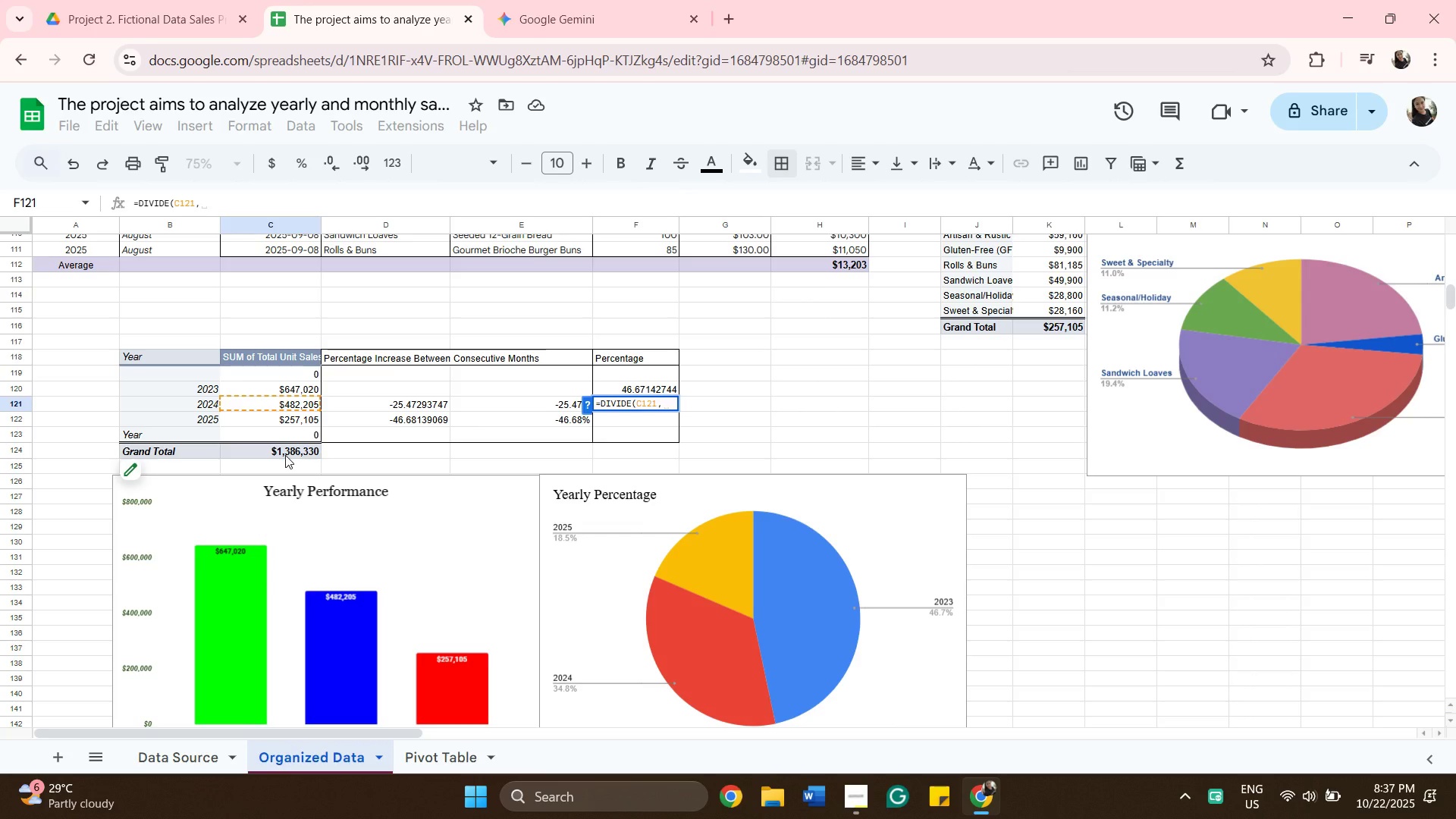 
left_click([285, 455])
 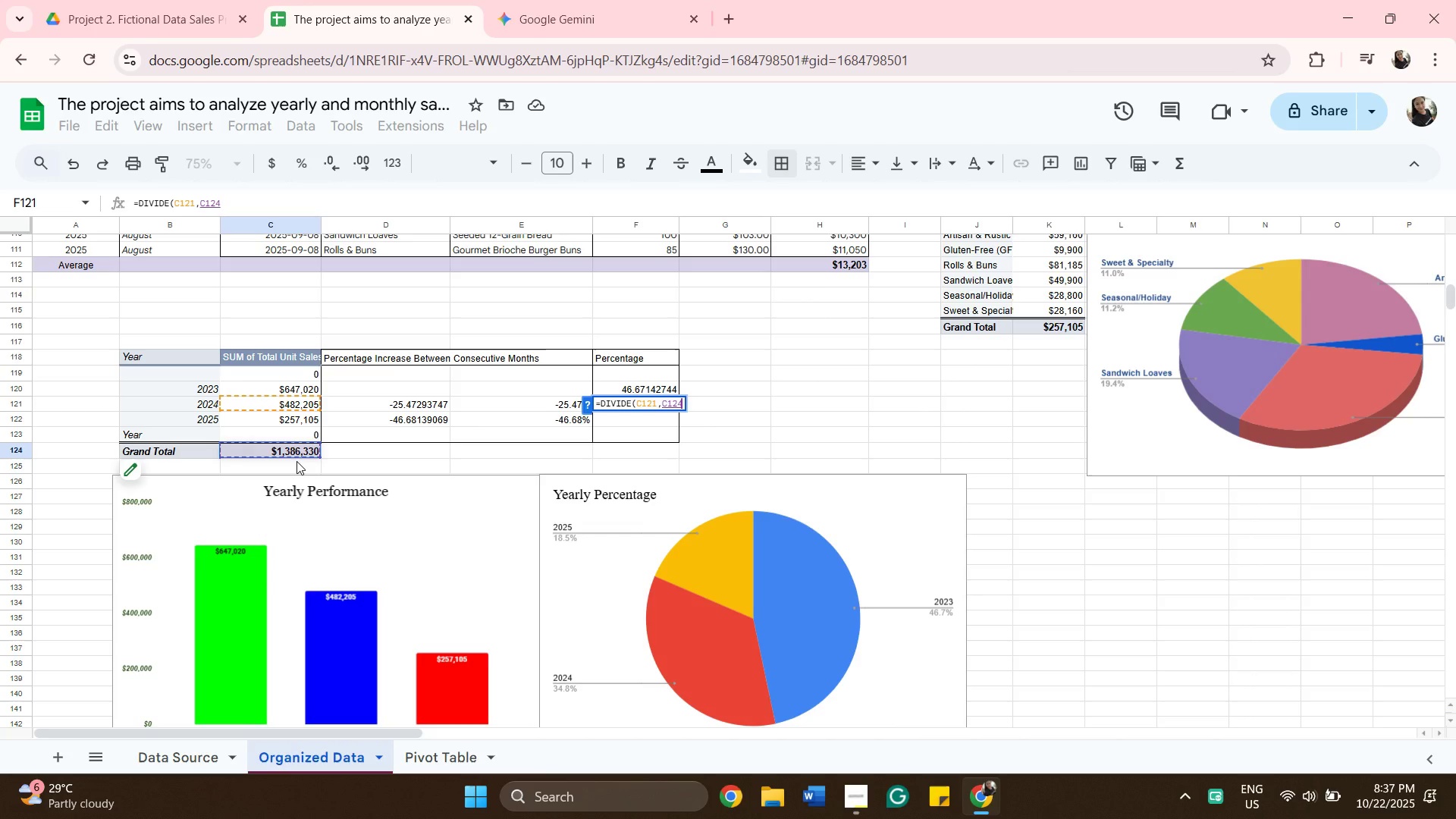 
type()*100)
 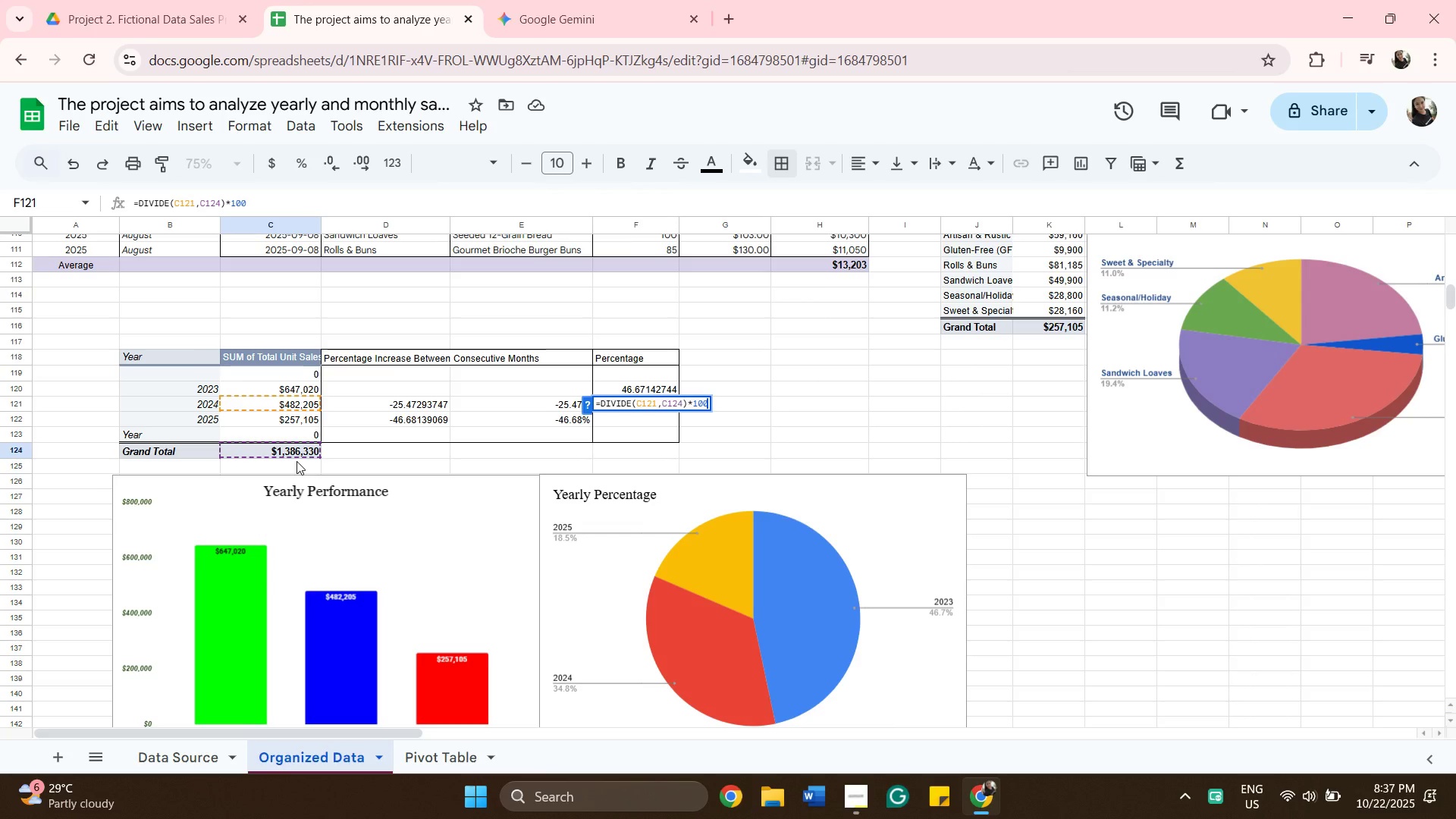 
key(Enter)
 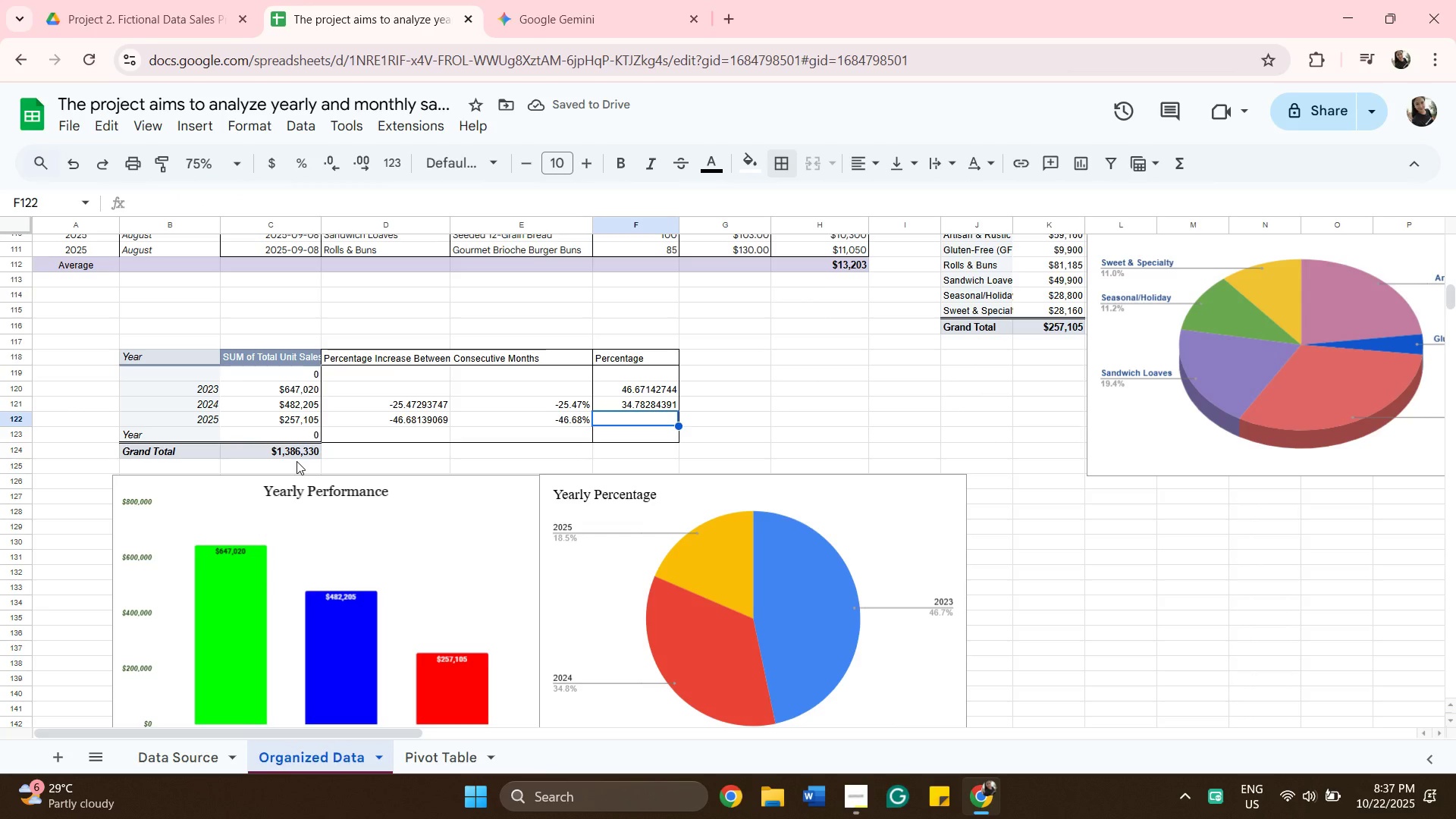 
wait(8.73)
 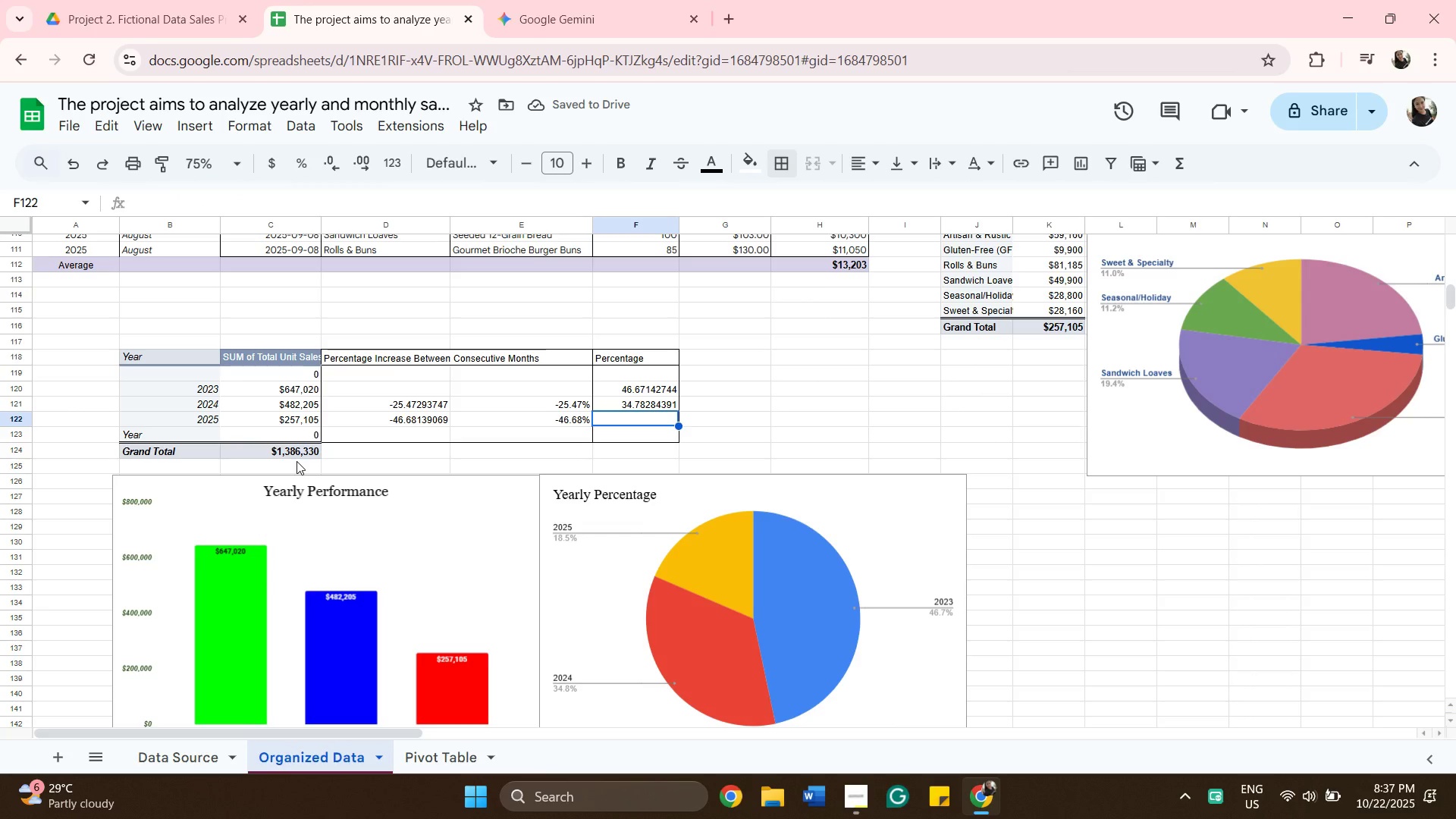 
scroll: coordinate [554, 451], scroll_direction: down, amount: 1.0
 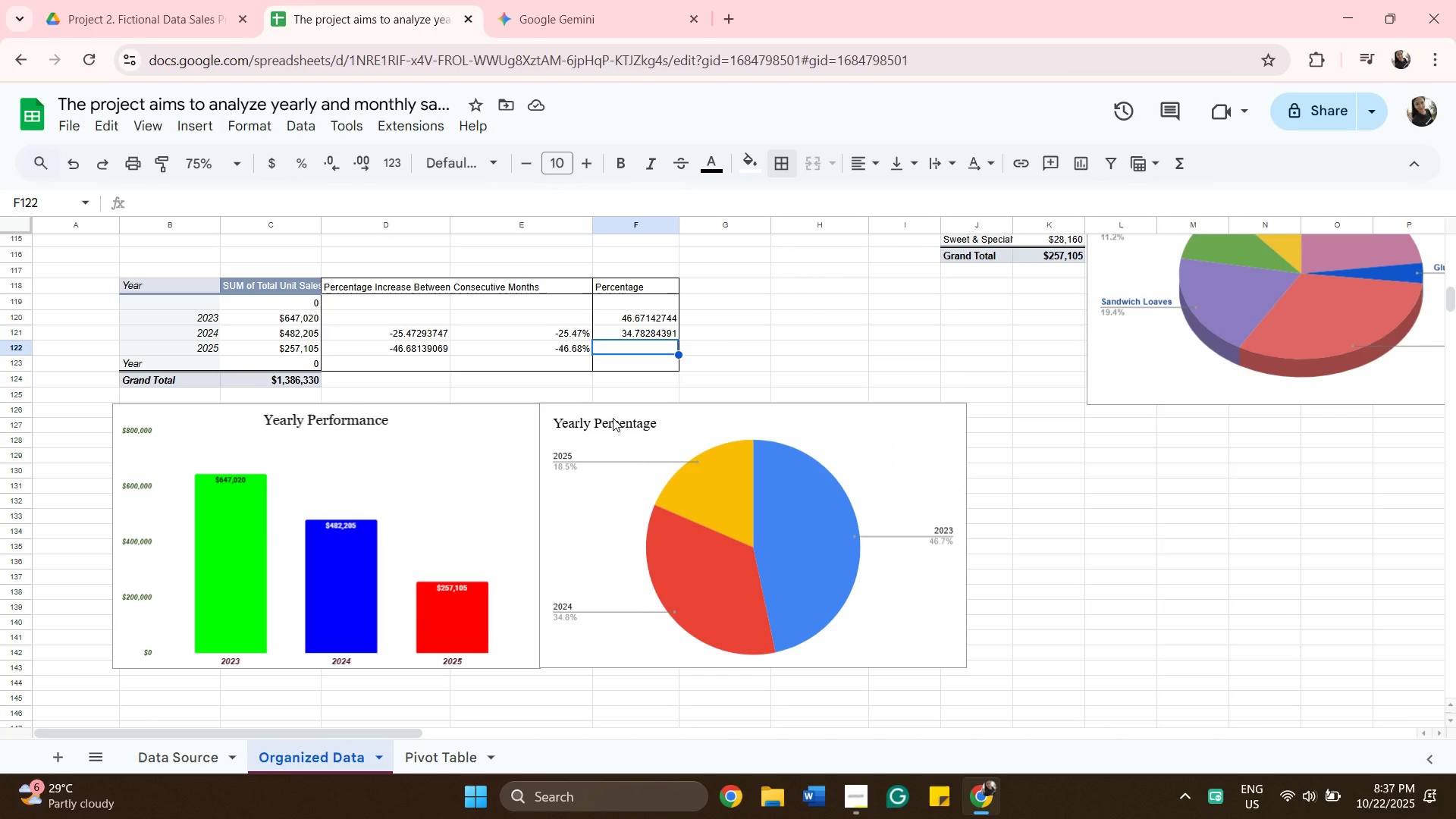 
wait(8.49)
 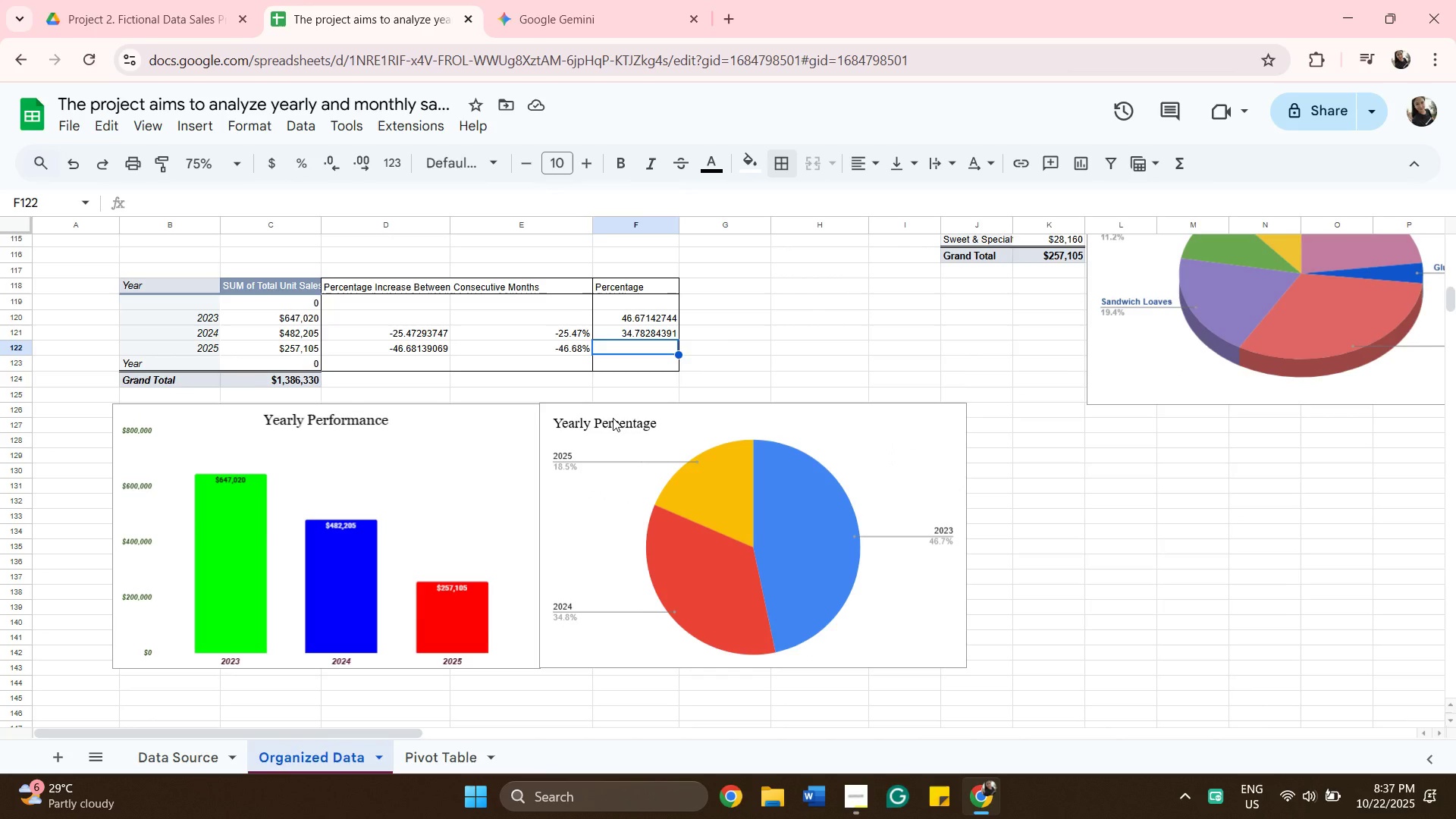 
type(=di)
 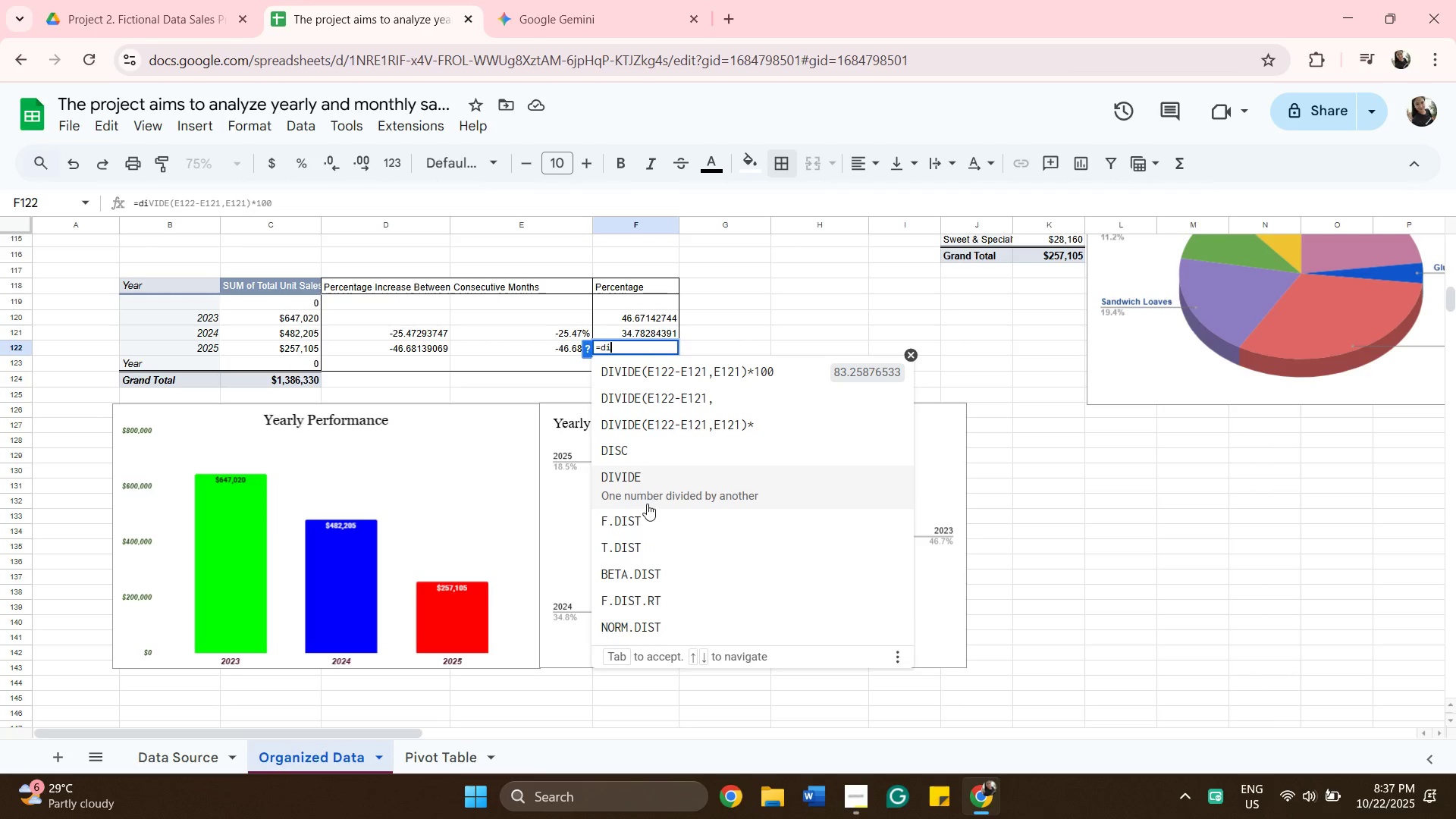 
left_click([647, 504])
 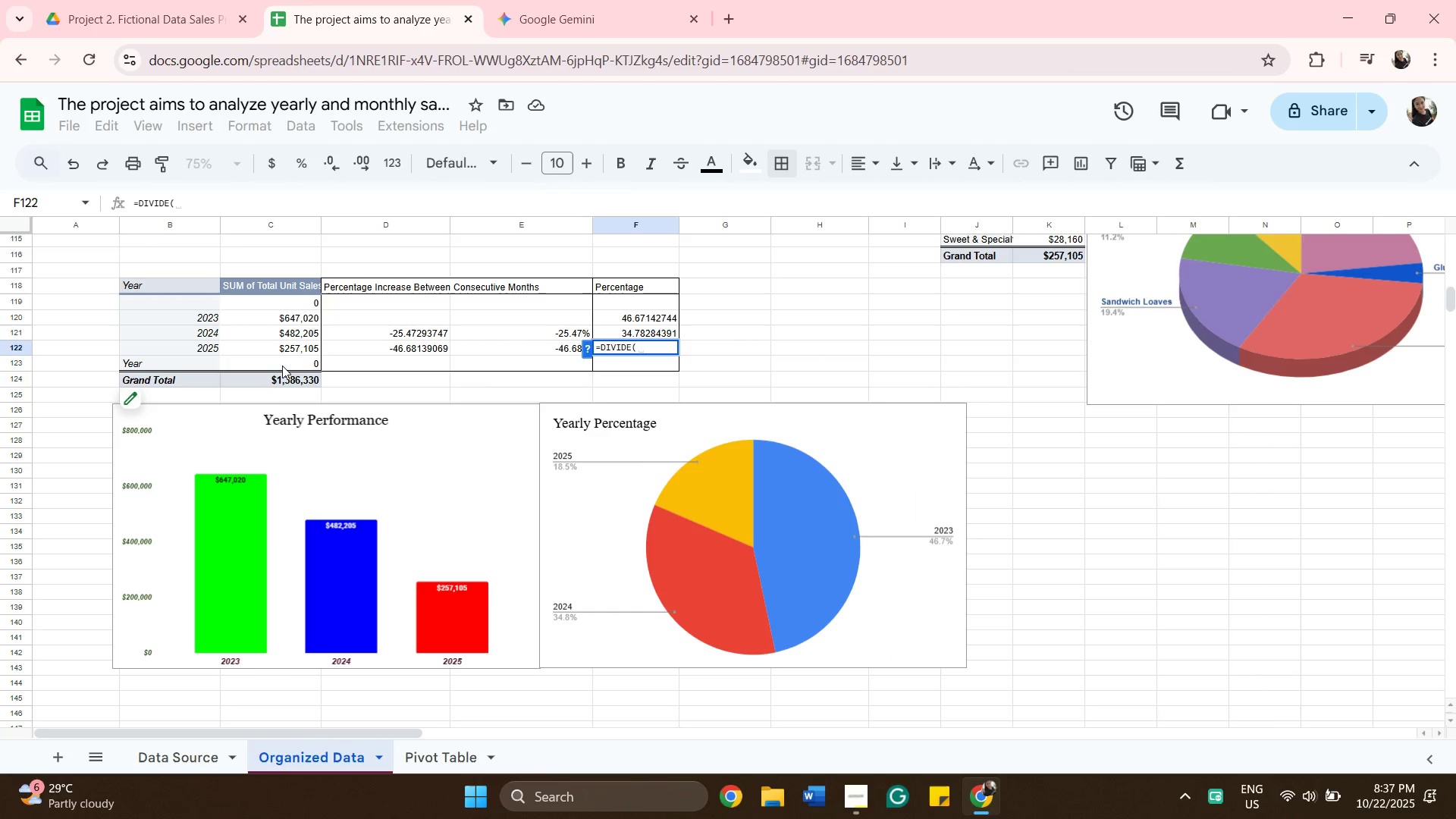 
left_click([280, 348])
 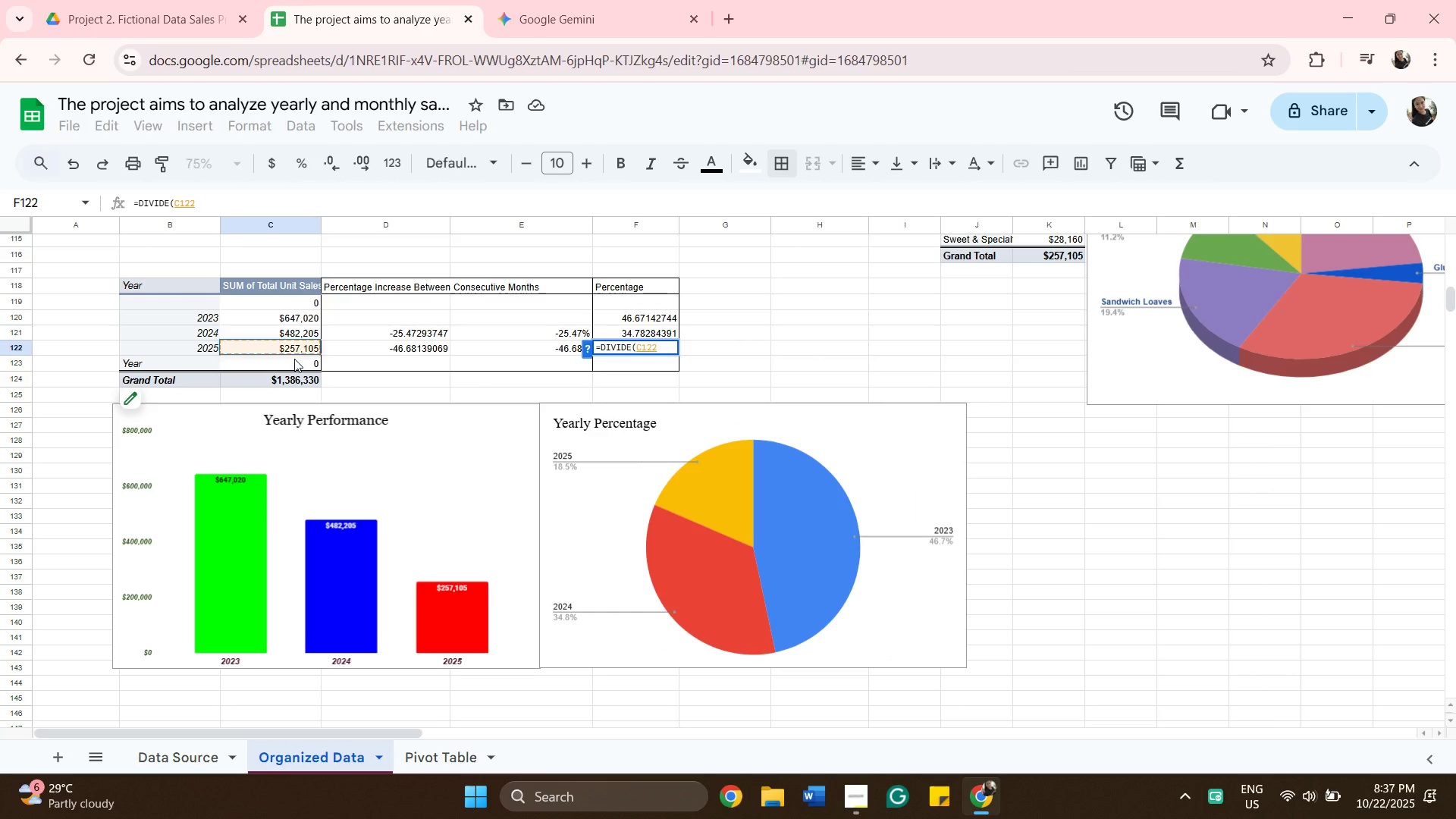 
key(Comma)
 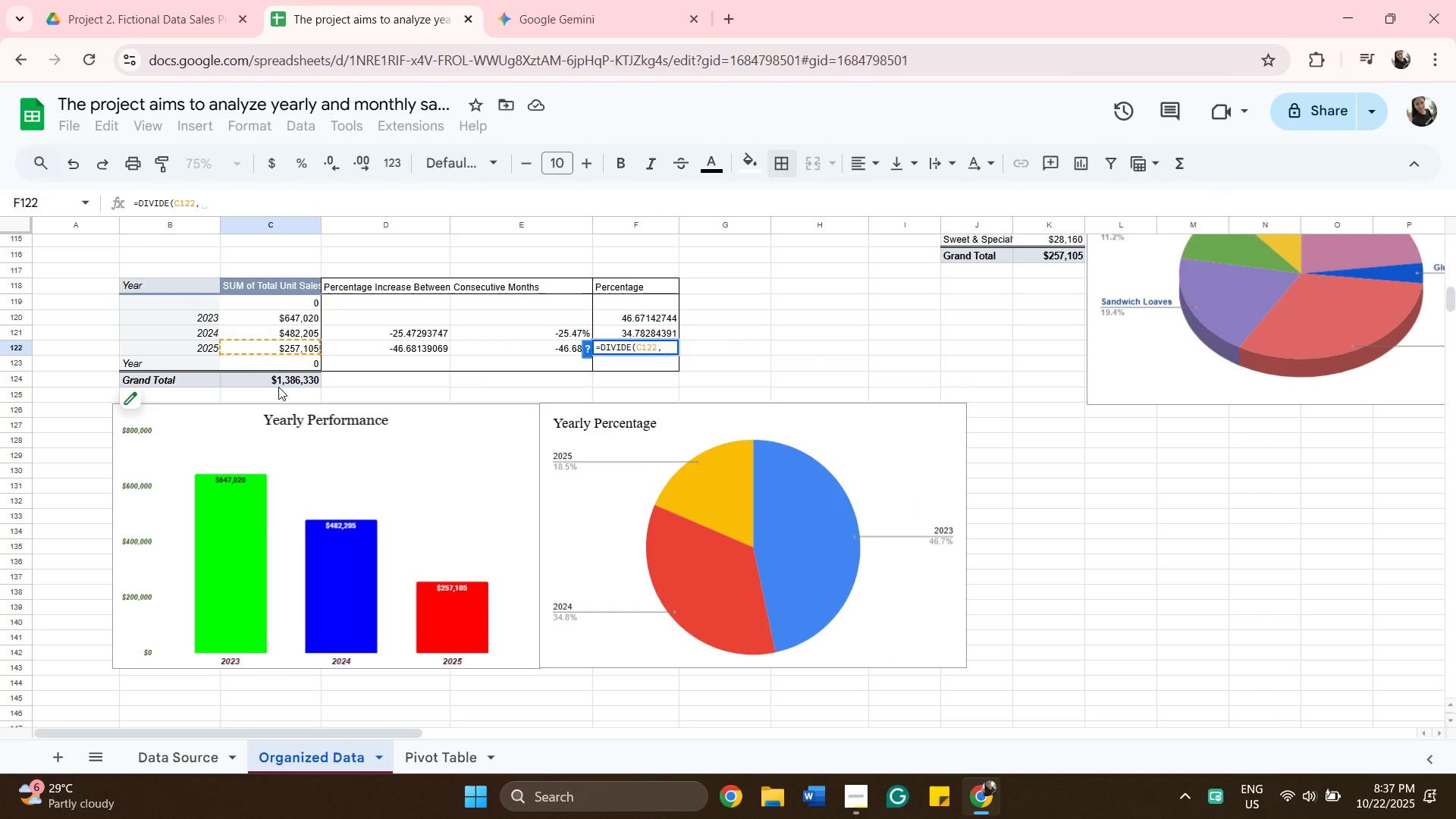 
left_click([278, 387])
 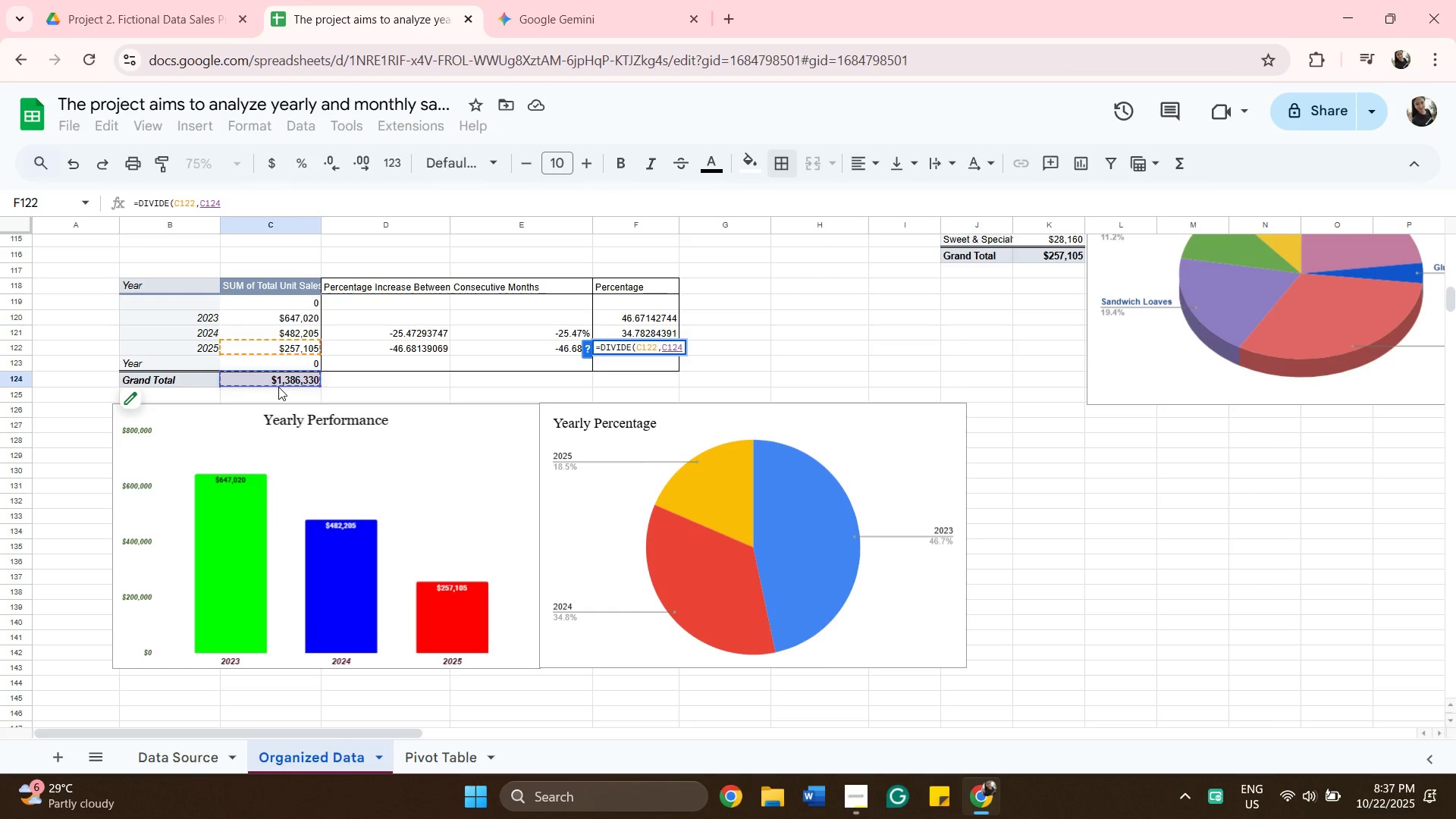 
wait(5.78)
 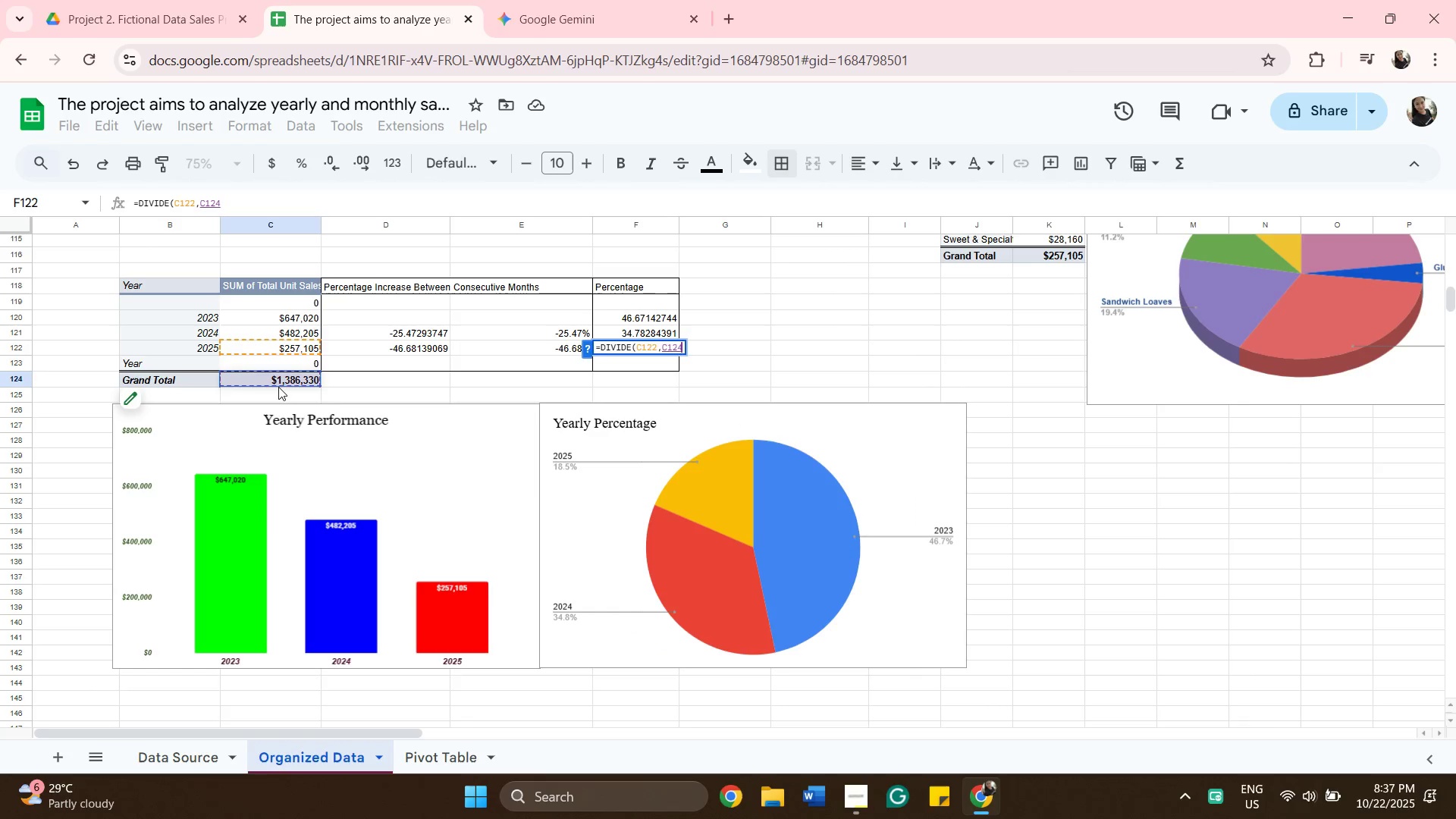 
type()*100)
 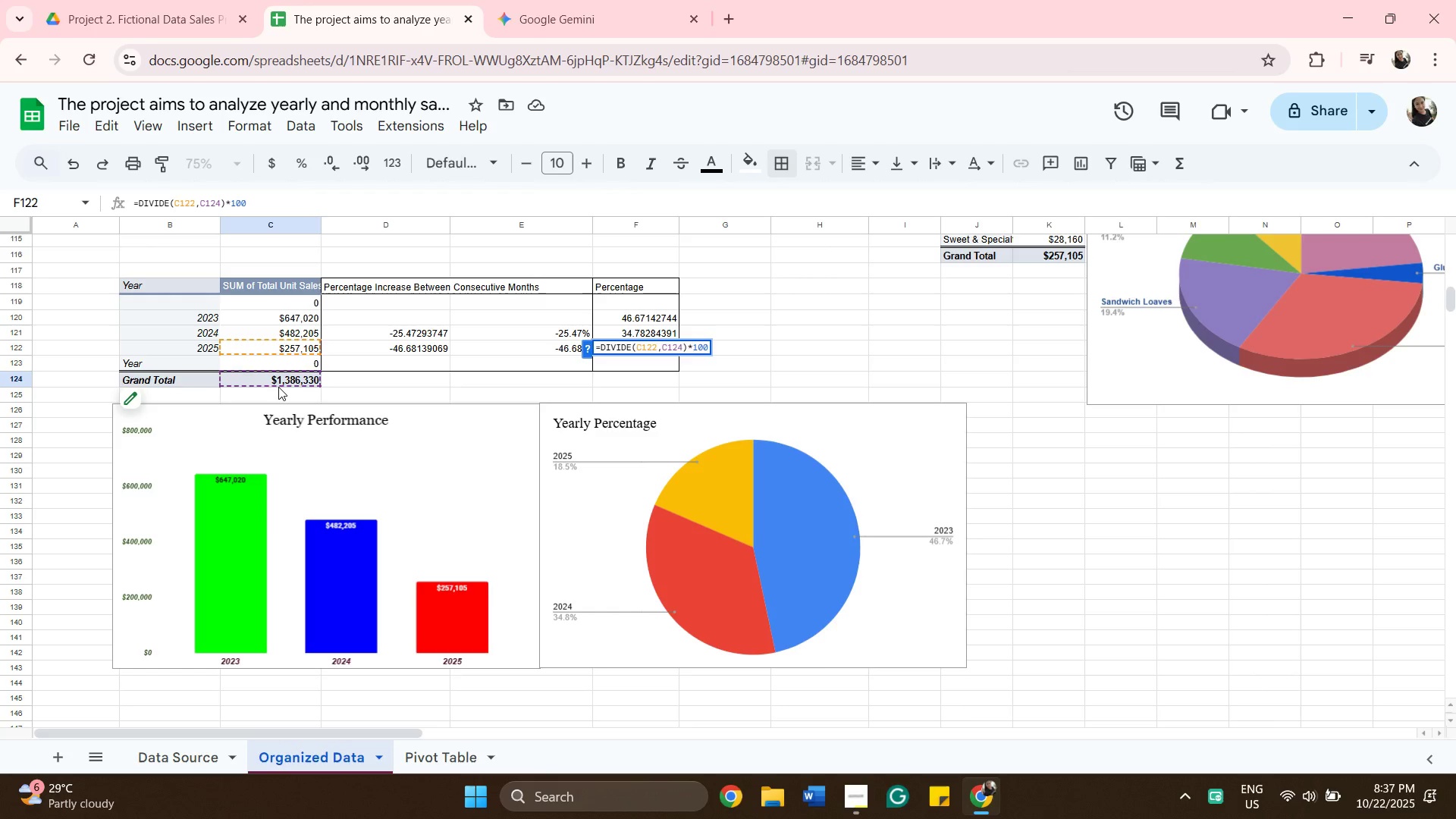 
key(Enter)
 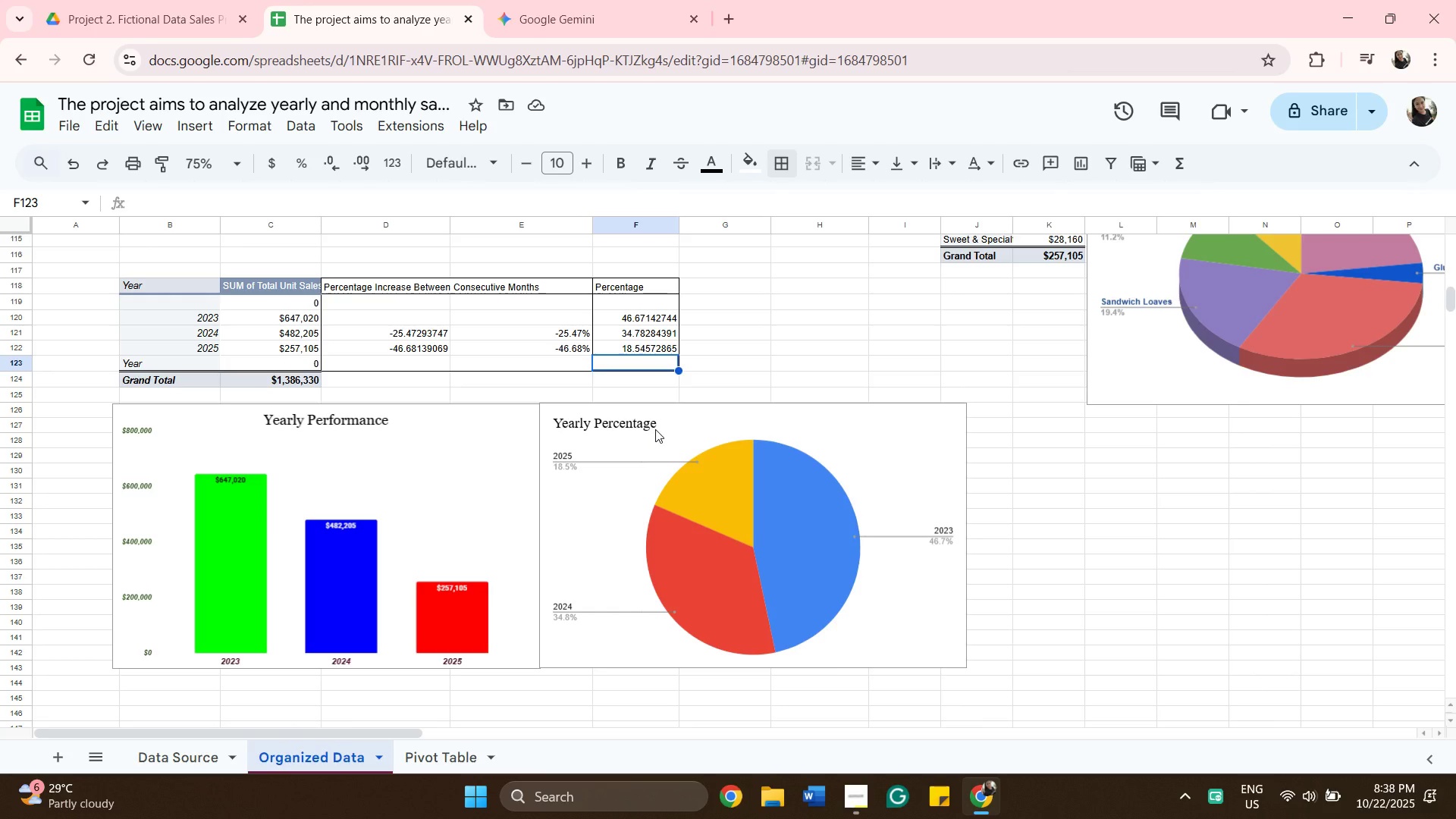 
wait(33.9)
 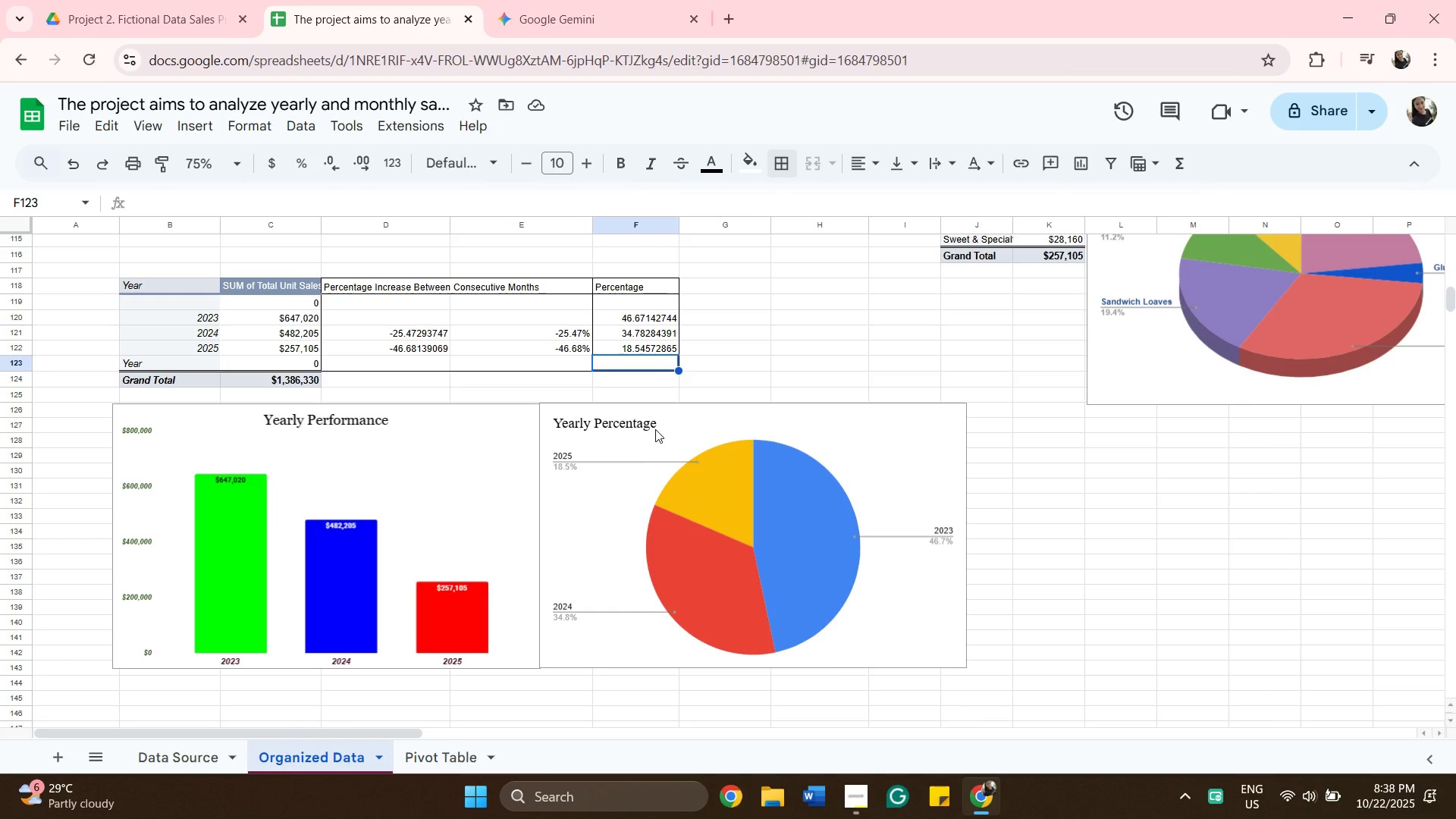 
left_click([689, 322])
 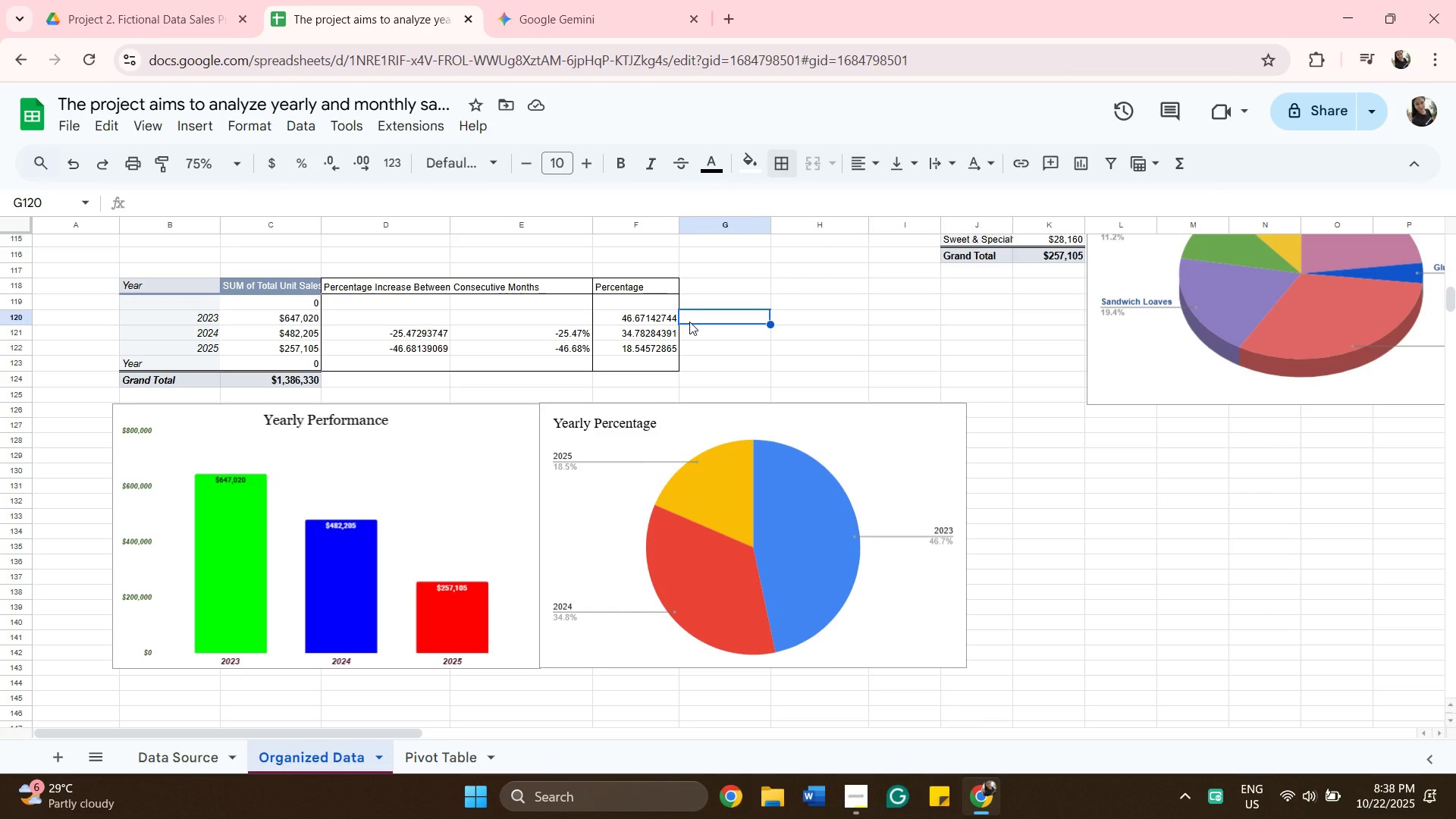 
hold_key(key=ShiftRight, duration=1.52)
 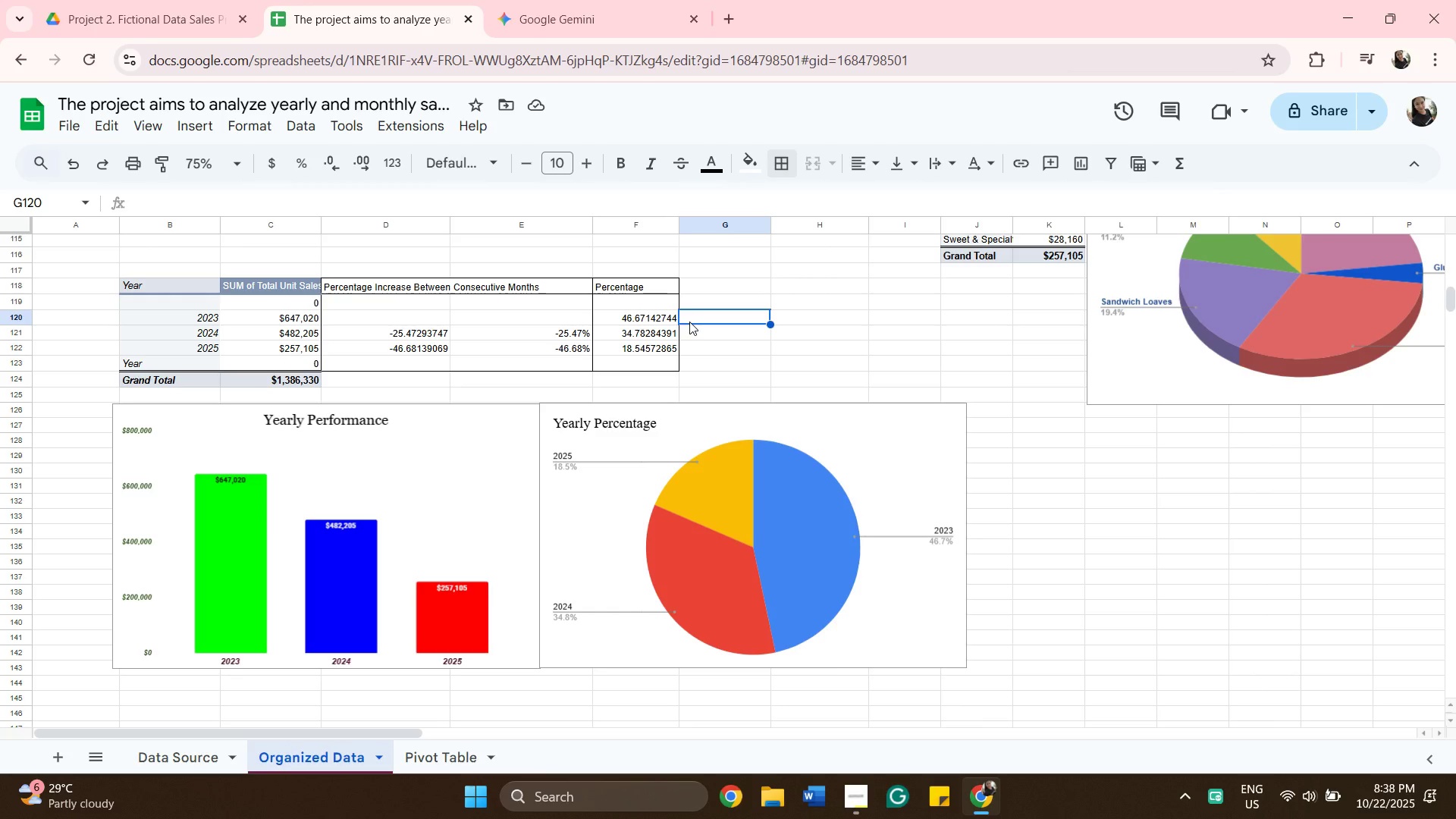 
hold_key(key=ShiftRight, duration=1.45)
 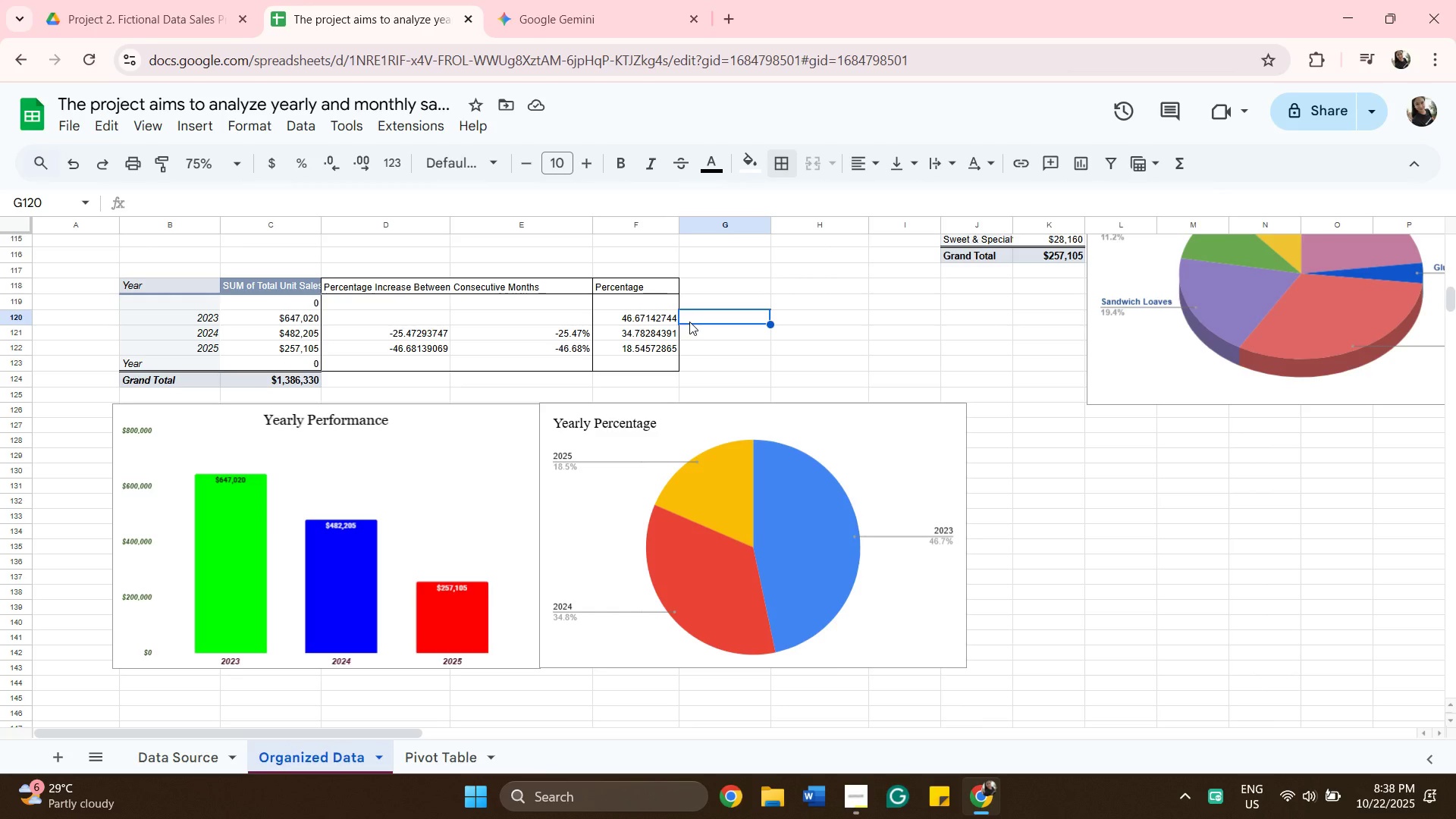 
key(Shift+5)
 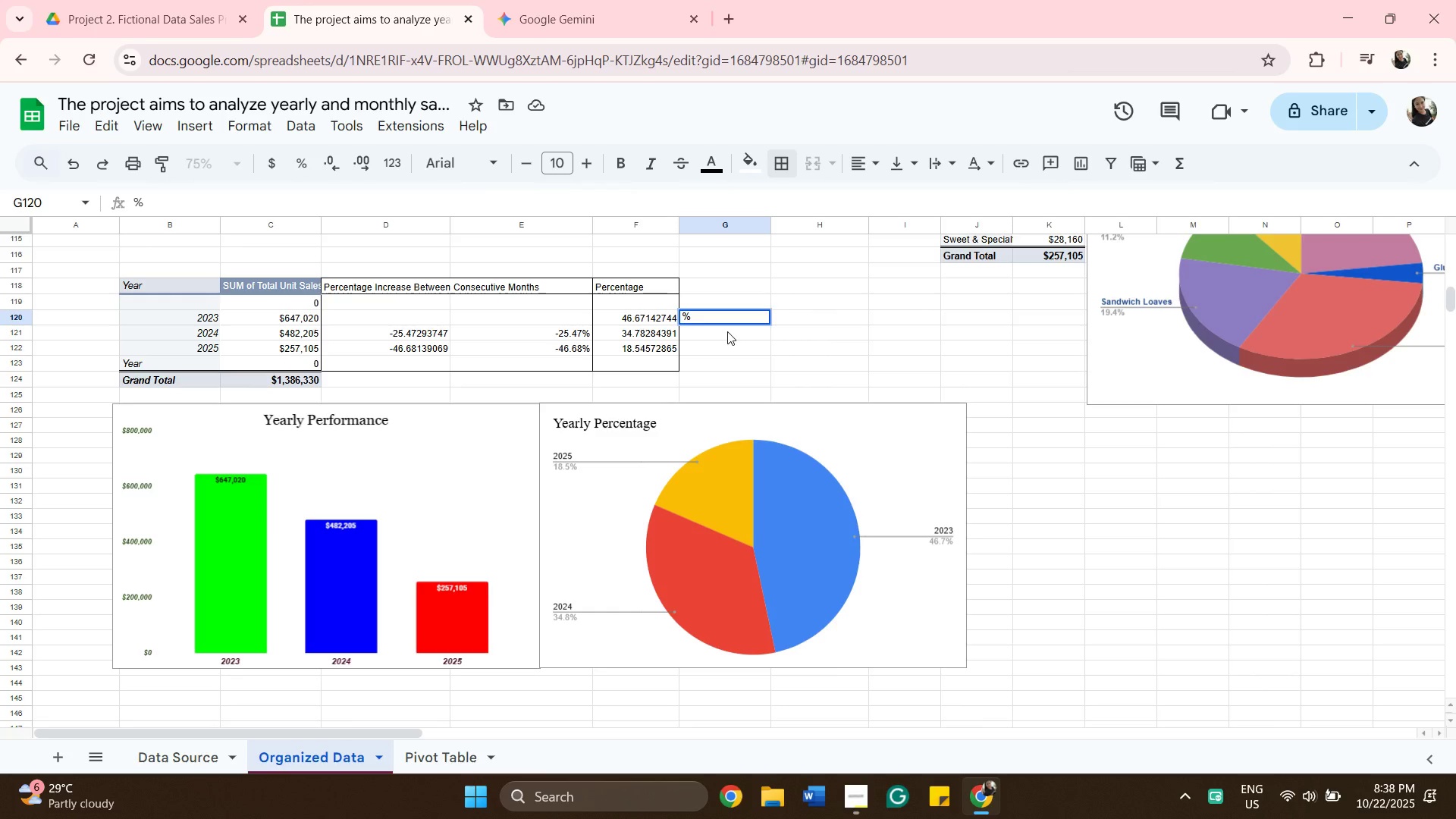 
left_click([726, 327])
 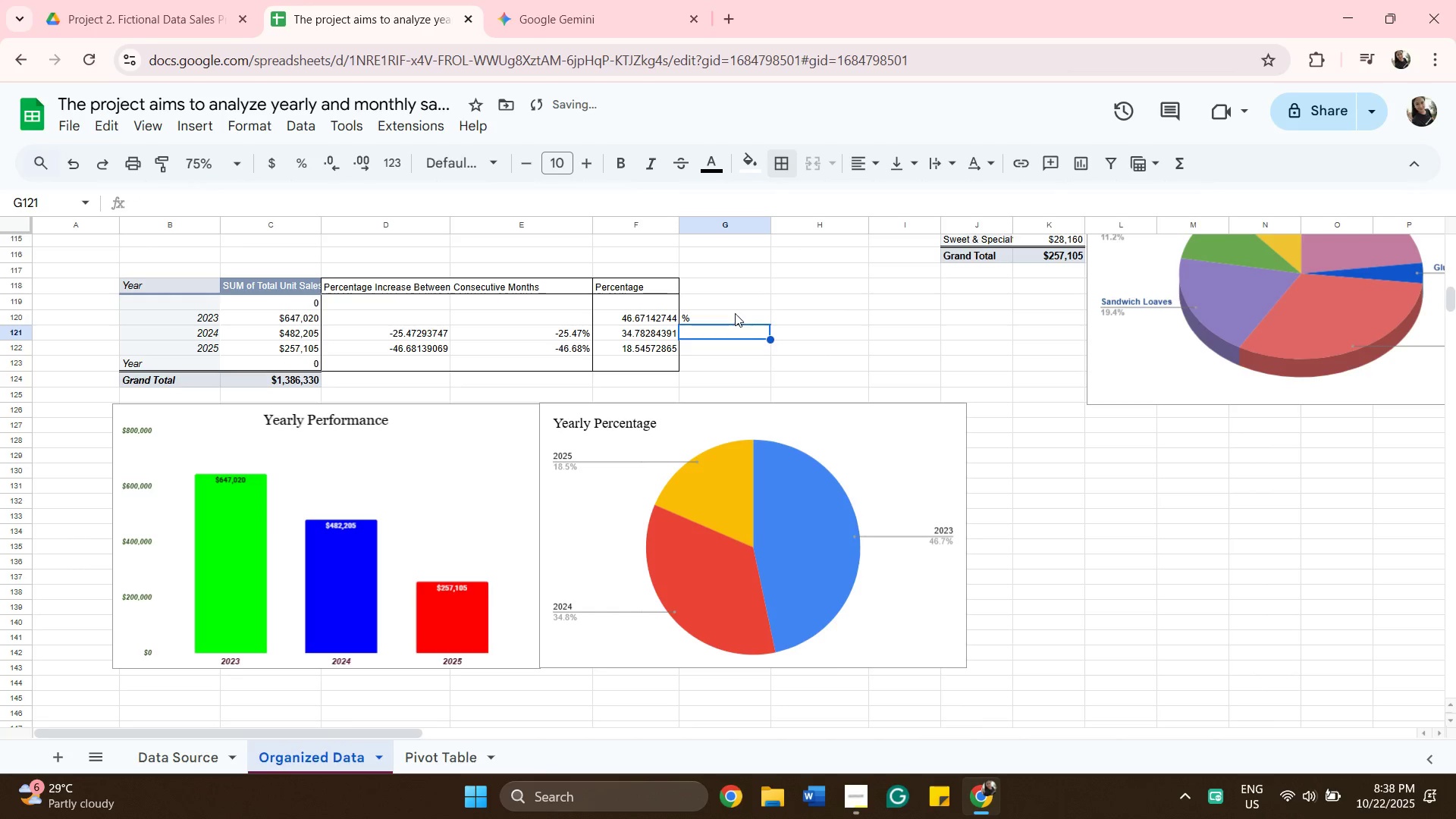 
left_click([735, 313])
 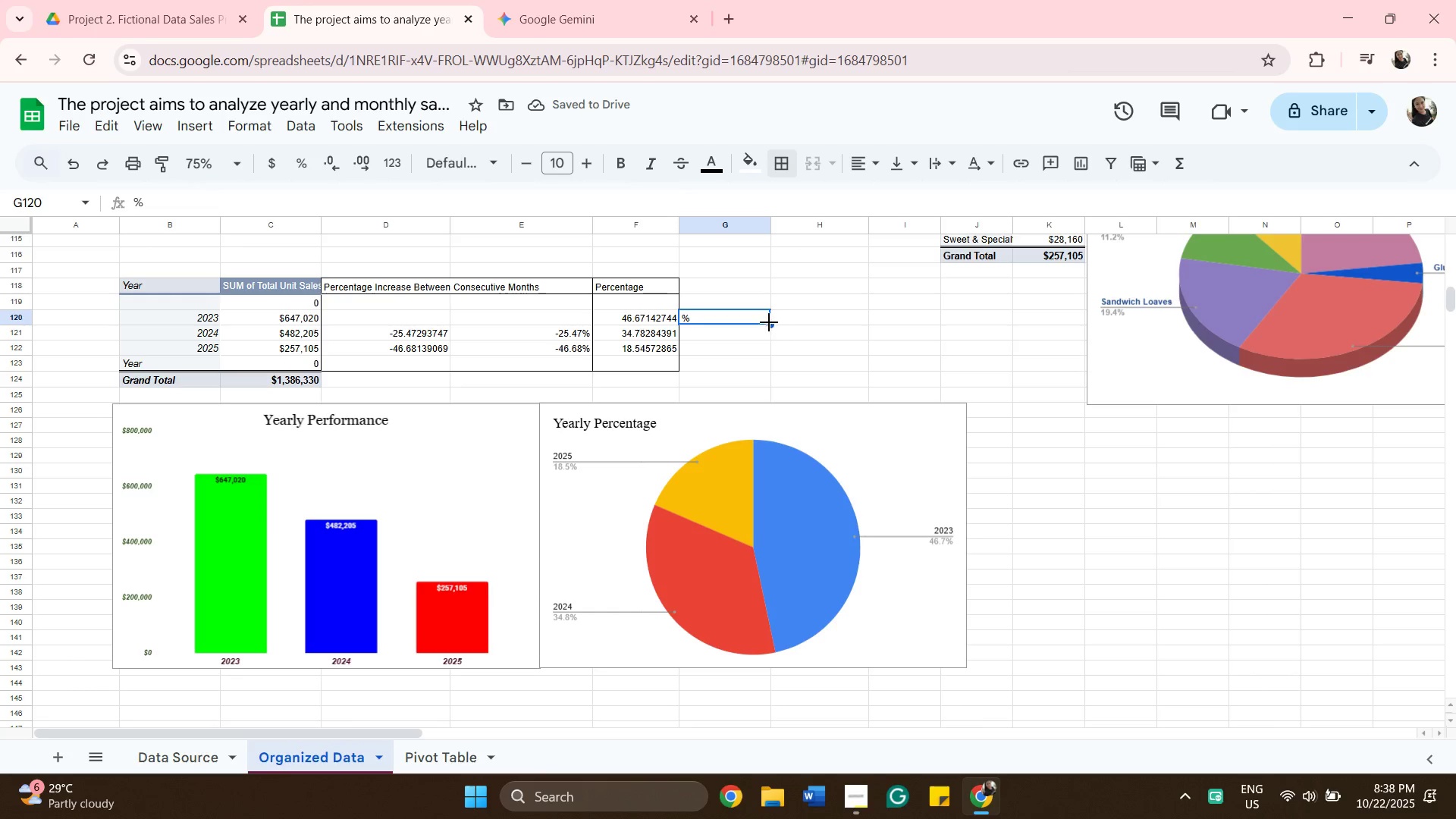 
left_click_drag(start_coordinate=[769, 322], to_coordinate=[754, 344])
 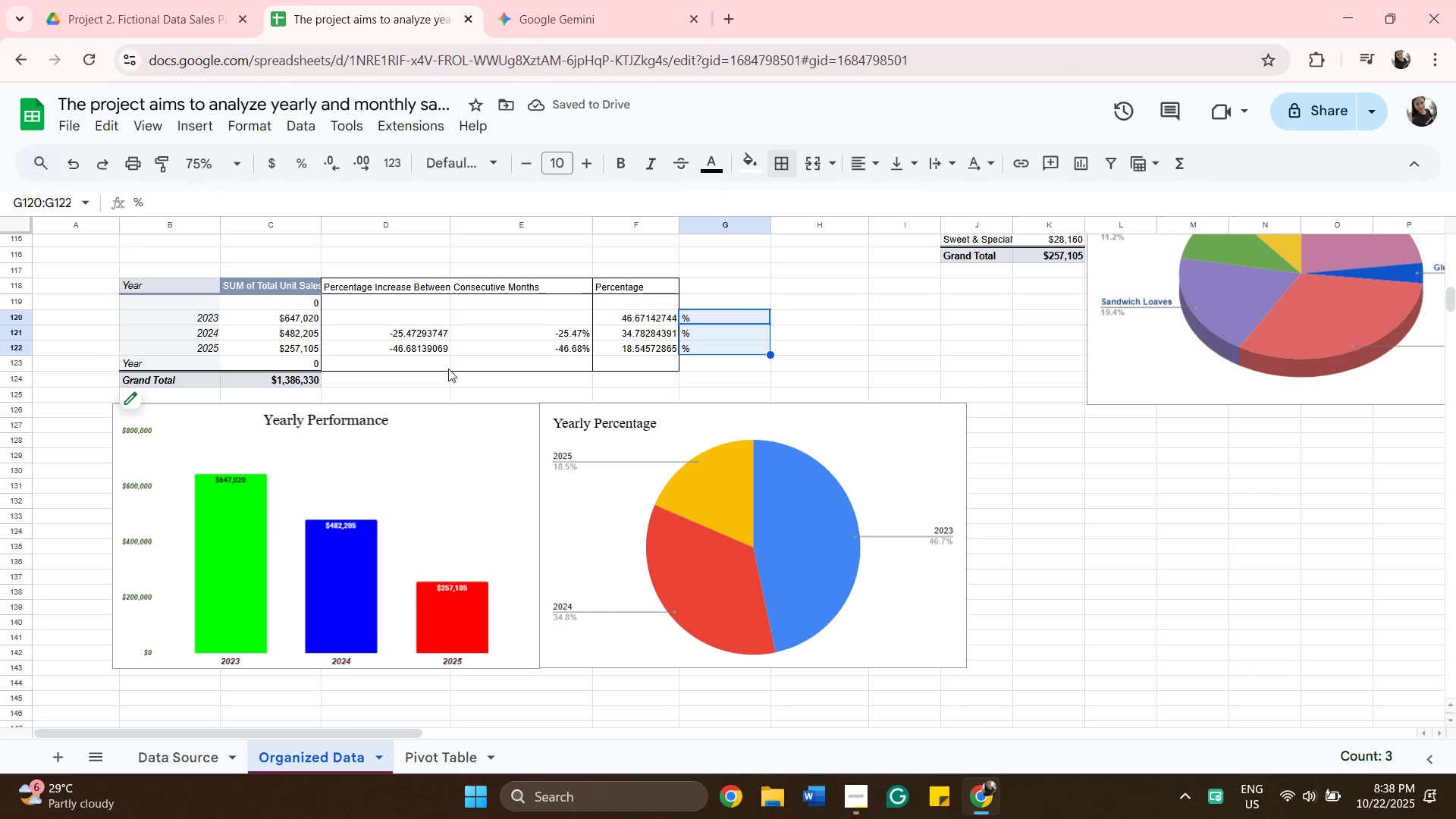 
left_click([817, 341])
 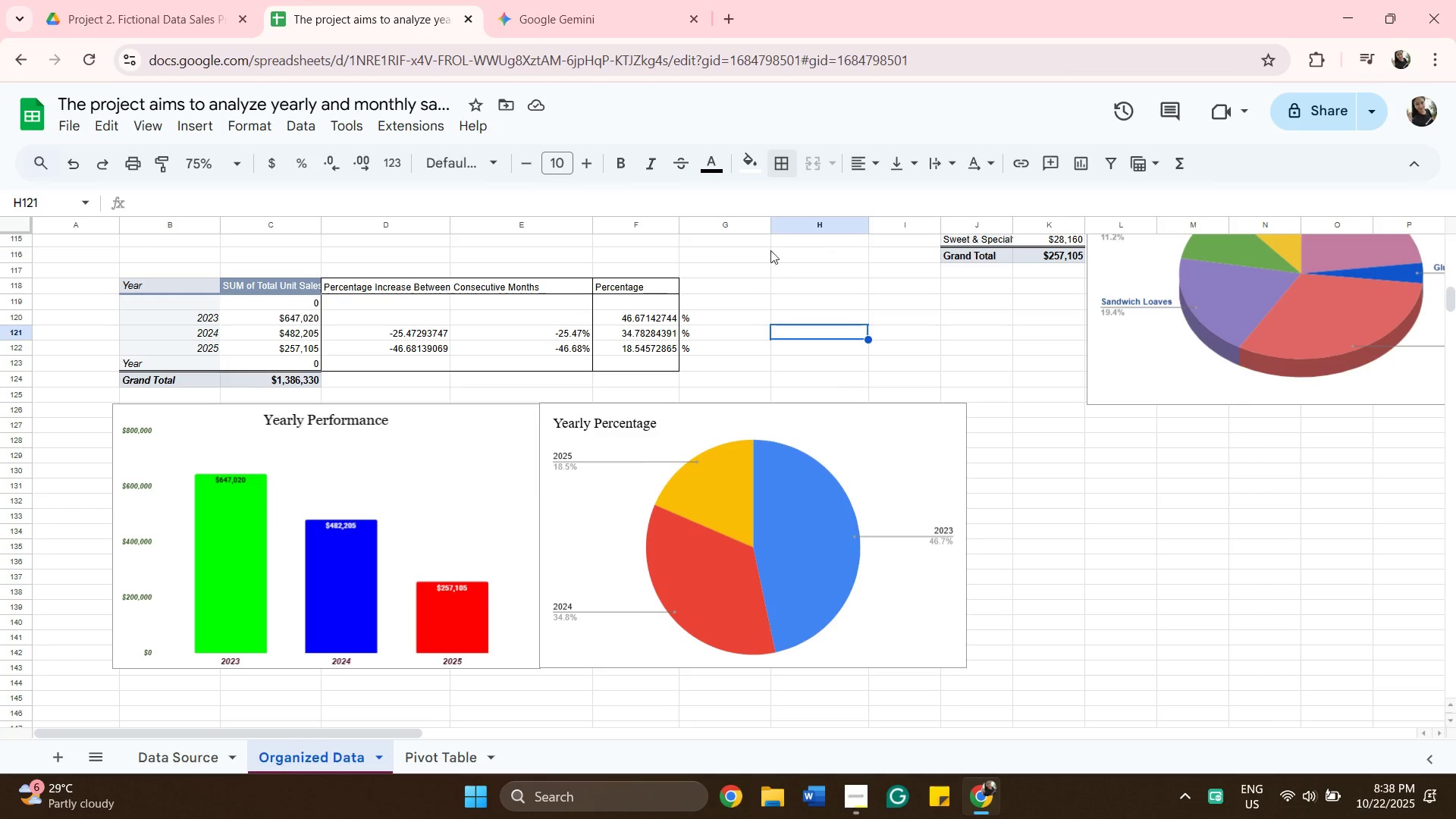 
left_click([635, 323])
 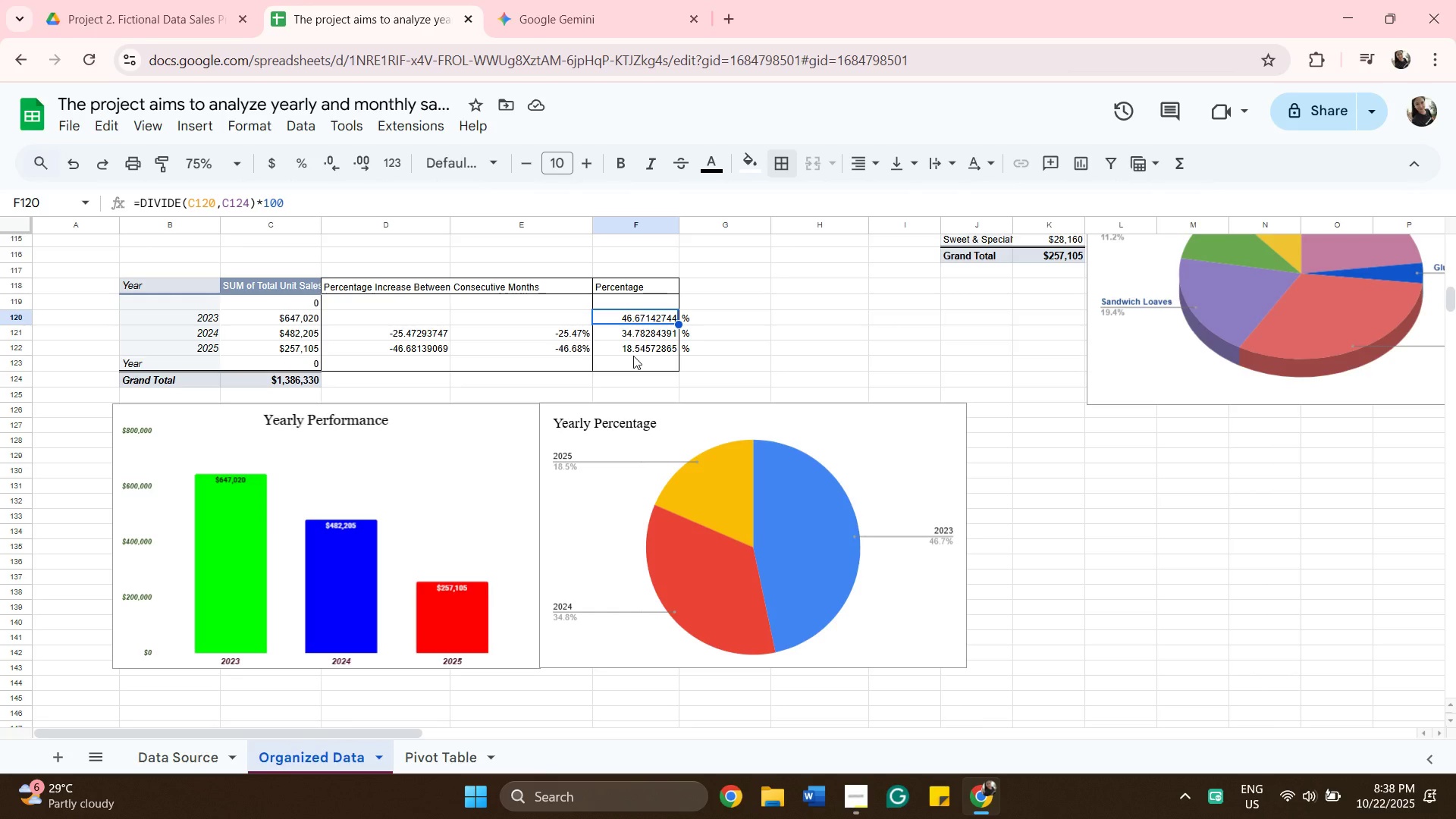 
hold_key(key=ShiftLeft, duration=0.53)
left_click([633, 356])
 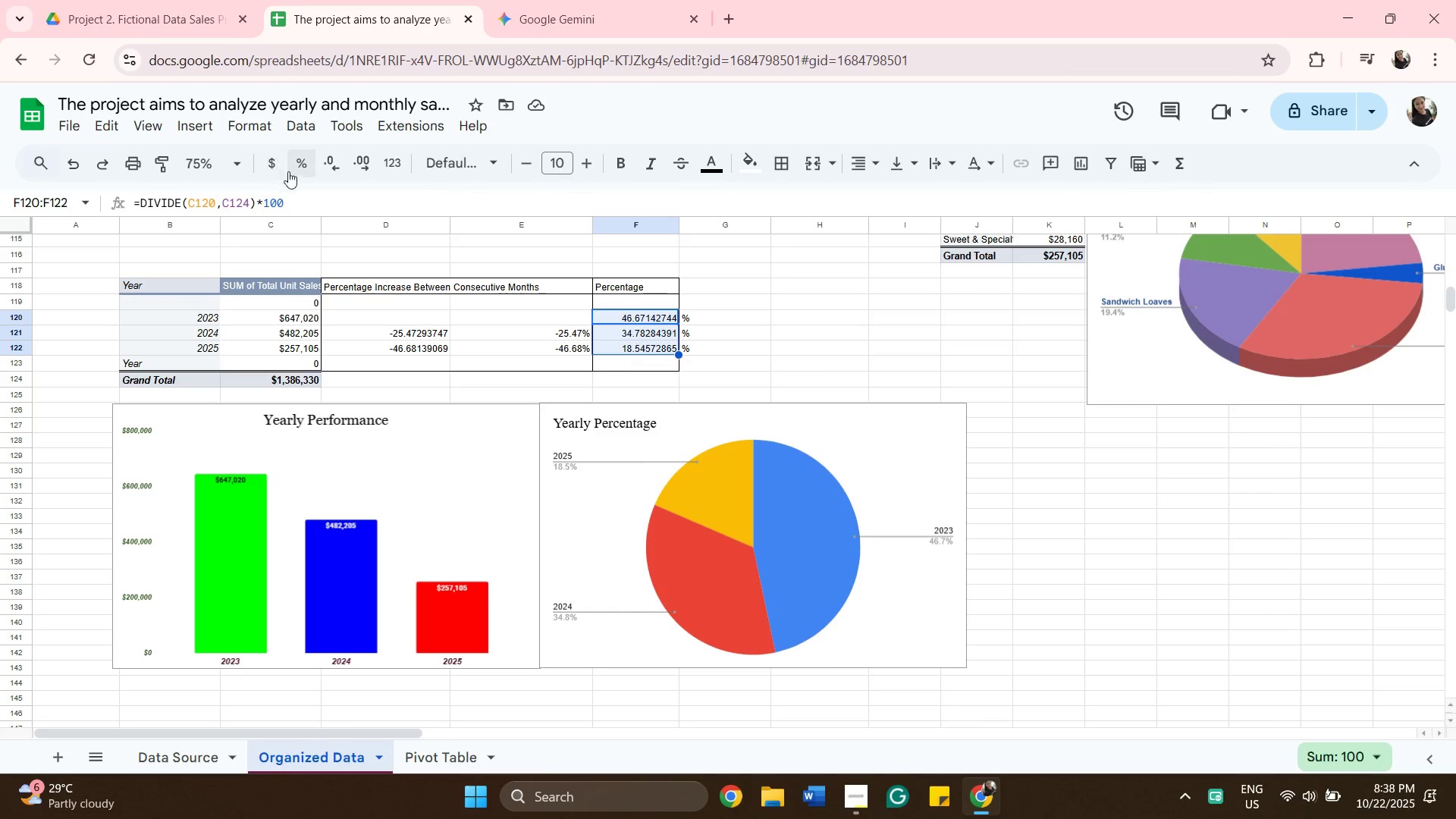 
left_click([328, 159])
 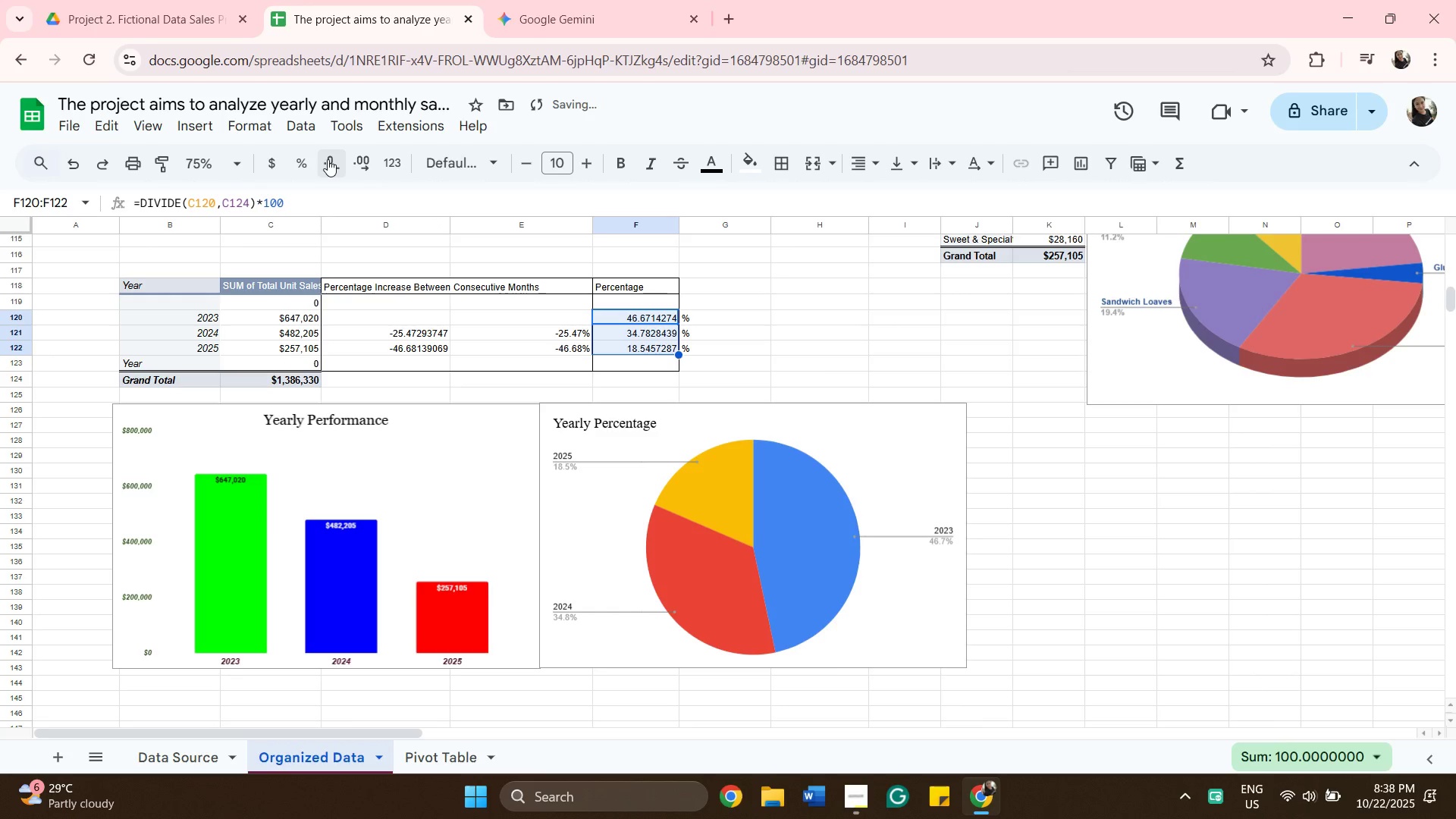 
double_click([328, 158])
 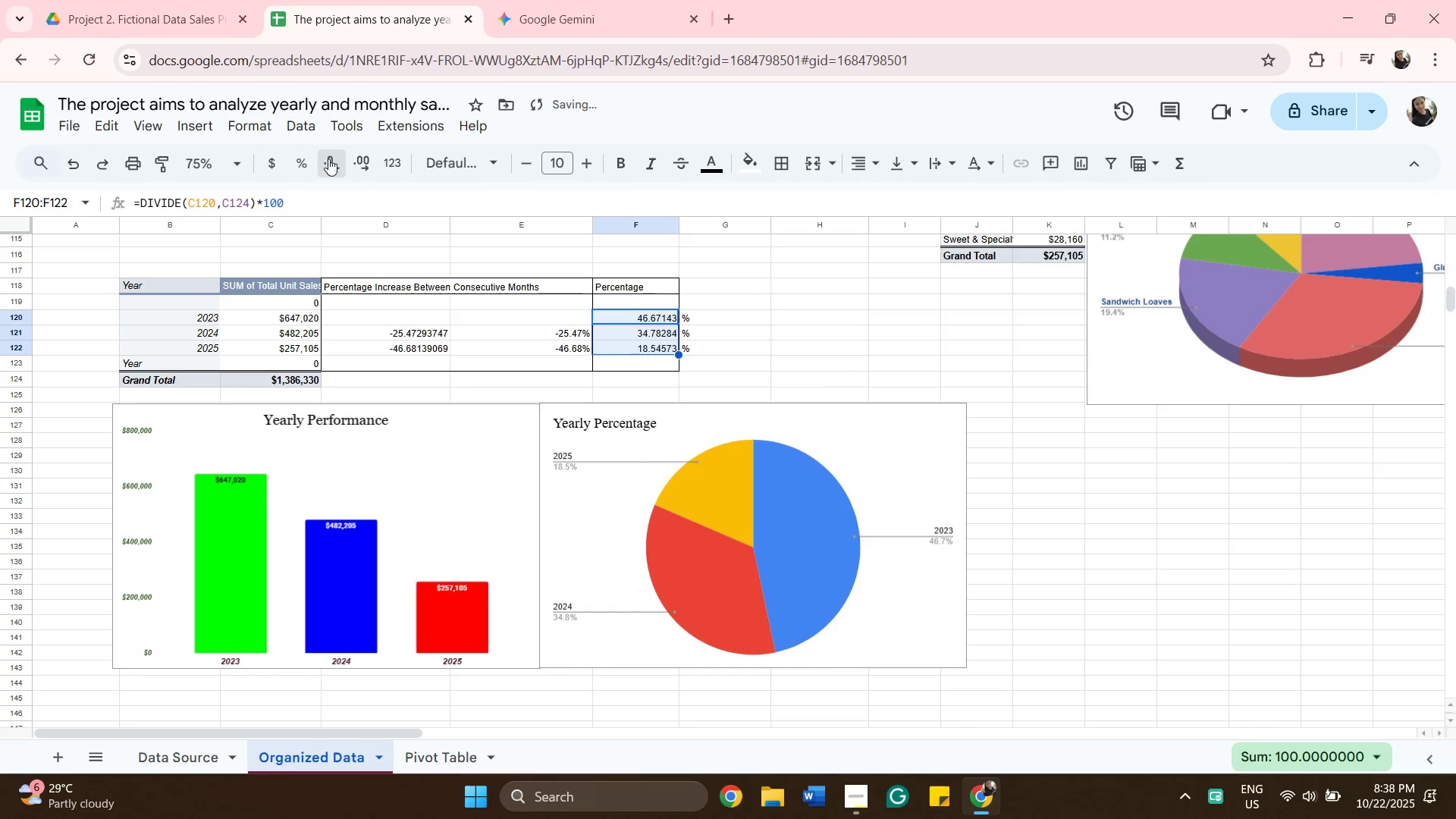 
triple_click([328, 158])
 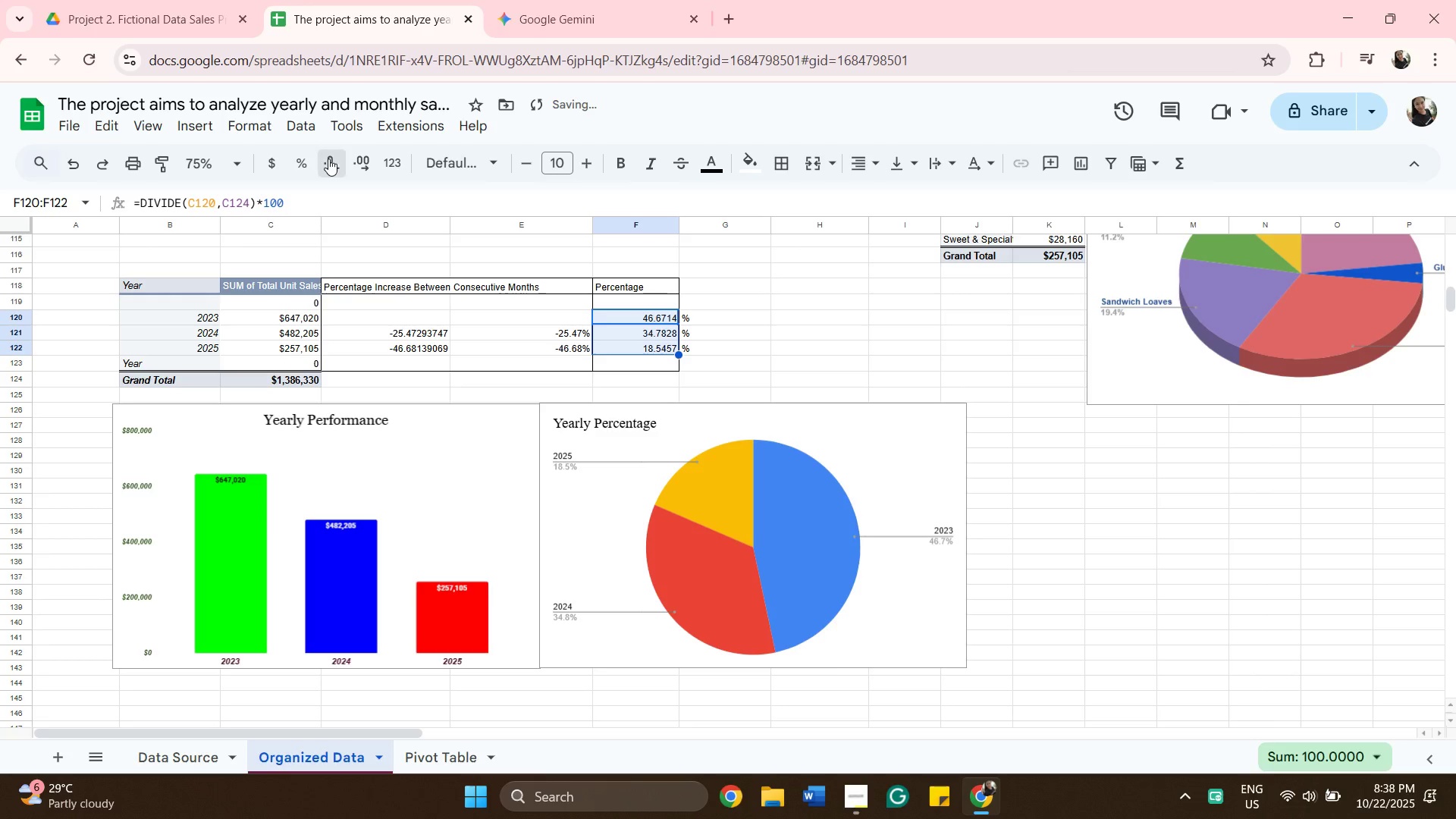 
triple_click([328, 158])
 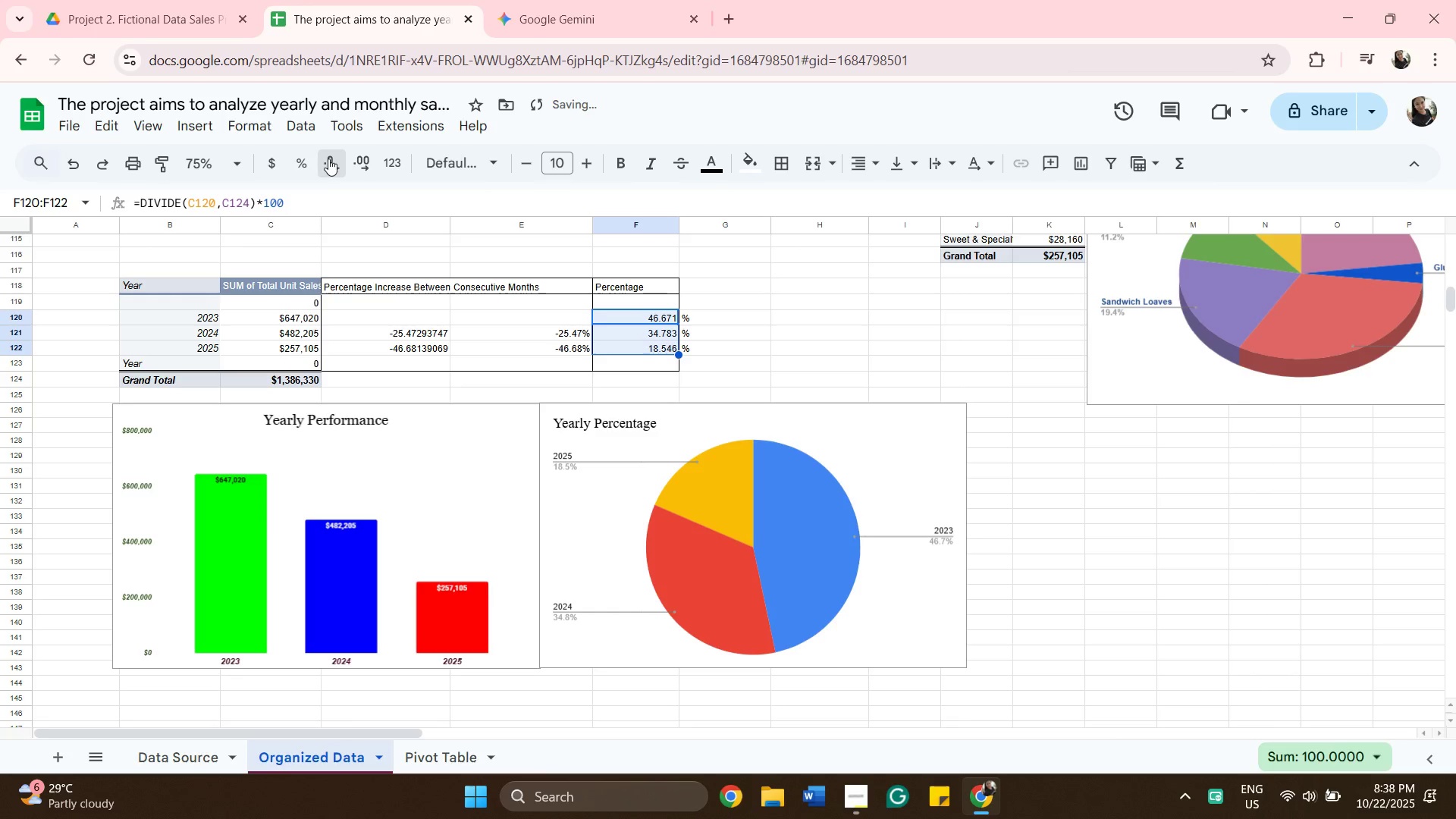 
triple_click([328, 158])
 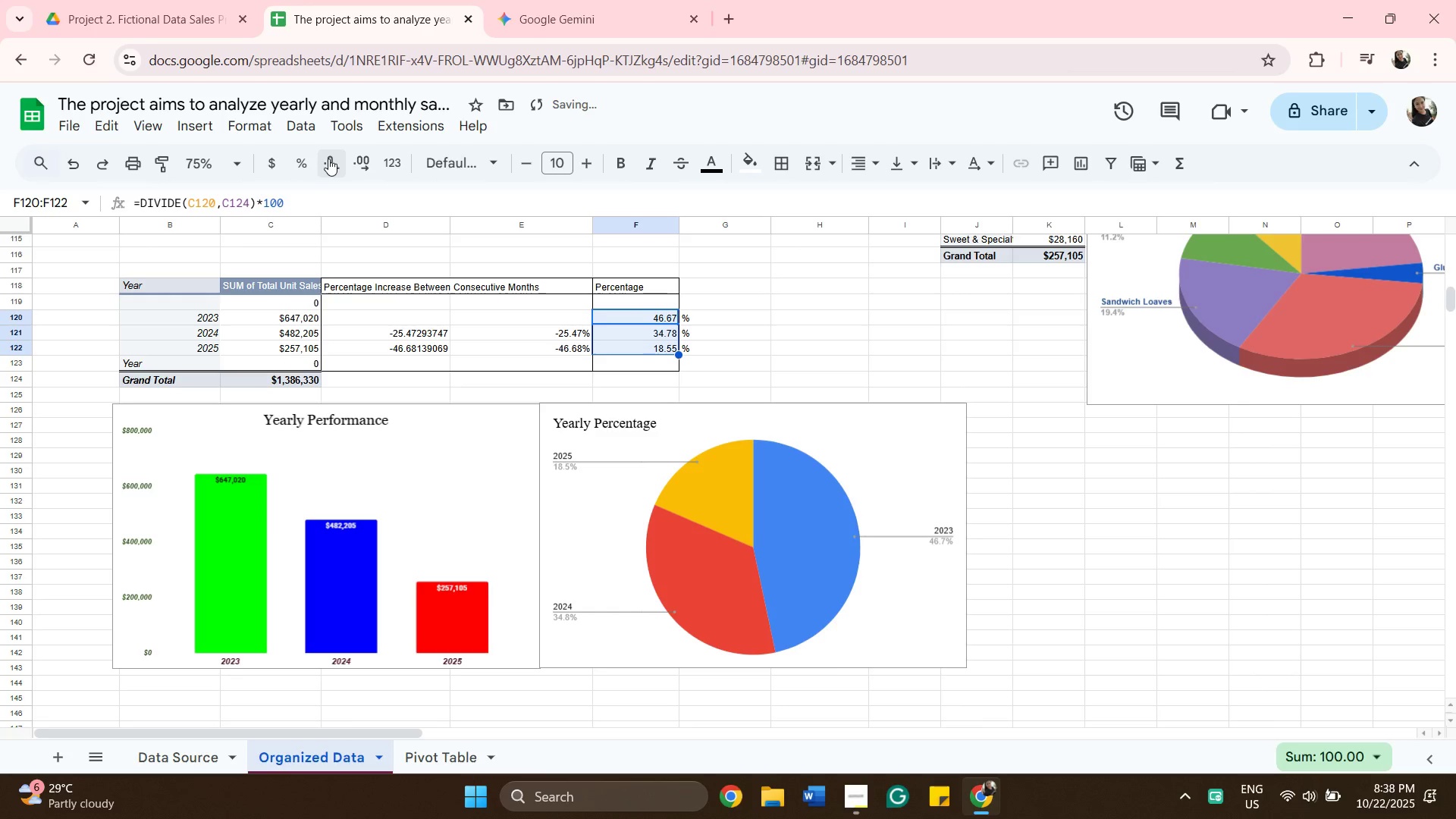 
left_click([328, 158])
 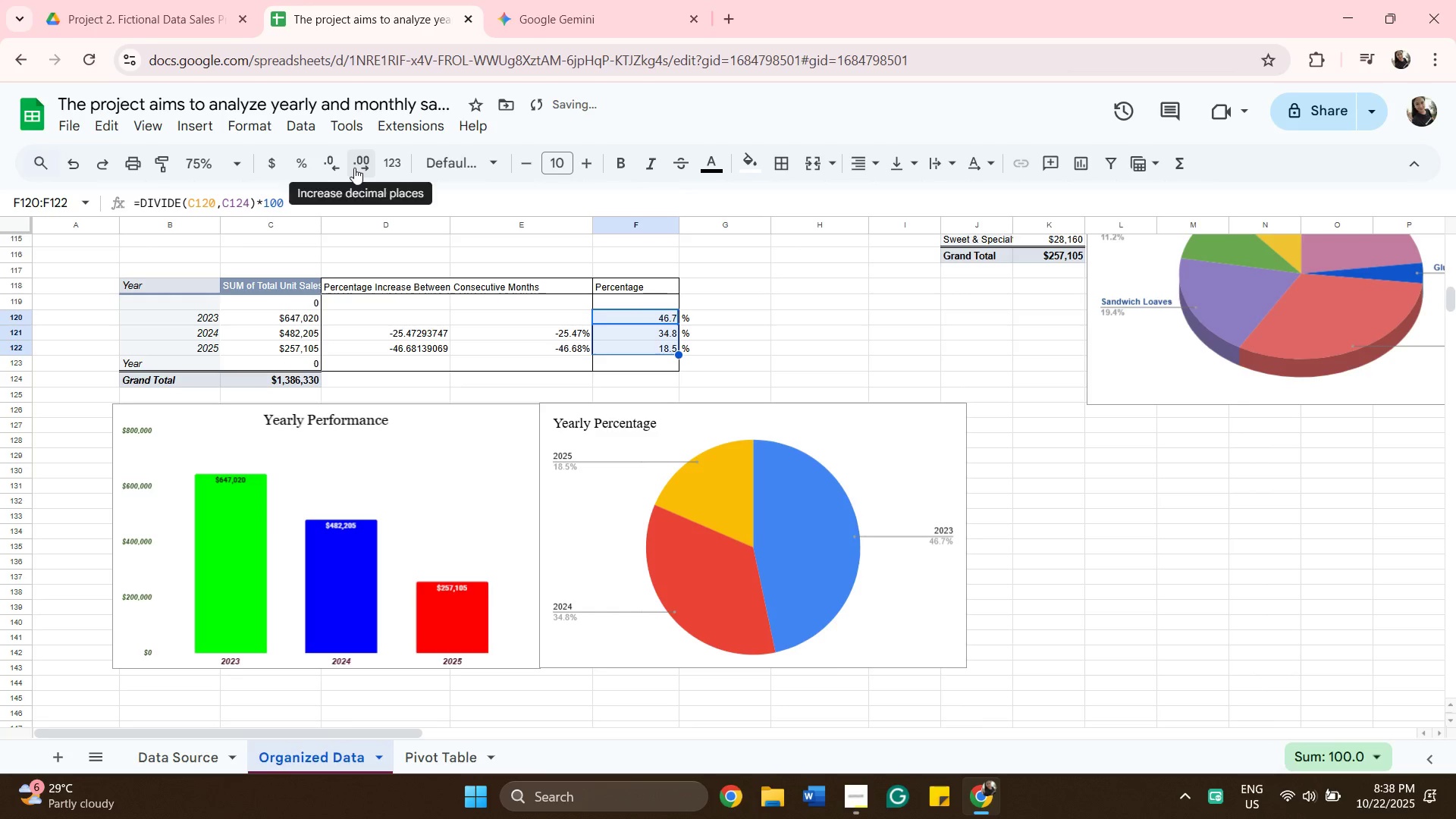 
left_click([354, 168])
 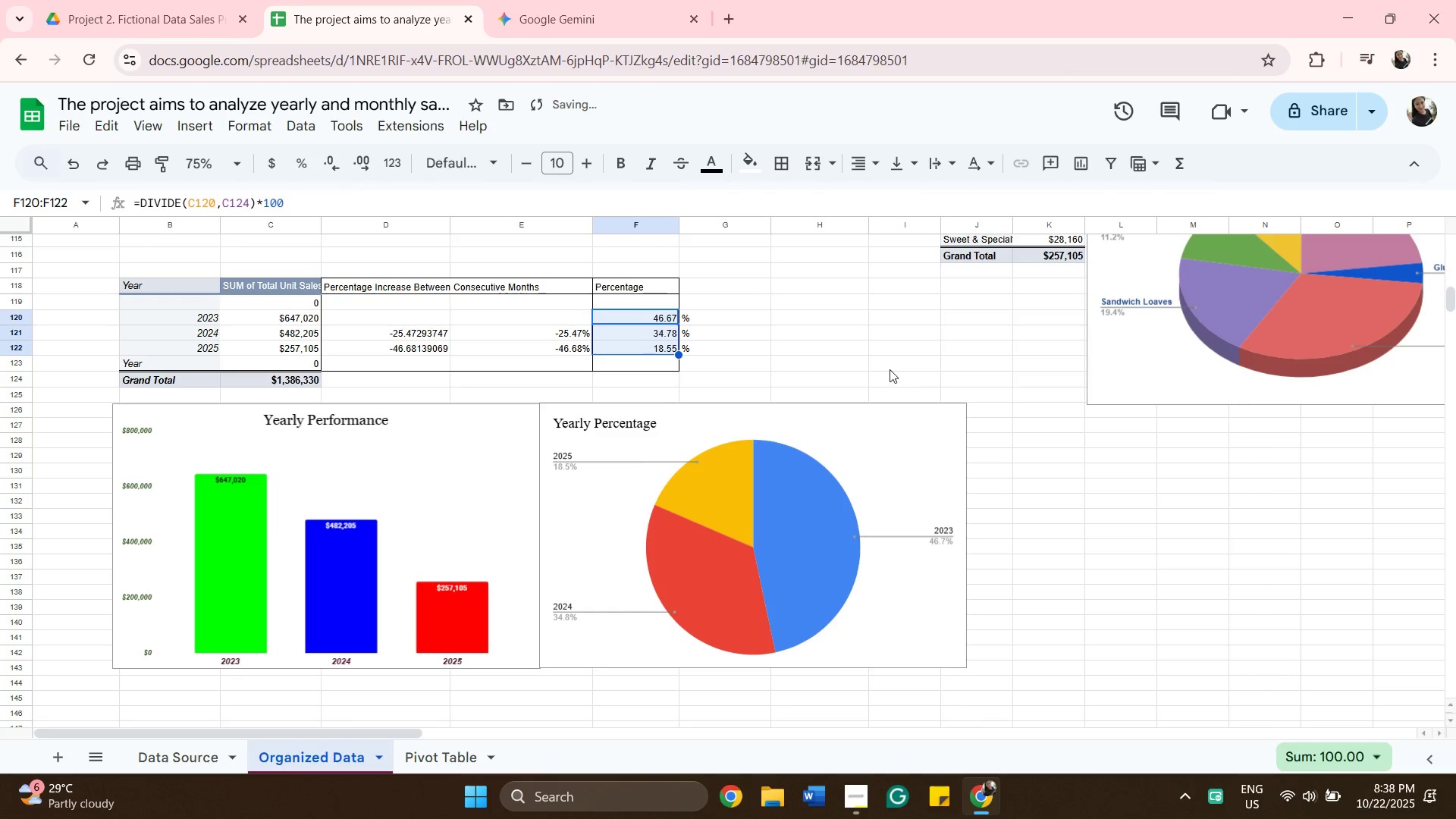 
left_click([890, 359])
 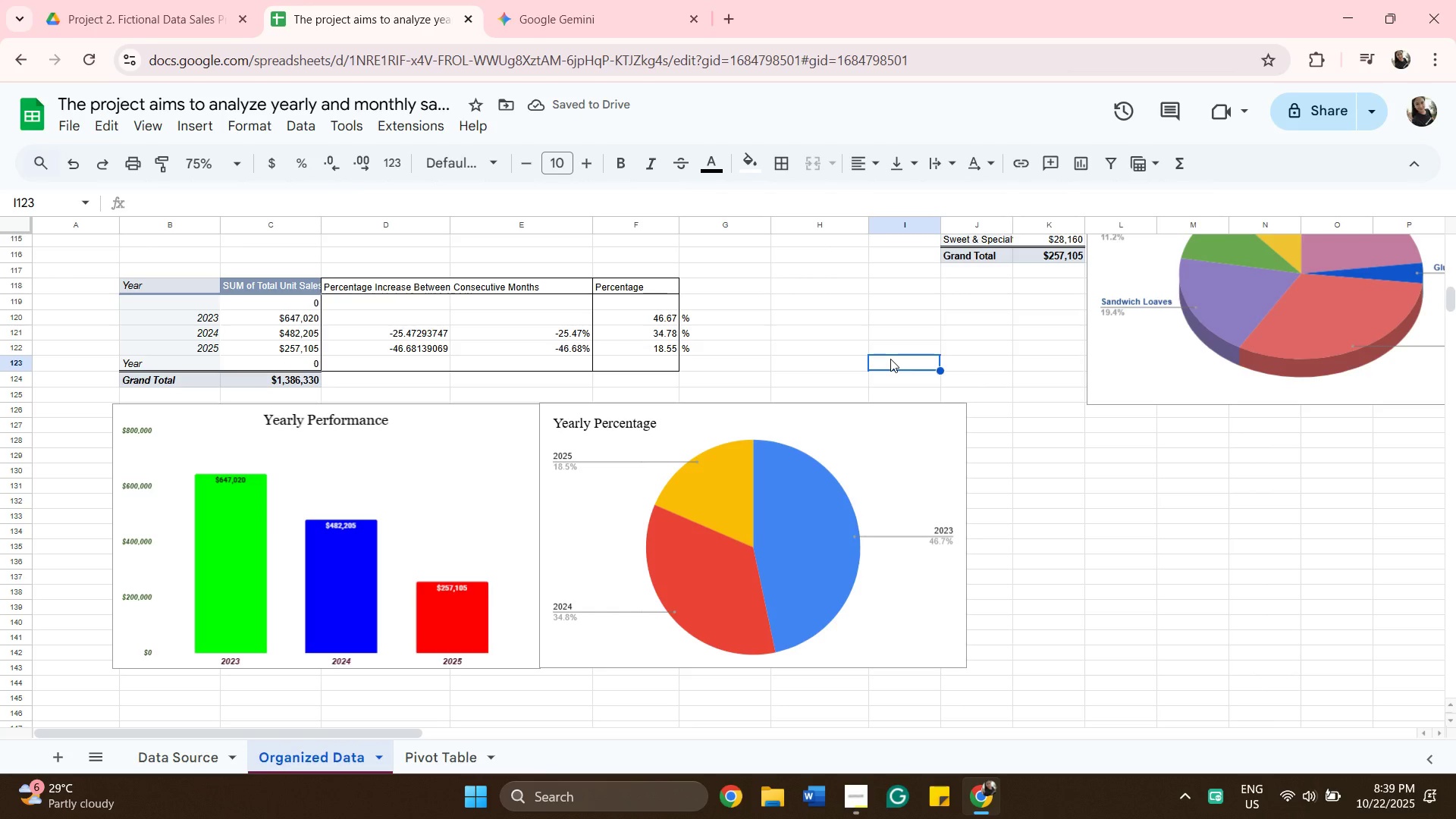 
wait(8.16)
 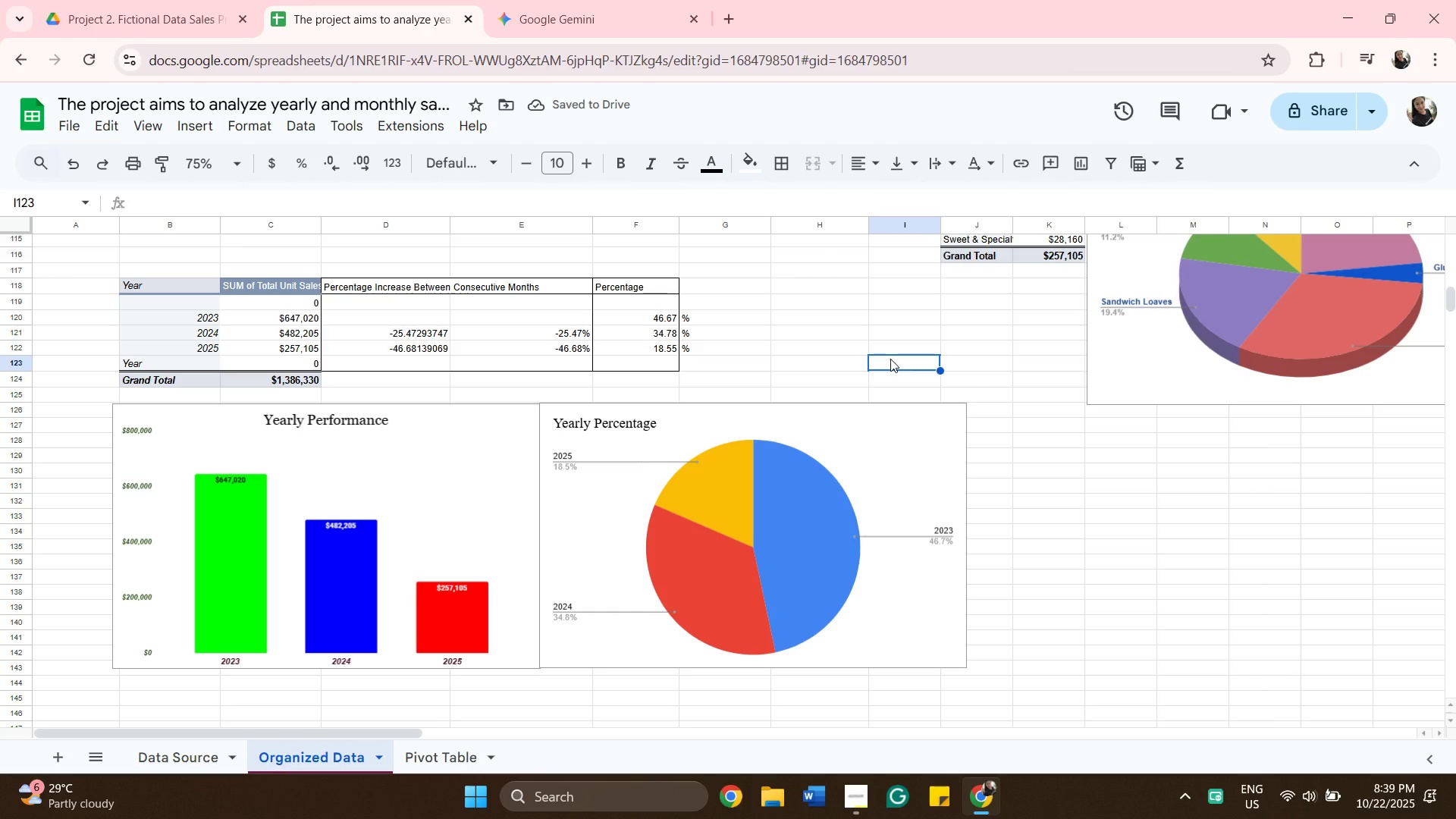 
left_click([339, 158])
 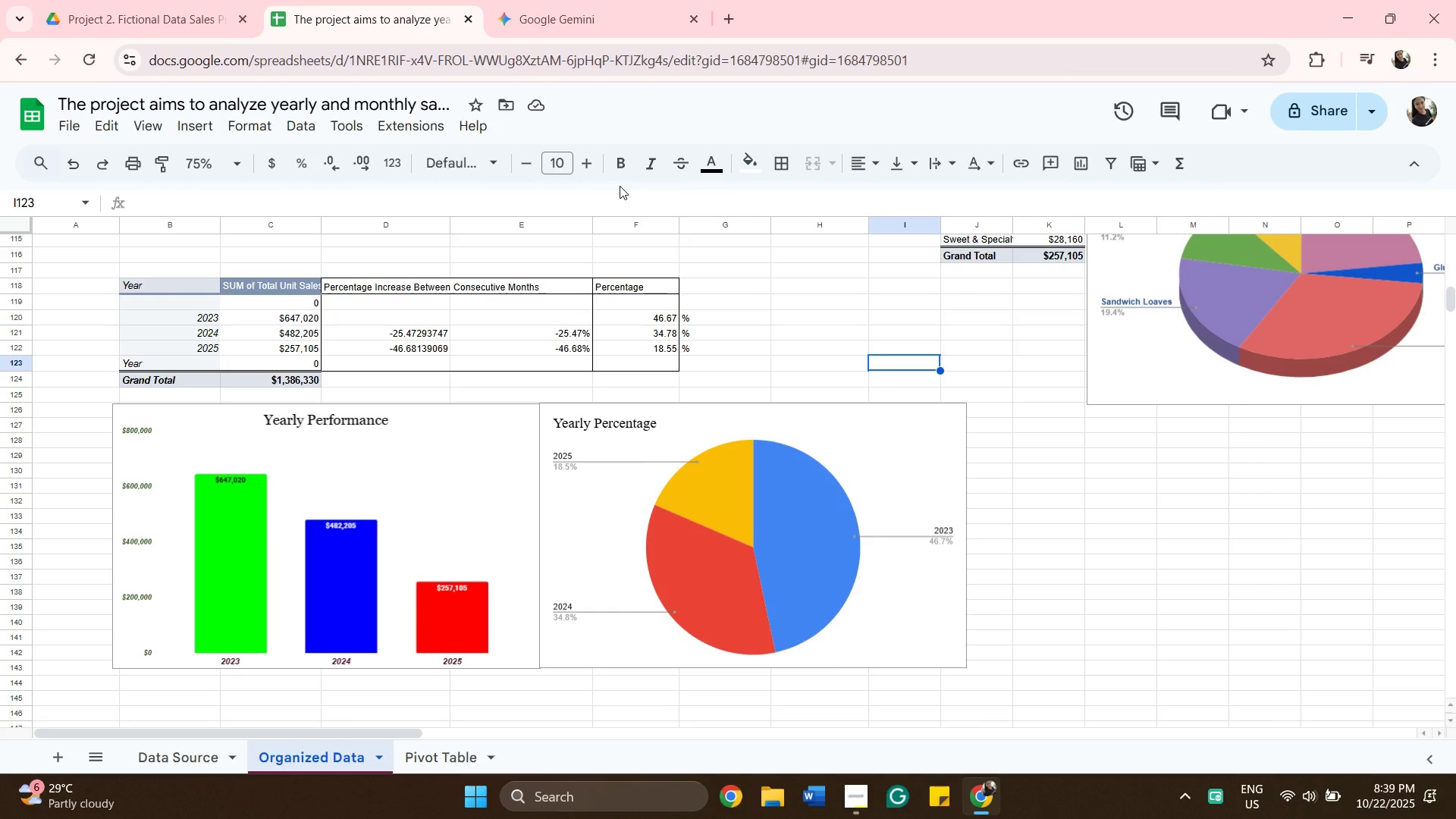 
wait(24.71)
 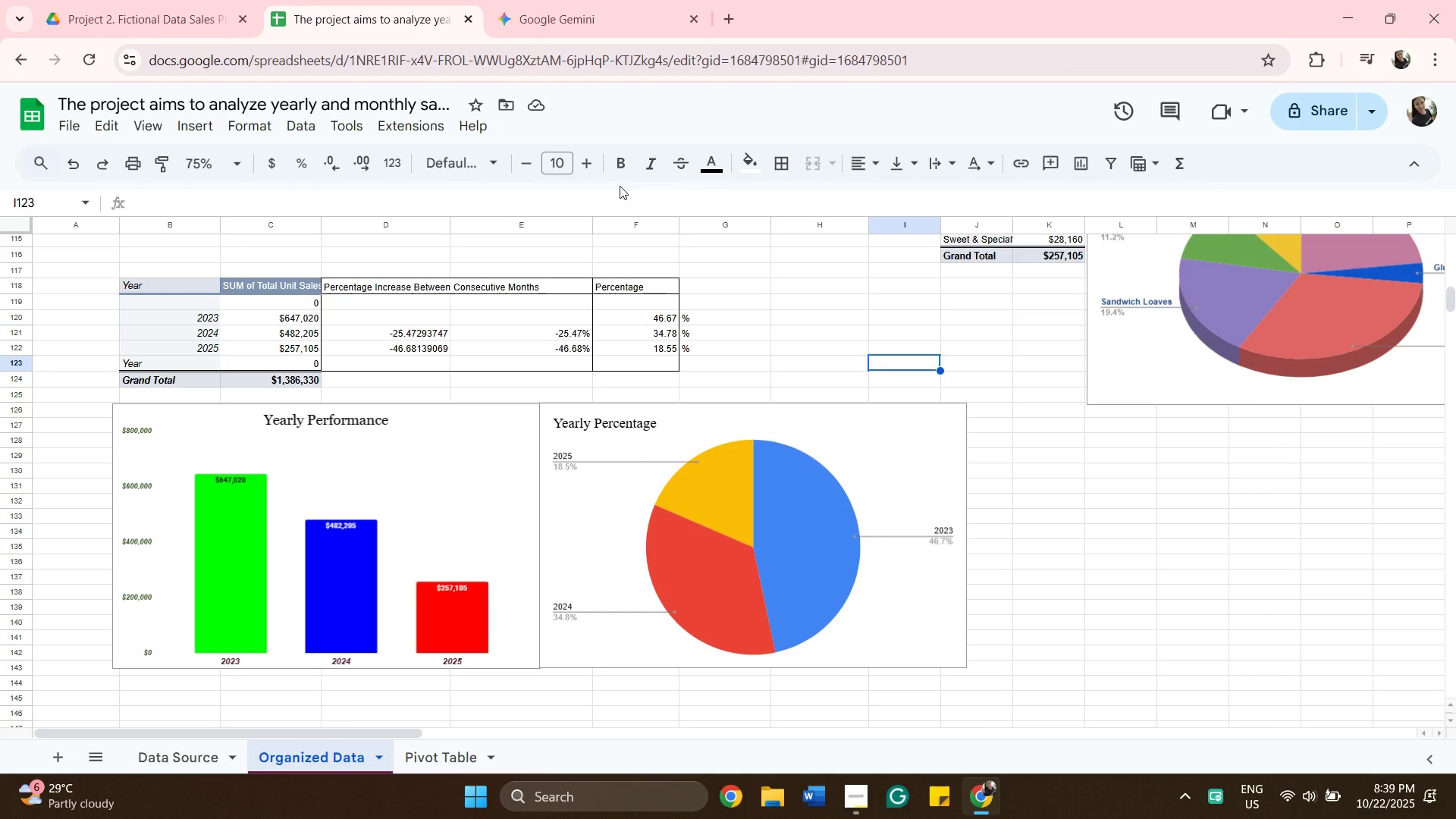 
left_click([1183, 161])
 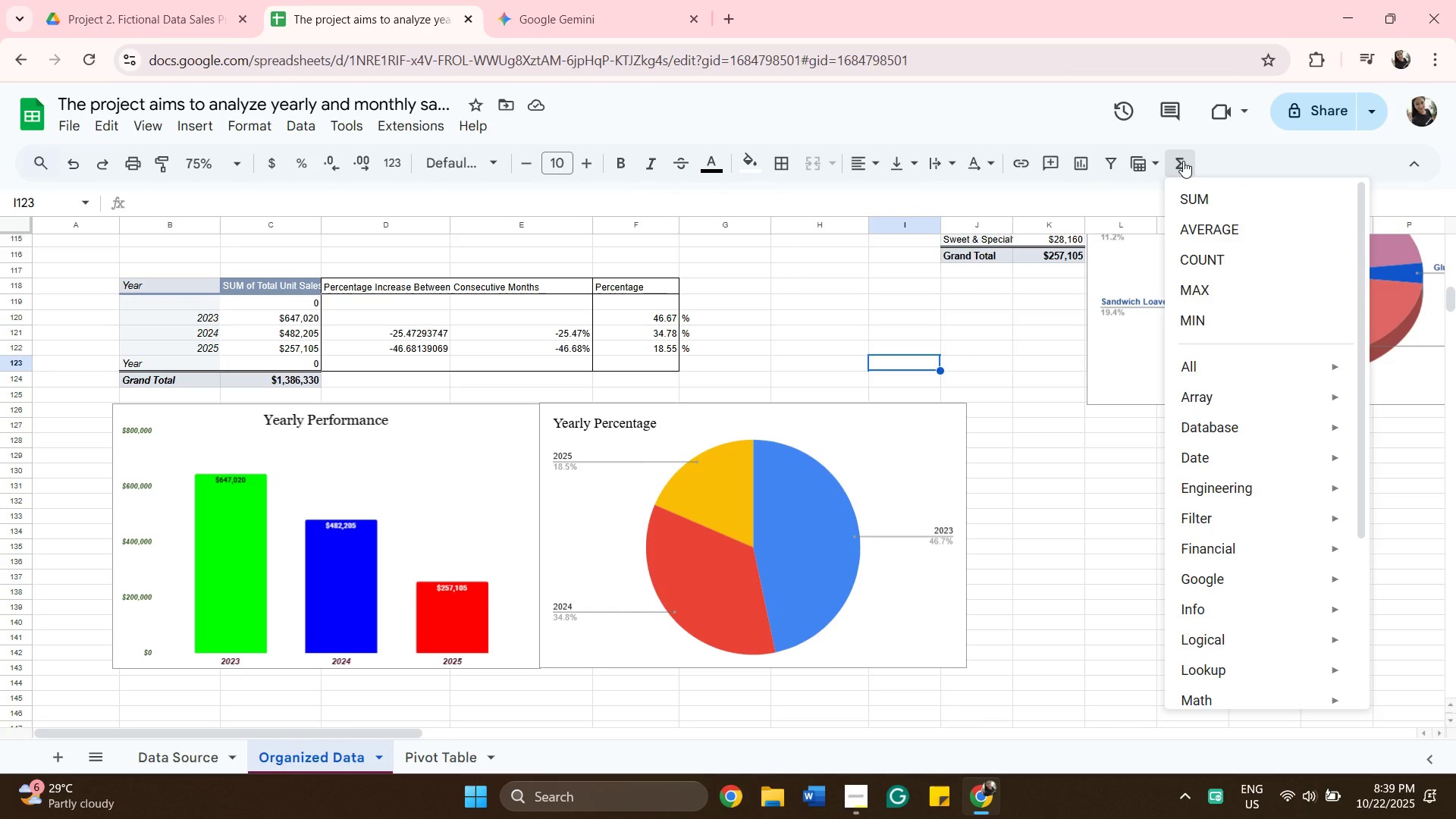 
wait(9.43)
 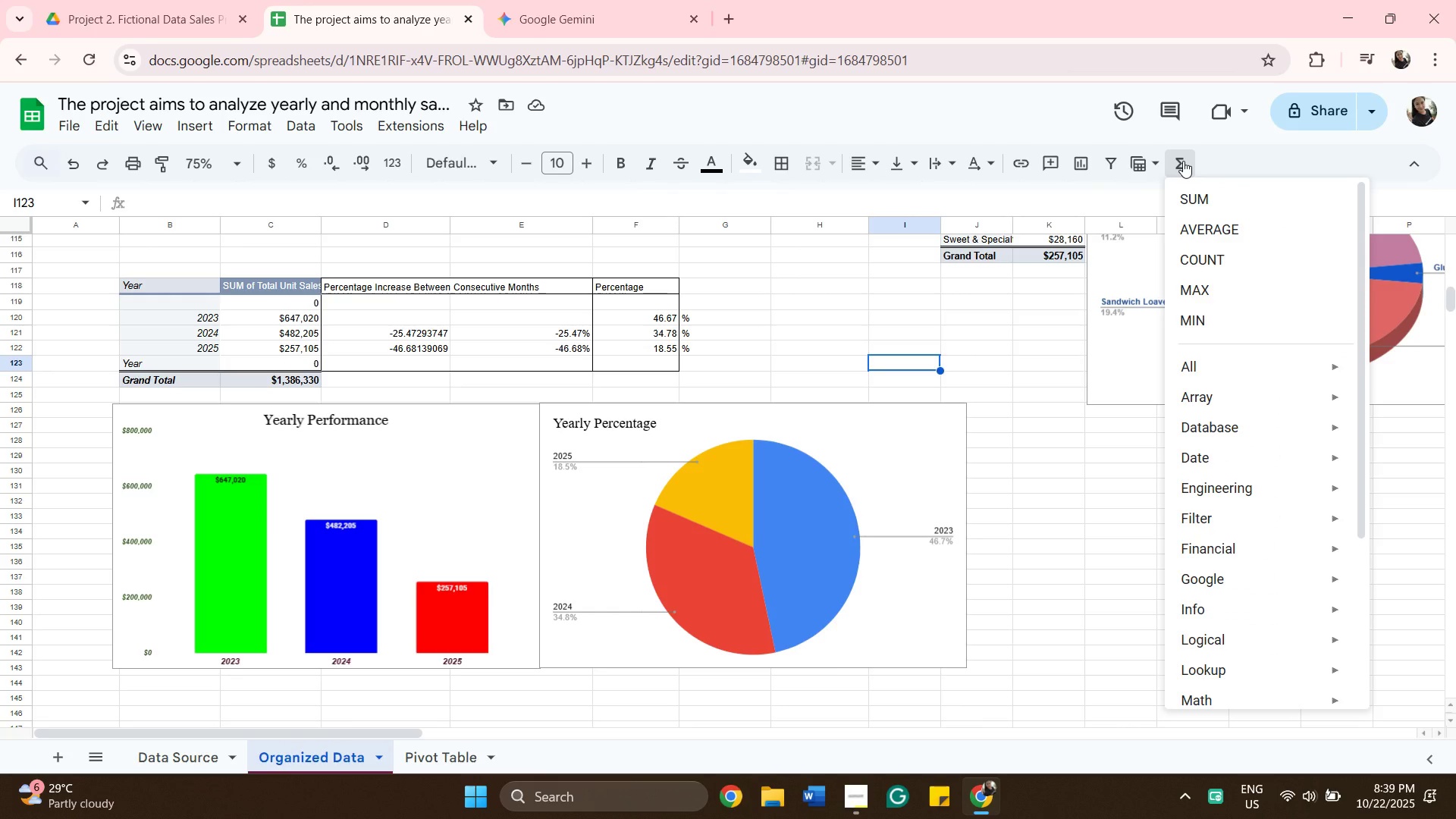 
left_click([885, 298])
 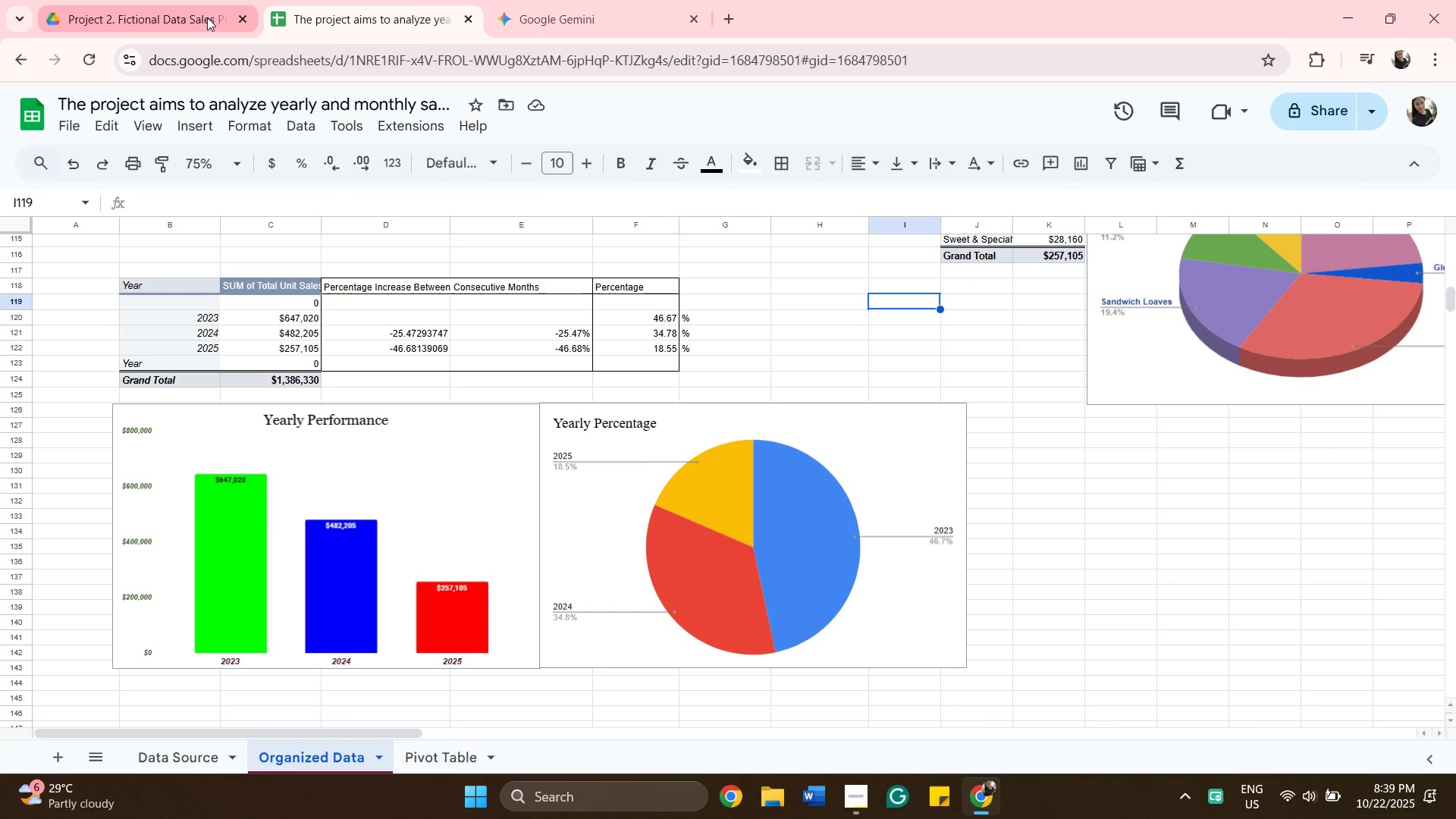 
left_click([198, 20])
 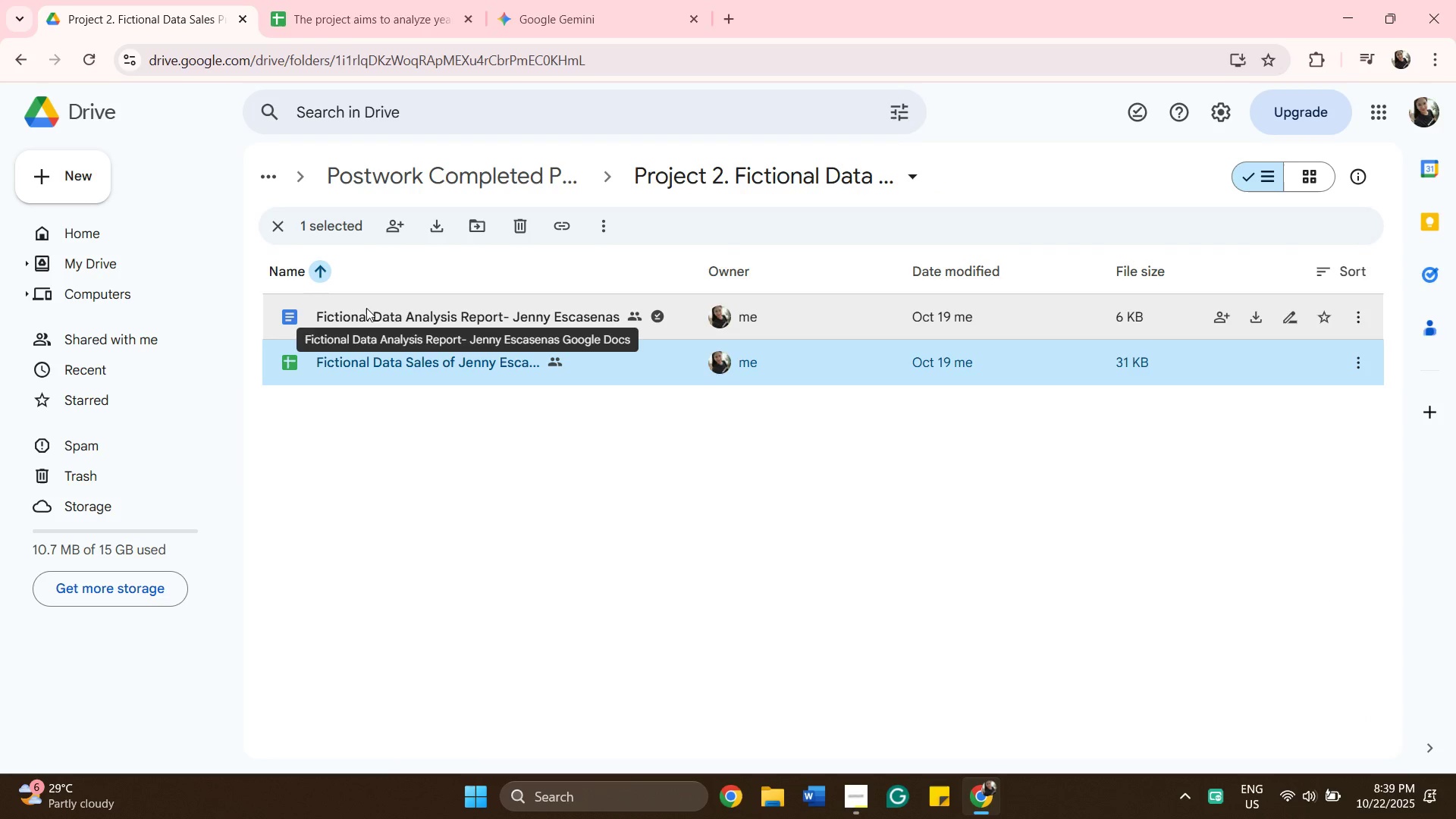 
left_click([366, 308])
 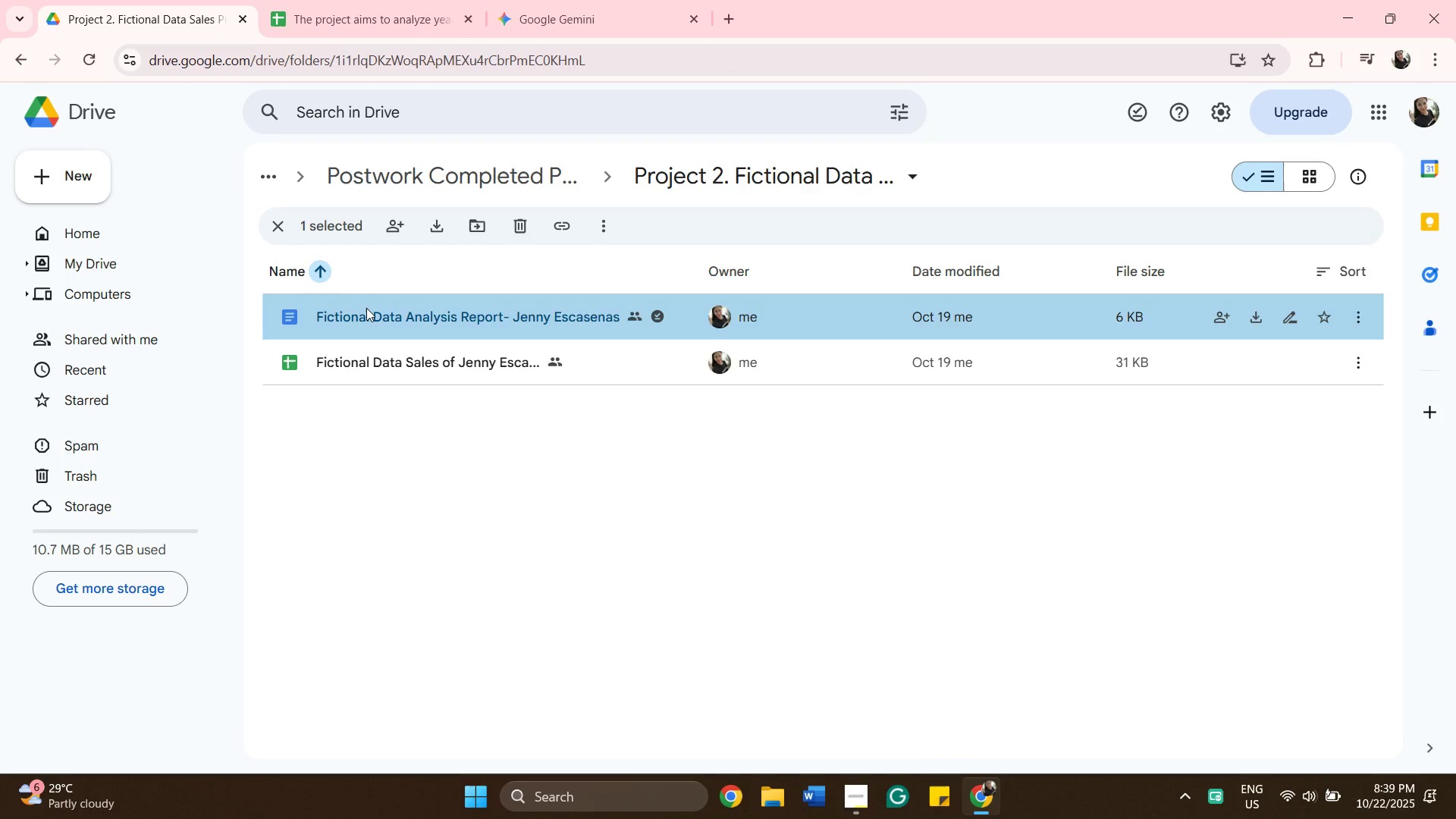 
double_click([366, 308])
 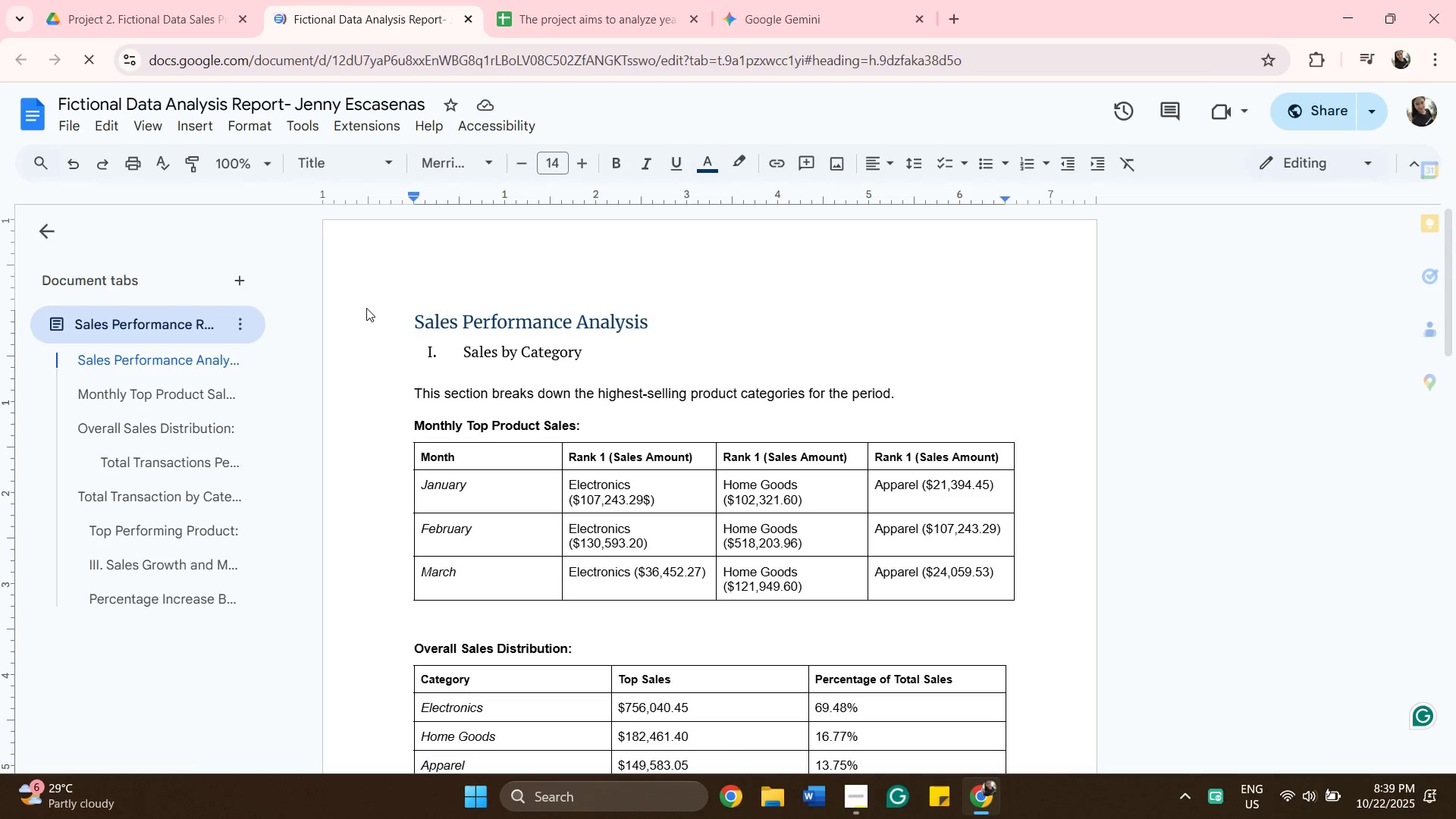 
wait(12.68)
 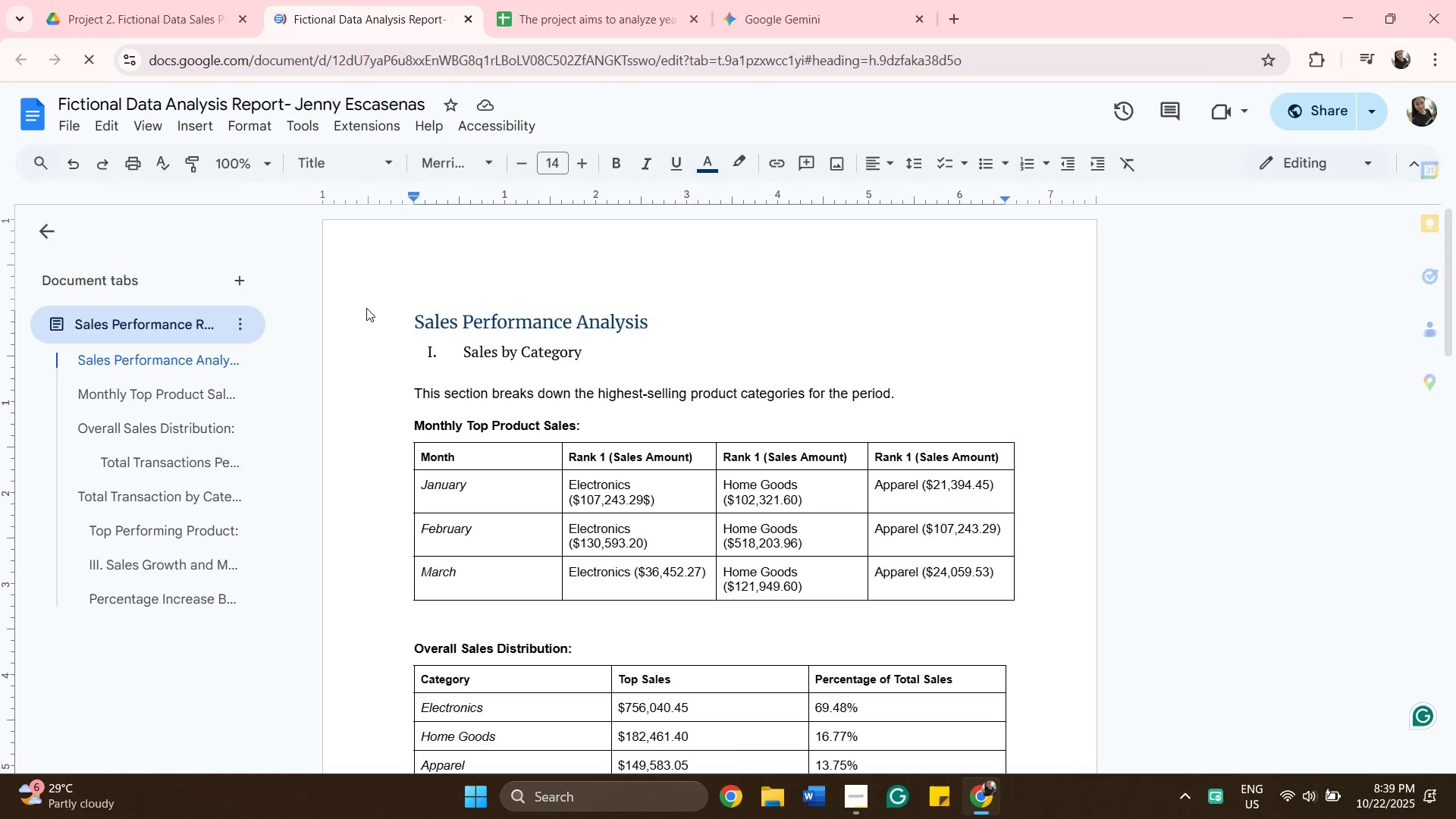 
left_click([471, 18])
 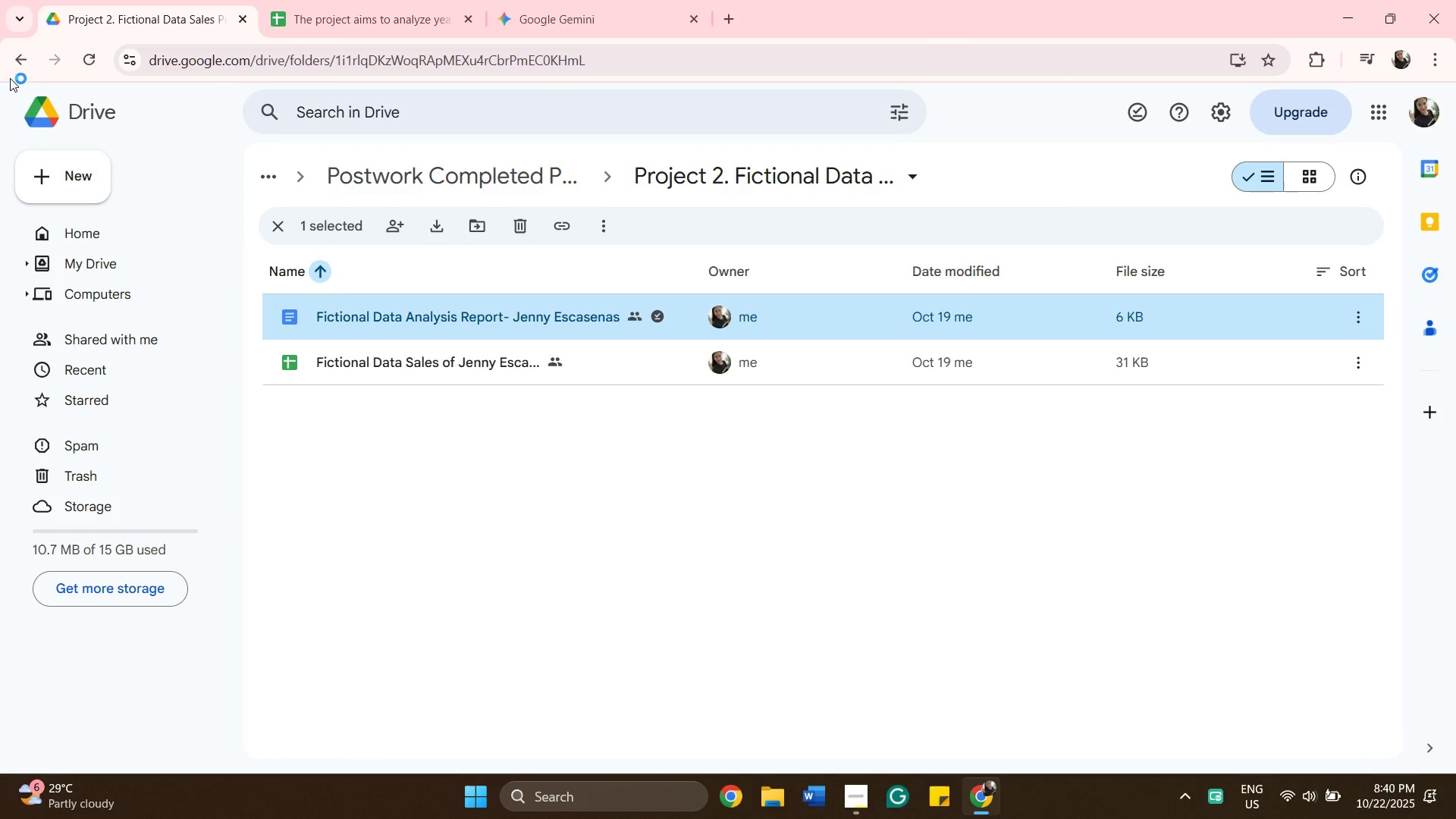 
wait(6.22)
 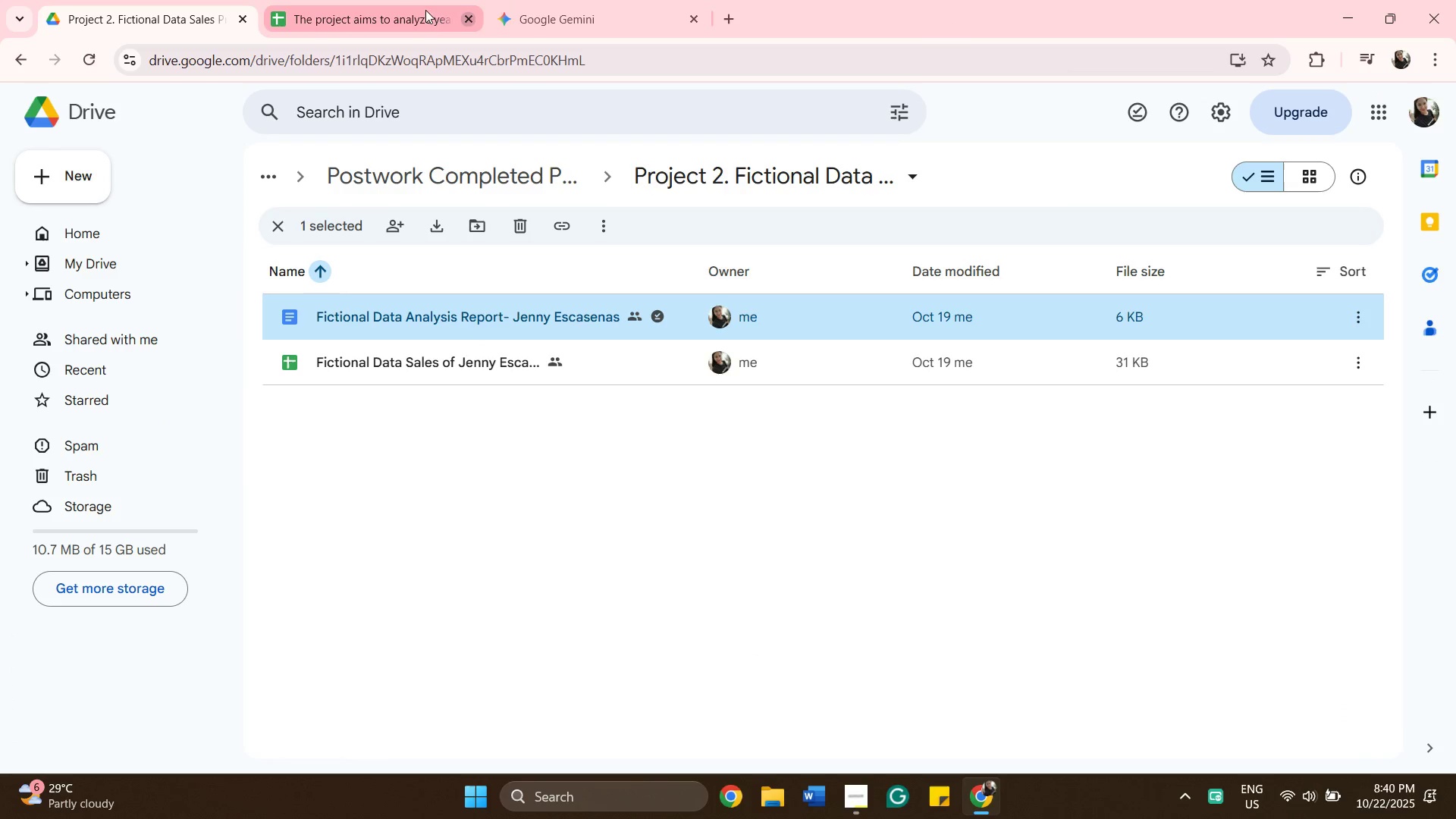 
left_click([17, 61])
 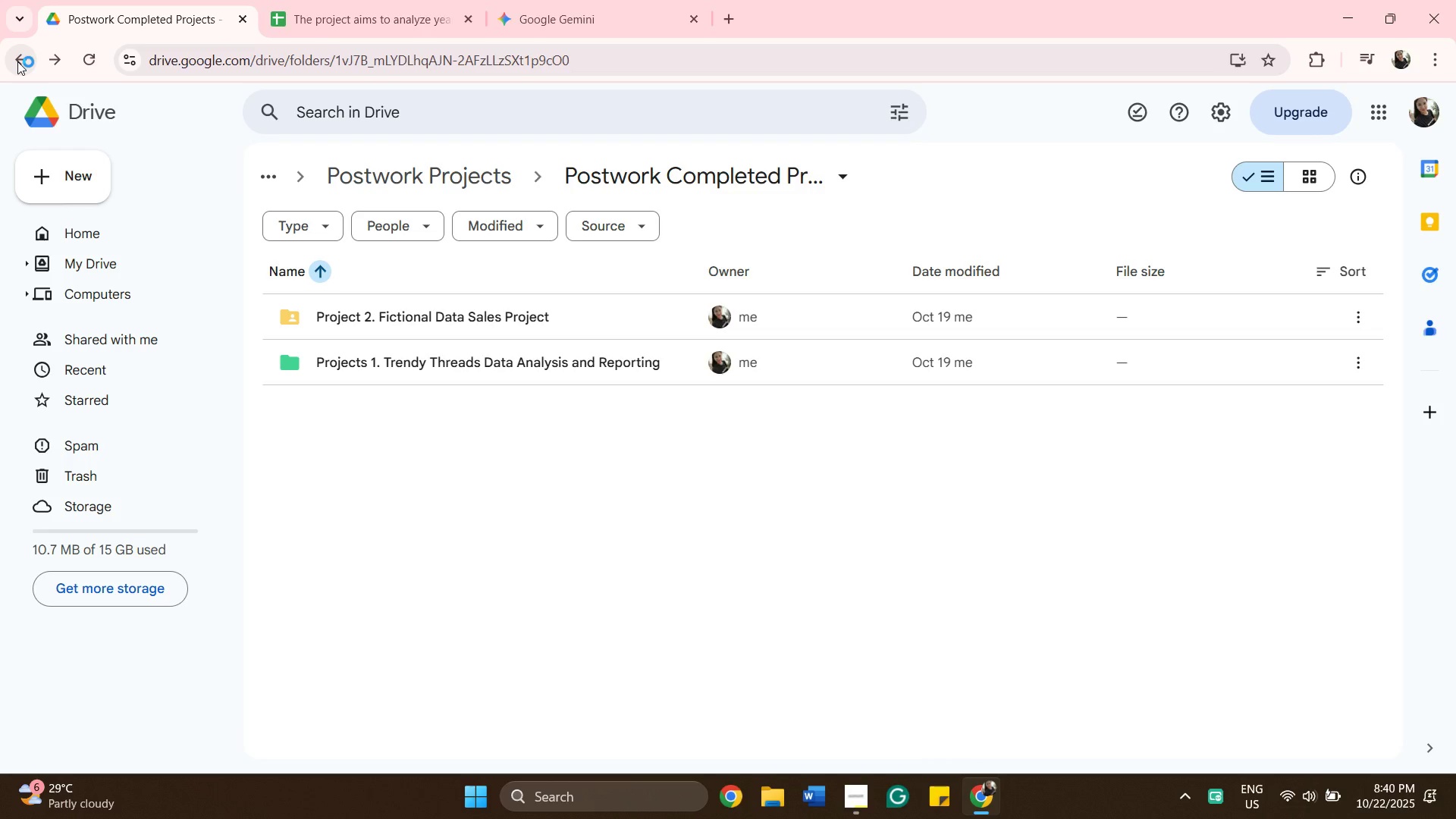 
left_click([17, 61])
 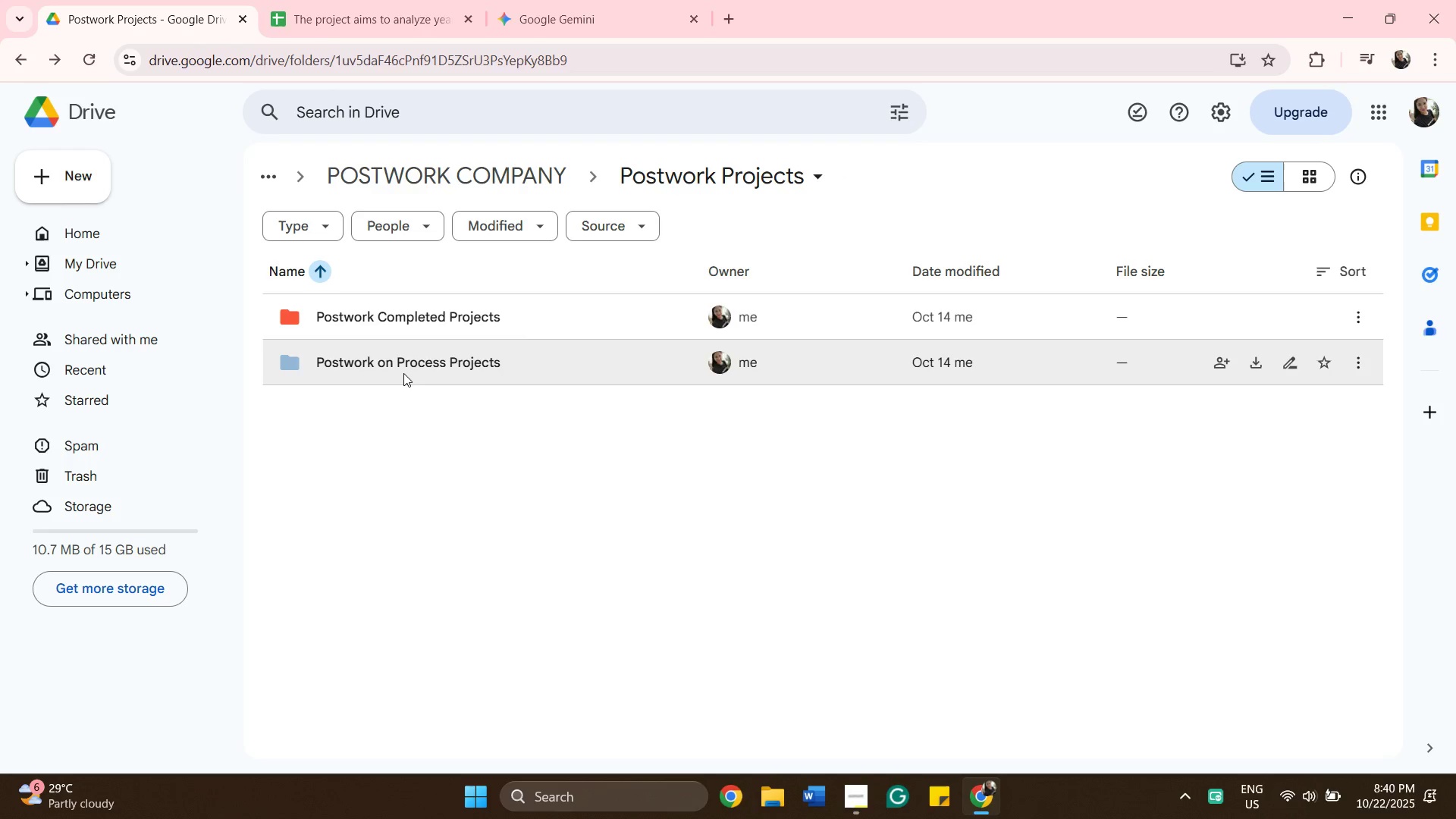 
double_click([403, 373])
 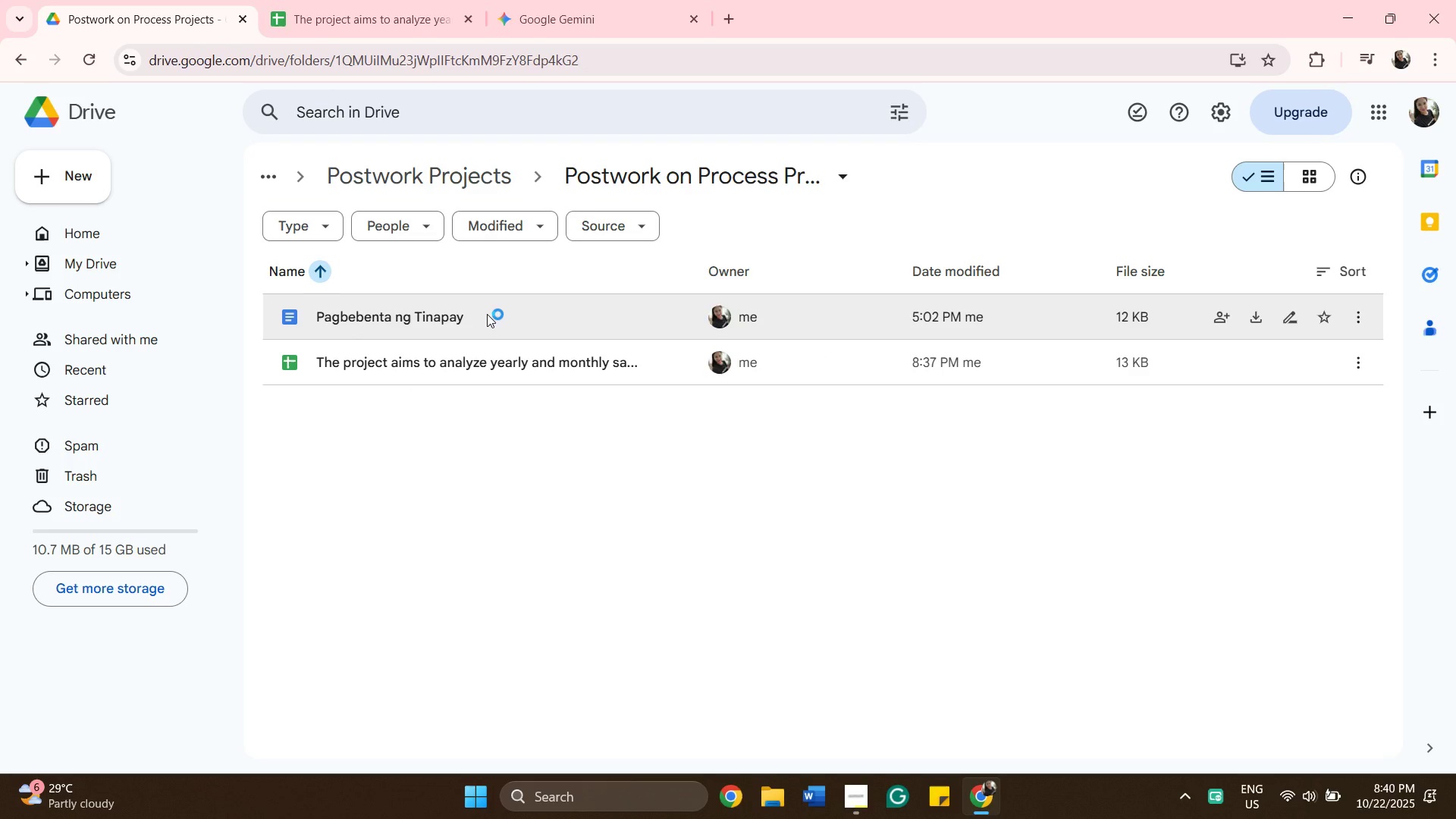 
double_click([487, 314])
 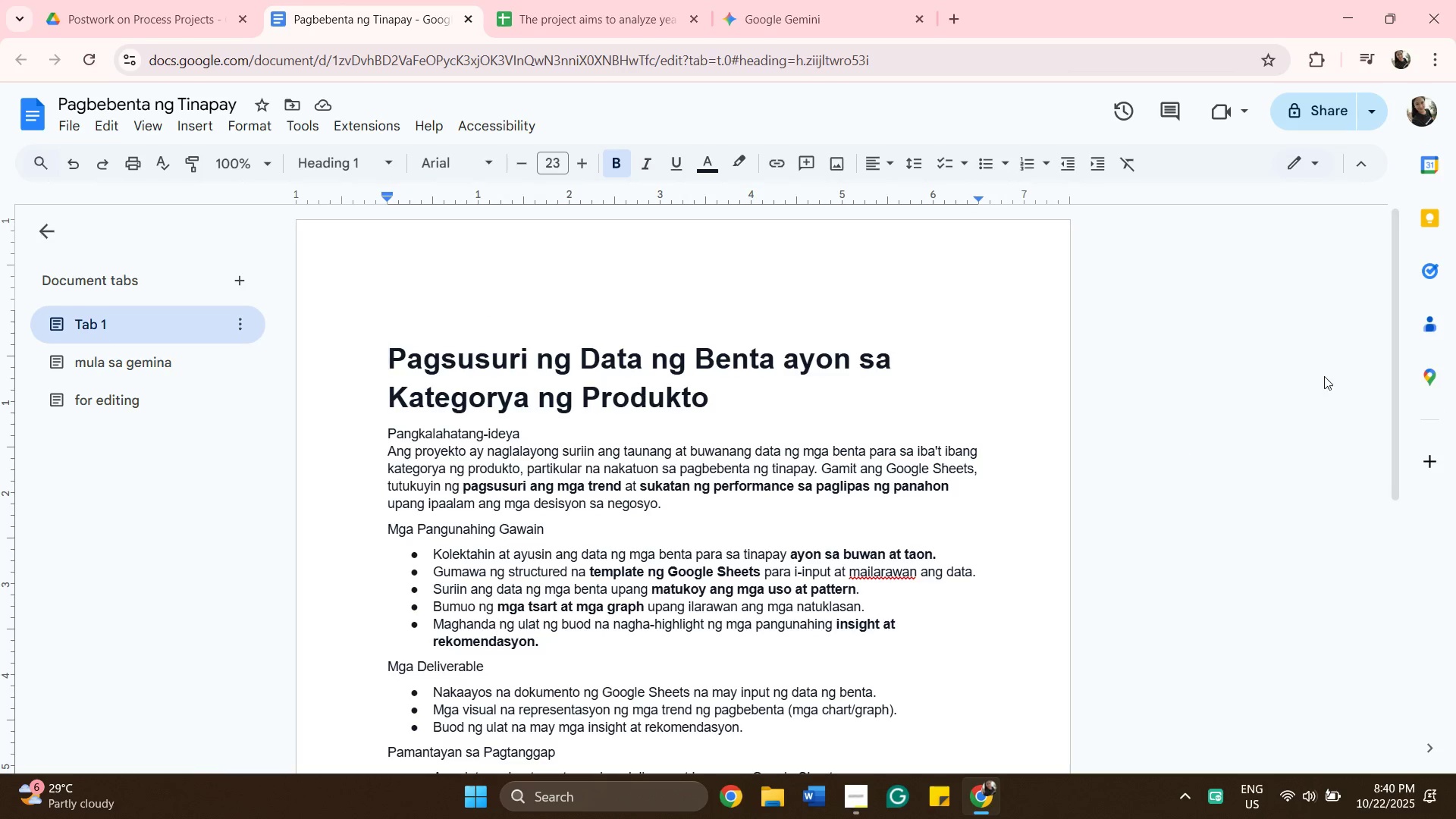 
wait(12.24)
 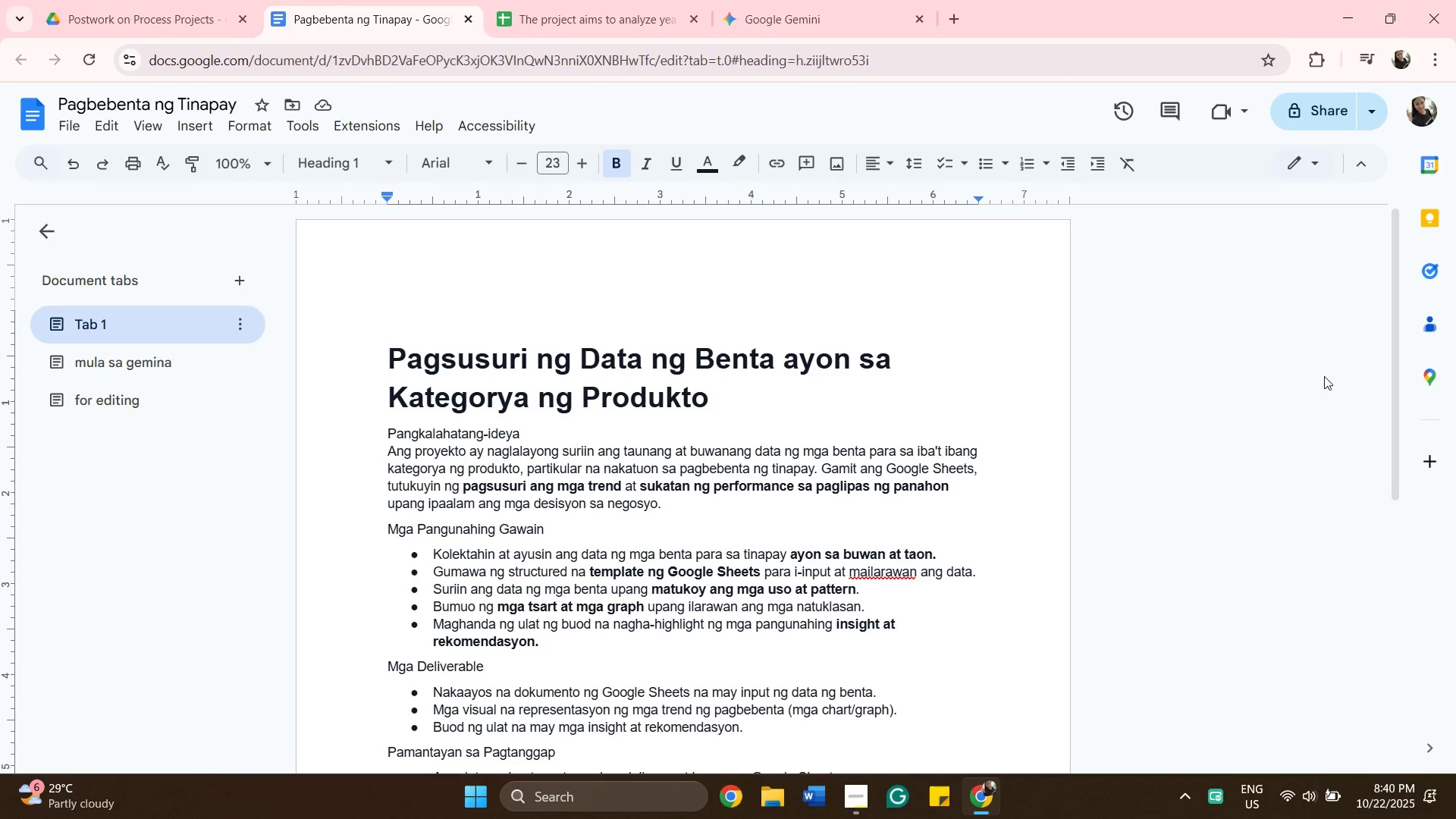 
left_click_drag(start_coordinate=[1395, 373], to_coordinate=[1354, 419])
 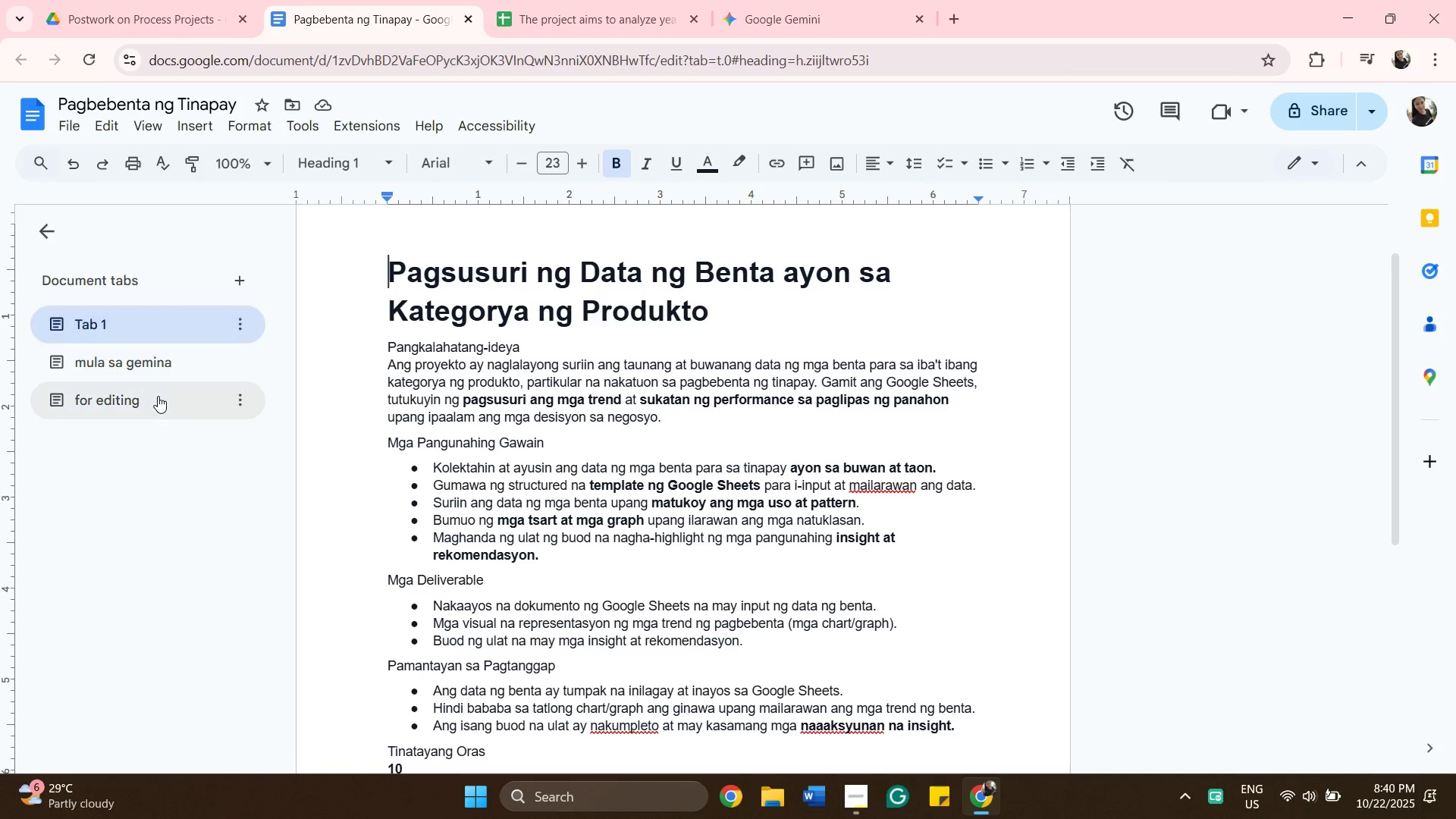 
wait(5.78)
 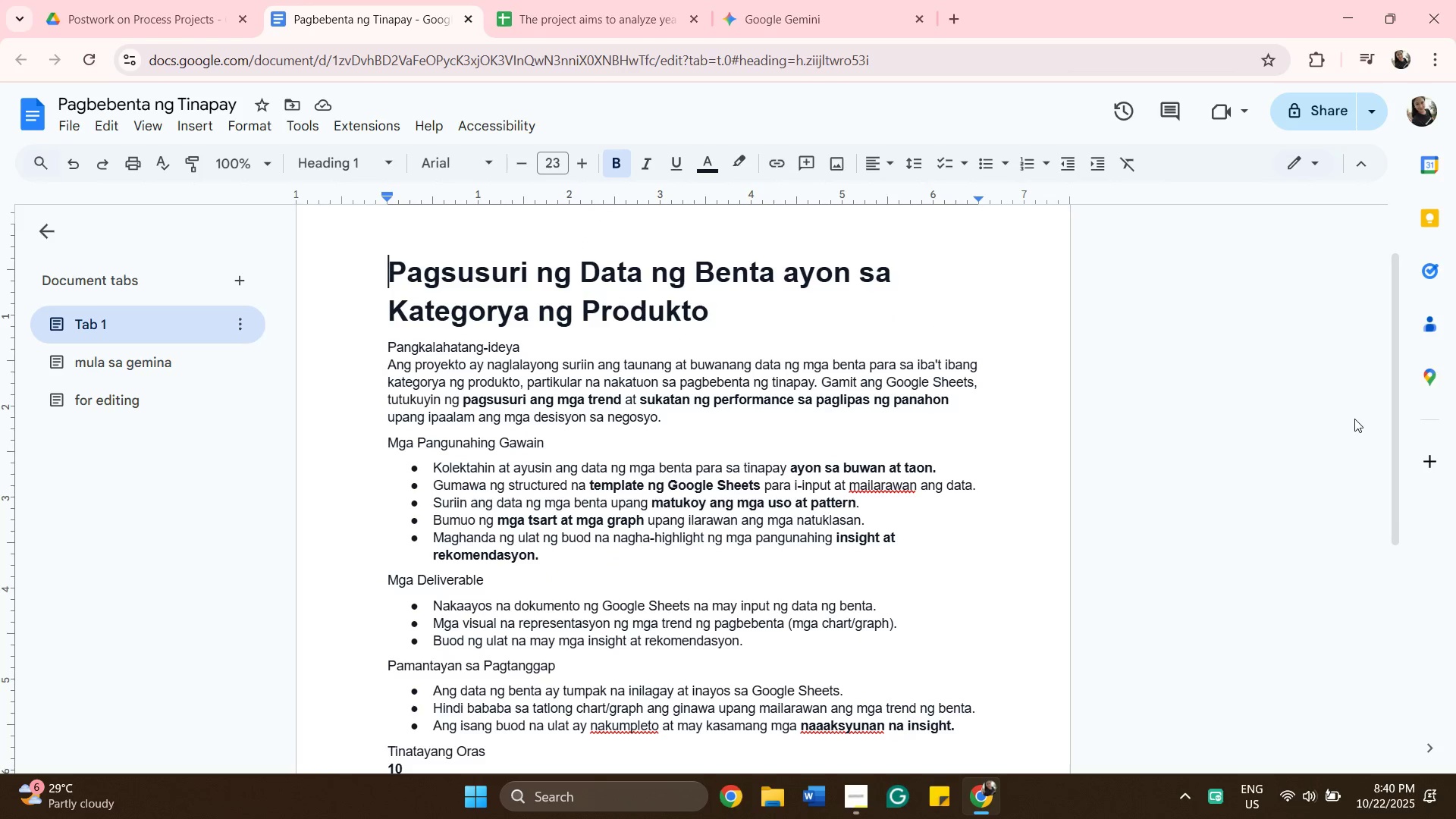 
left_click([152, 406])
 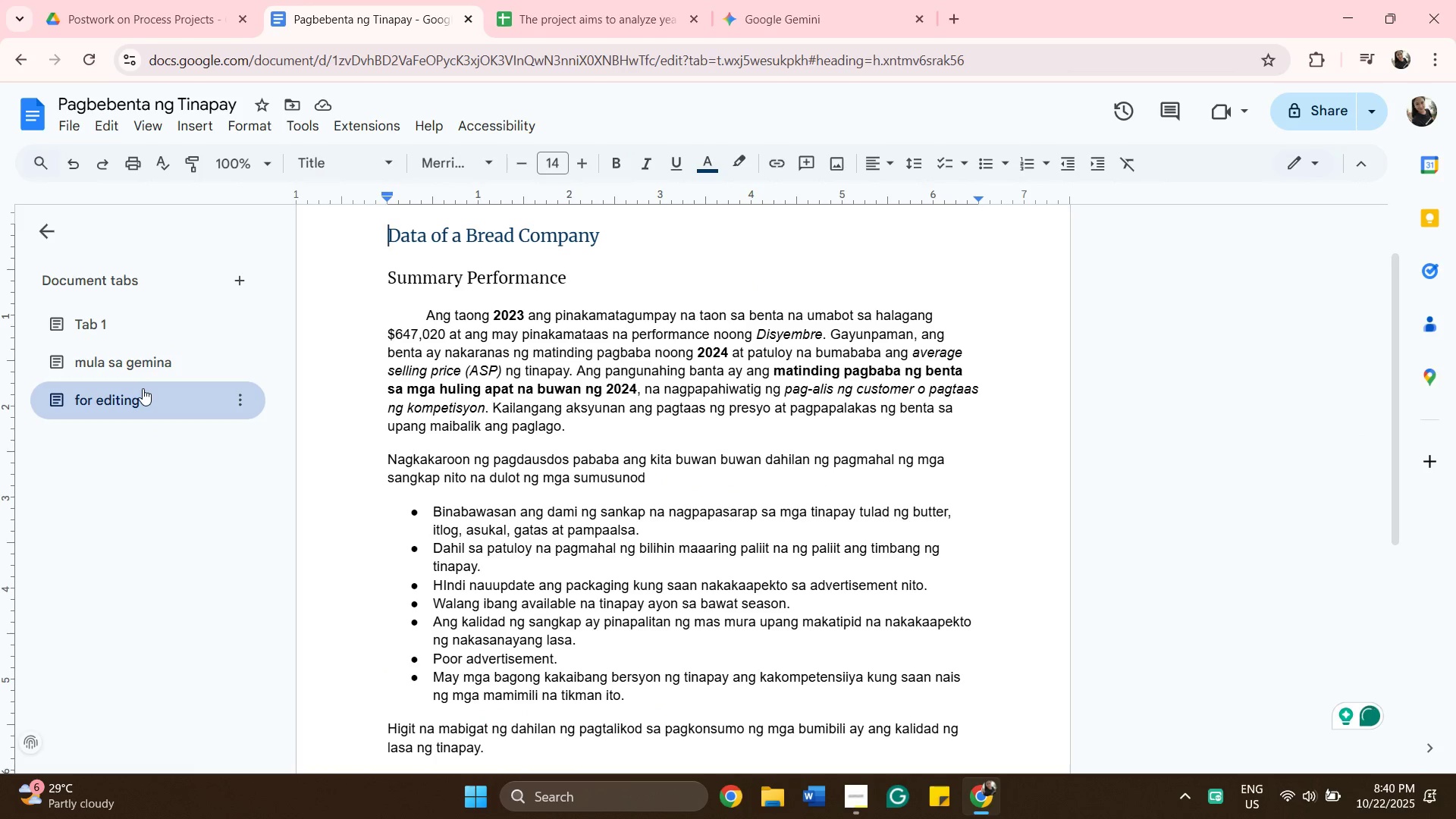 
wait(5.05)
 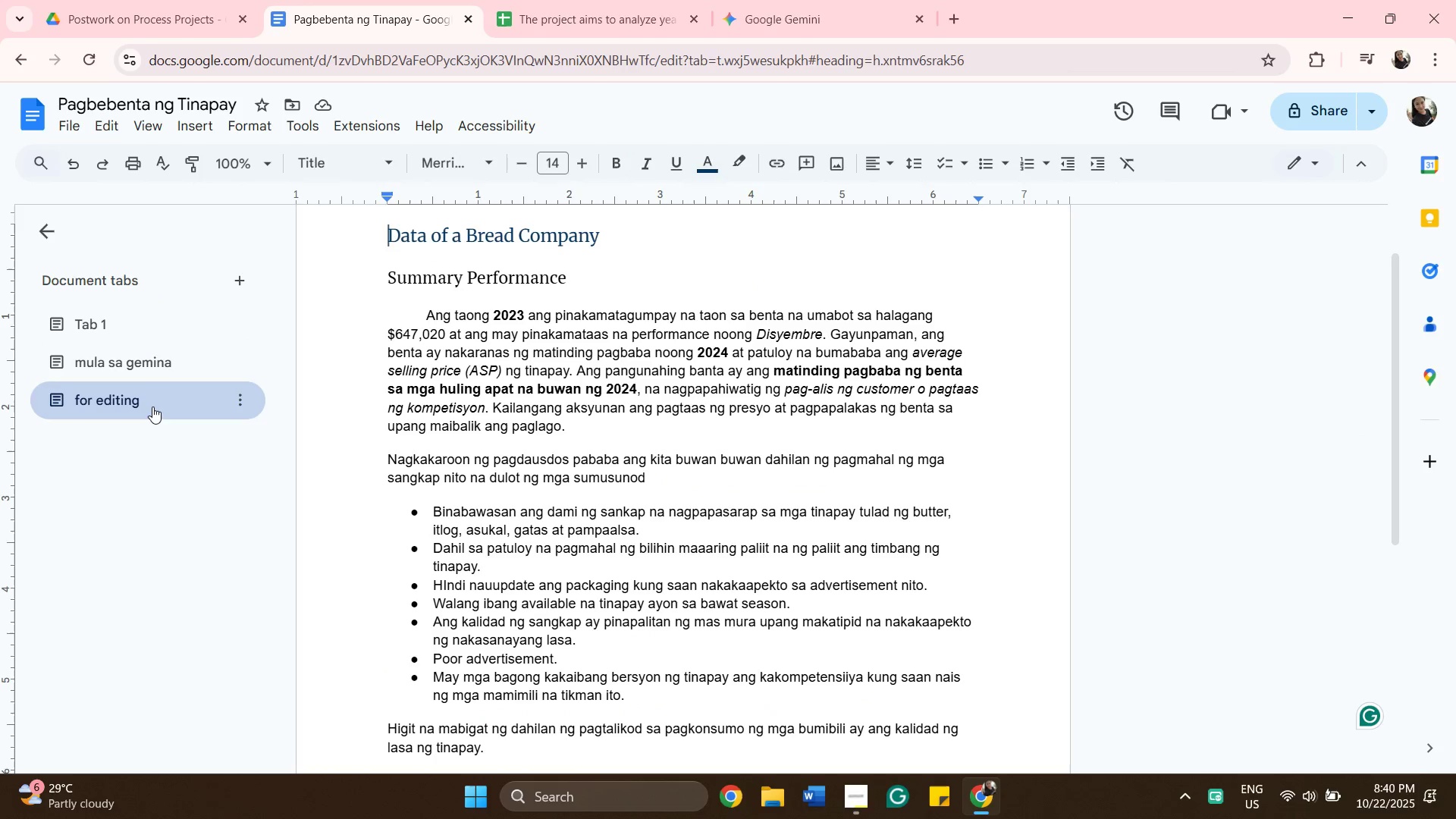 
left_click([143, 368])
 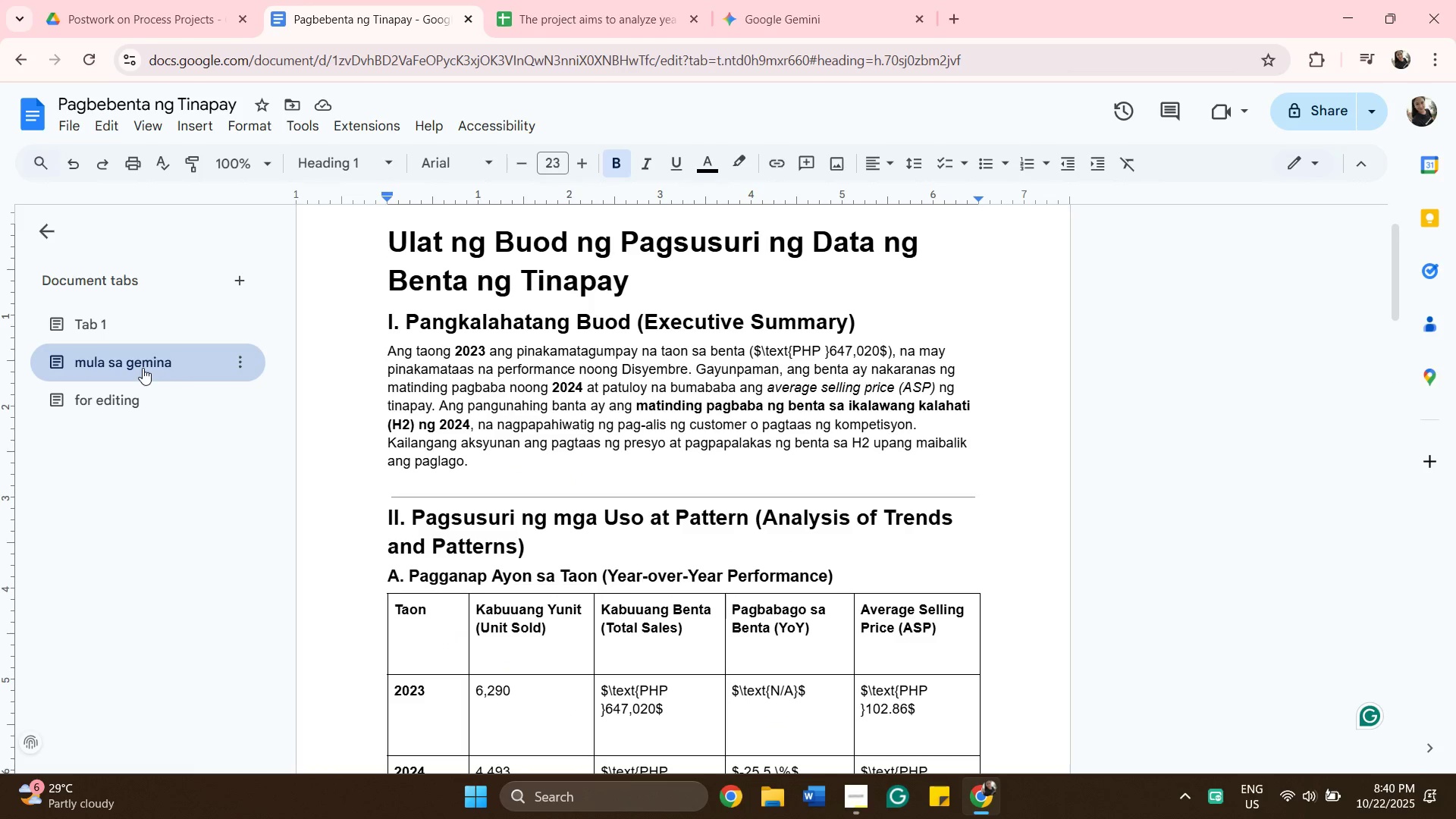 
key(ArrowDown)
 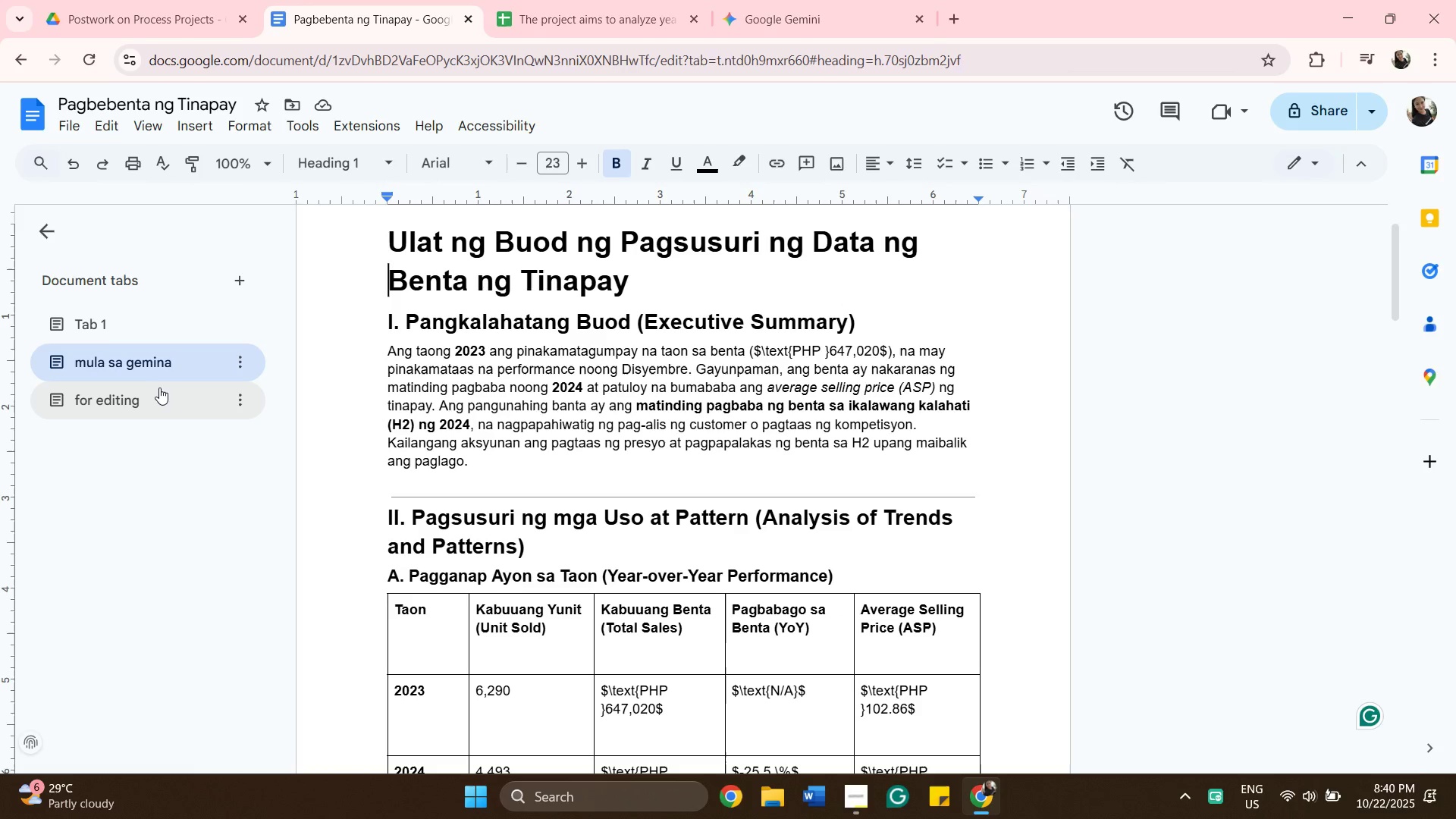 
key(ArrowDown)
 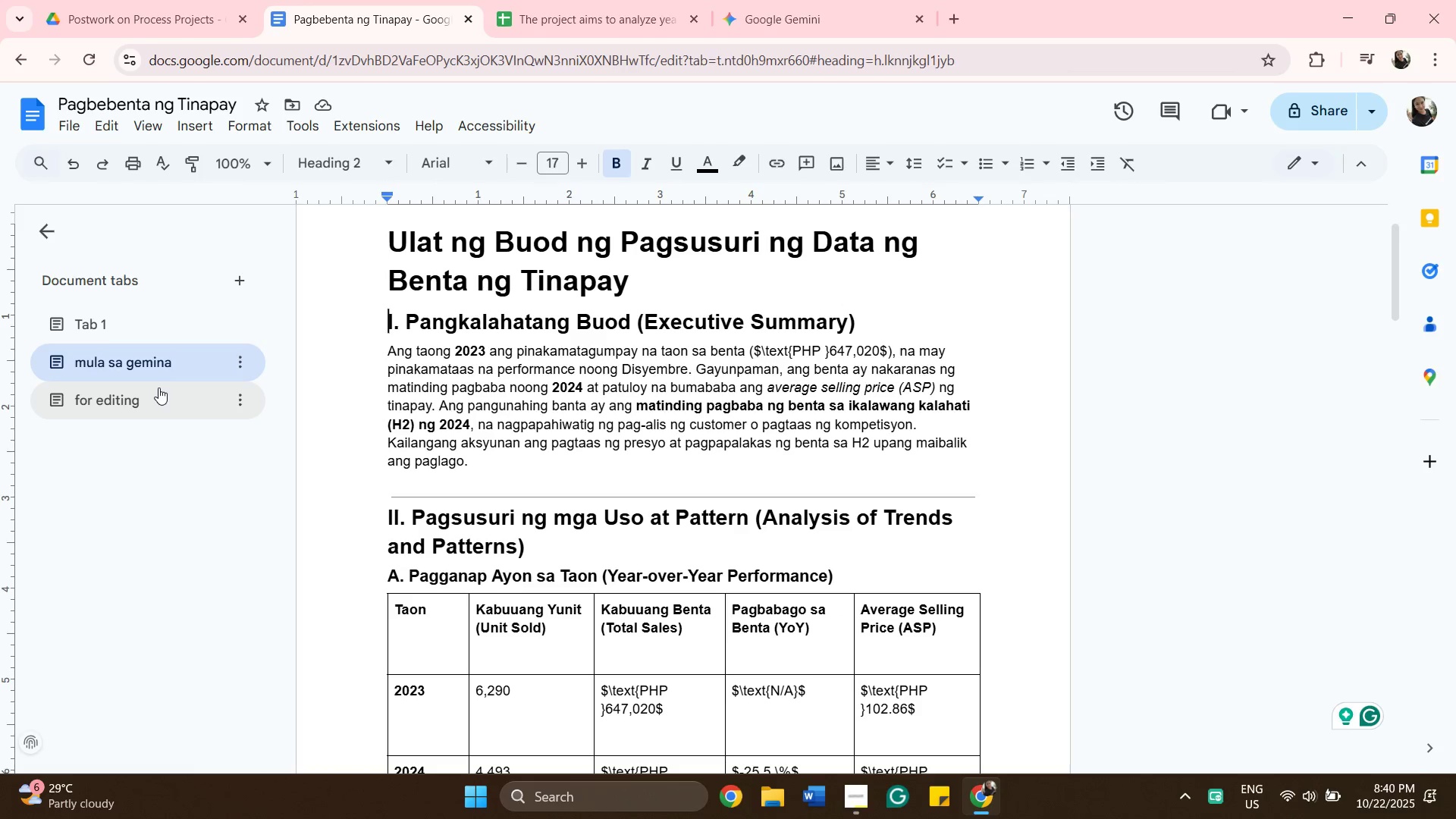 
key(ArrowDown)
 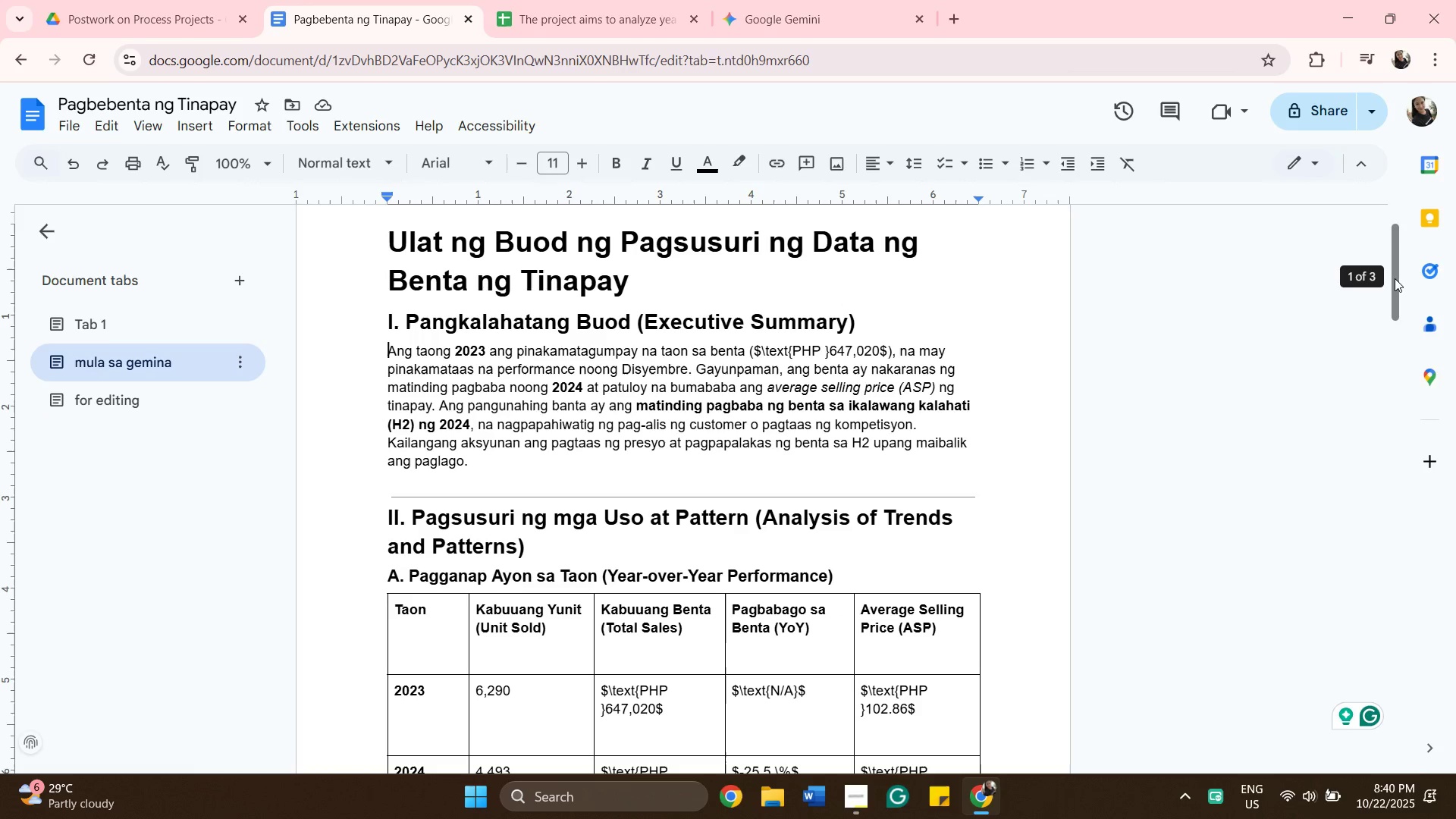 
wait(8.13)
 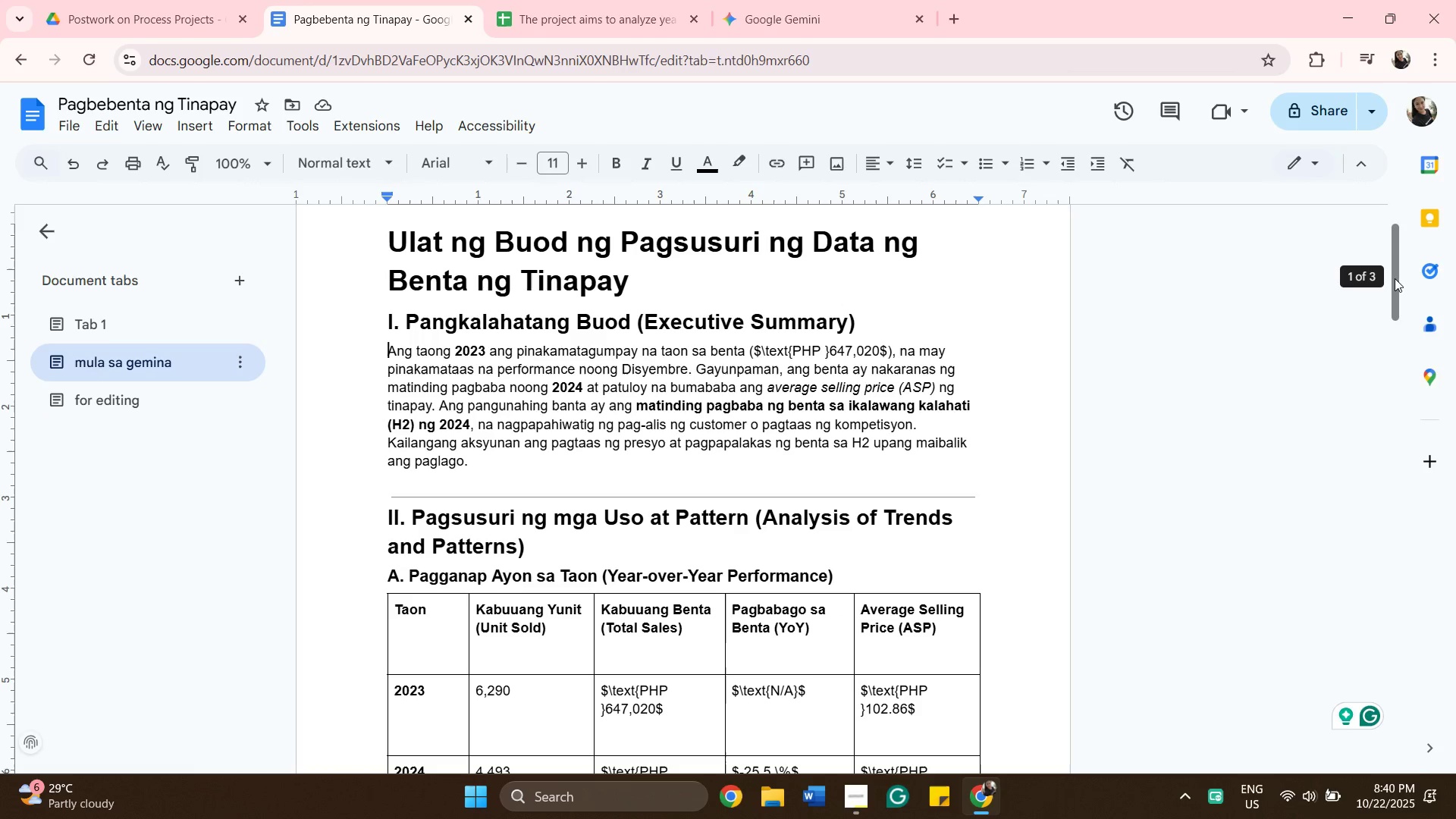 
left_click_drag(start_coordinate=[1395, 278], to_coordinate=[1411, 464])
 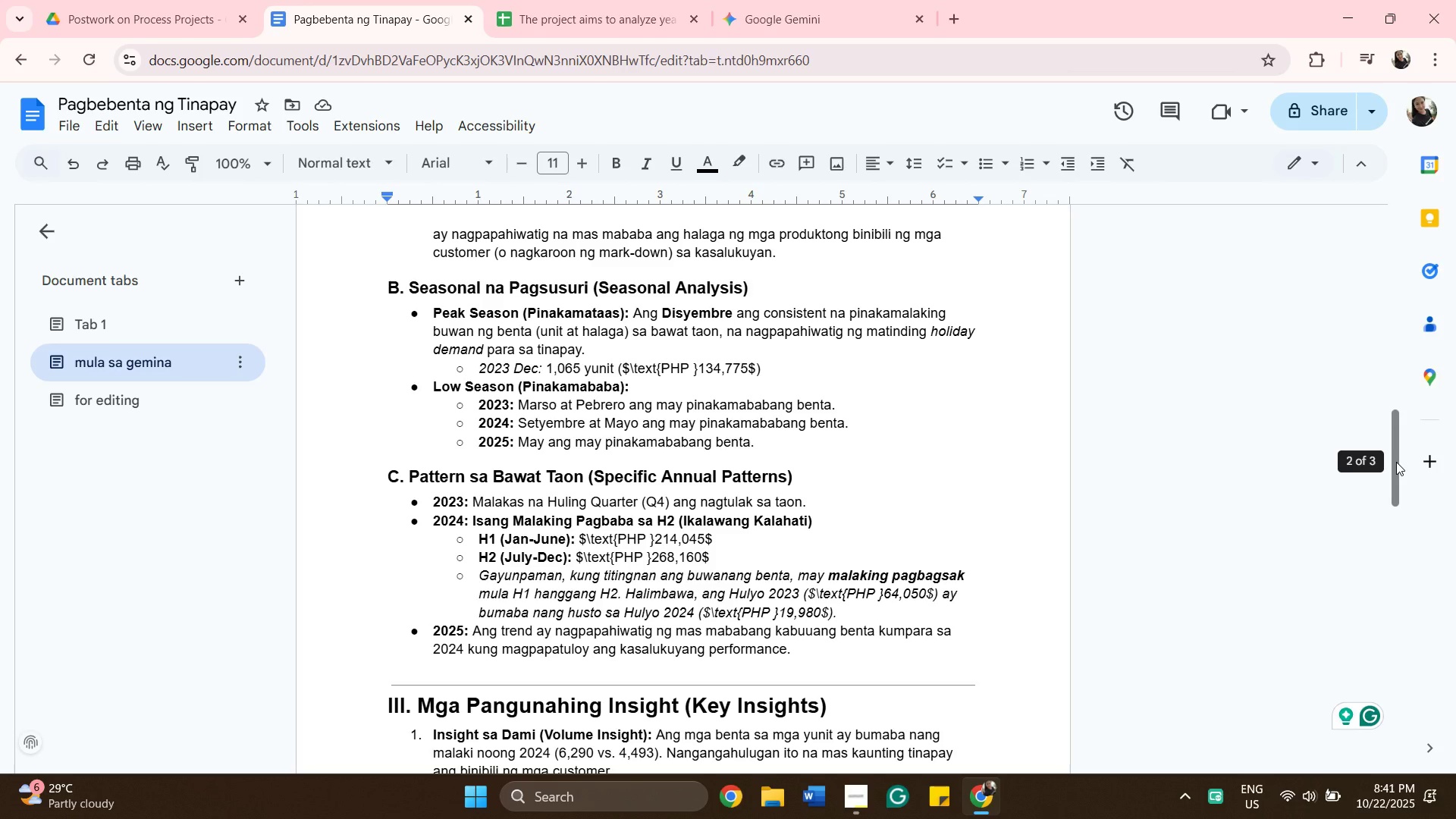 
wait(8.16)
 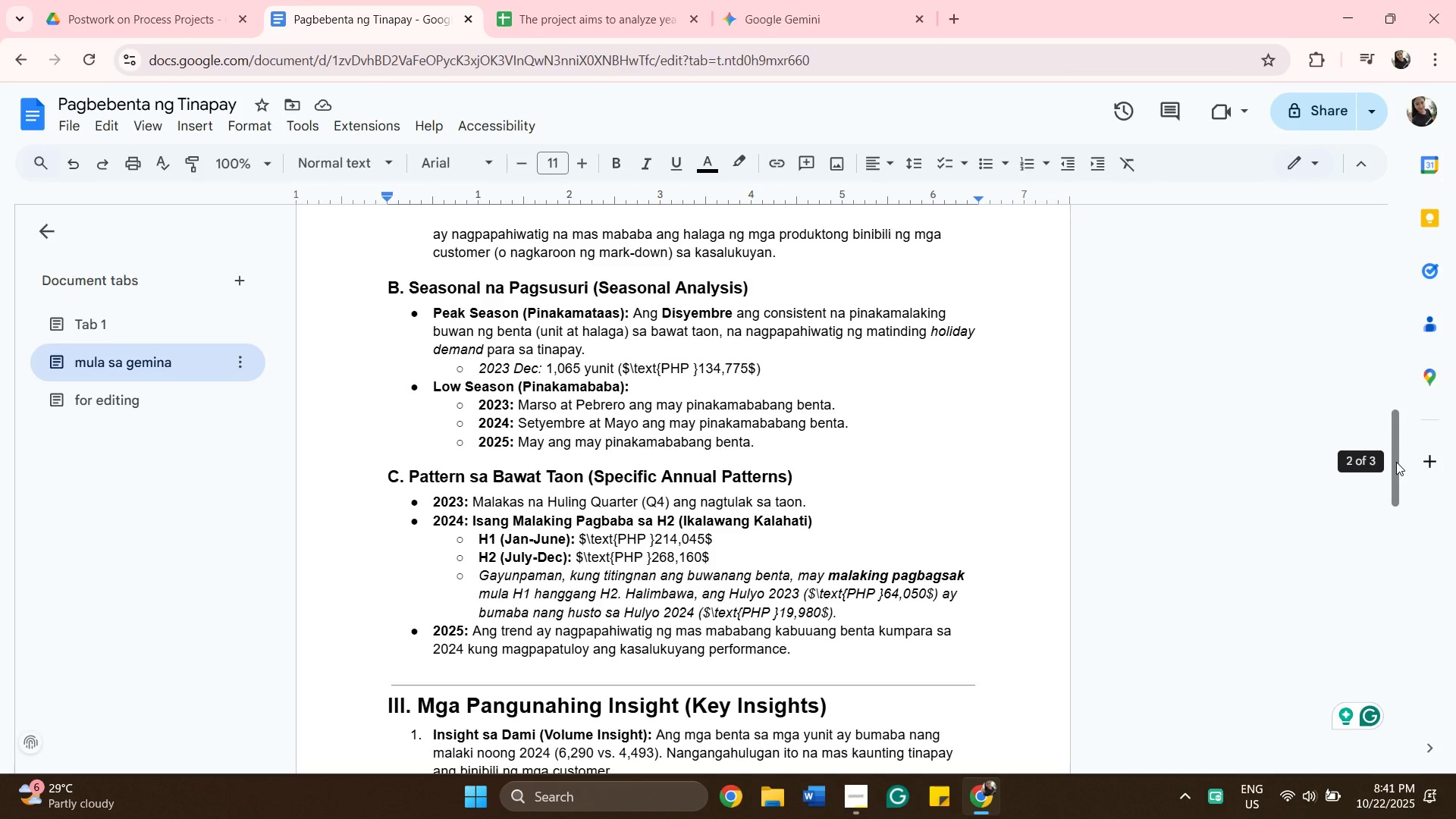 
left_click_drag(start_coordinate=[1396, 462], to_coordinate=[1371, 377])
 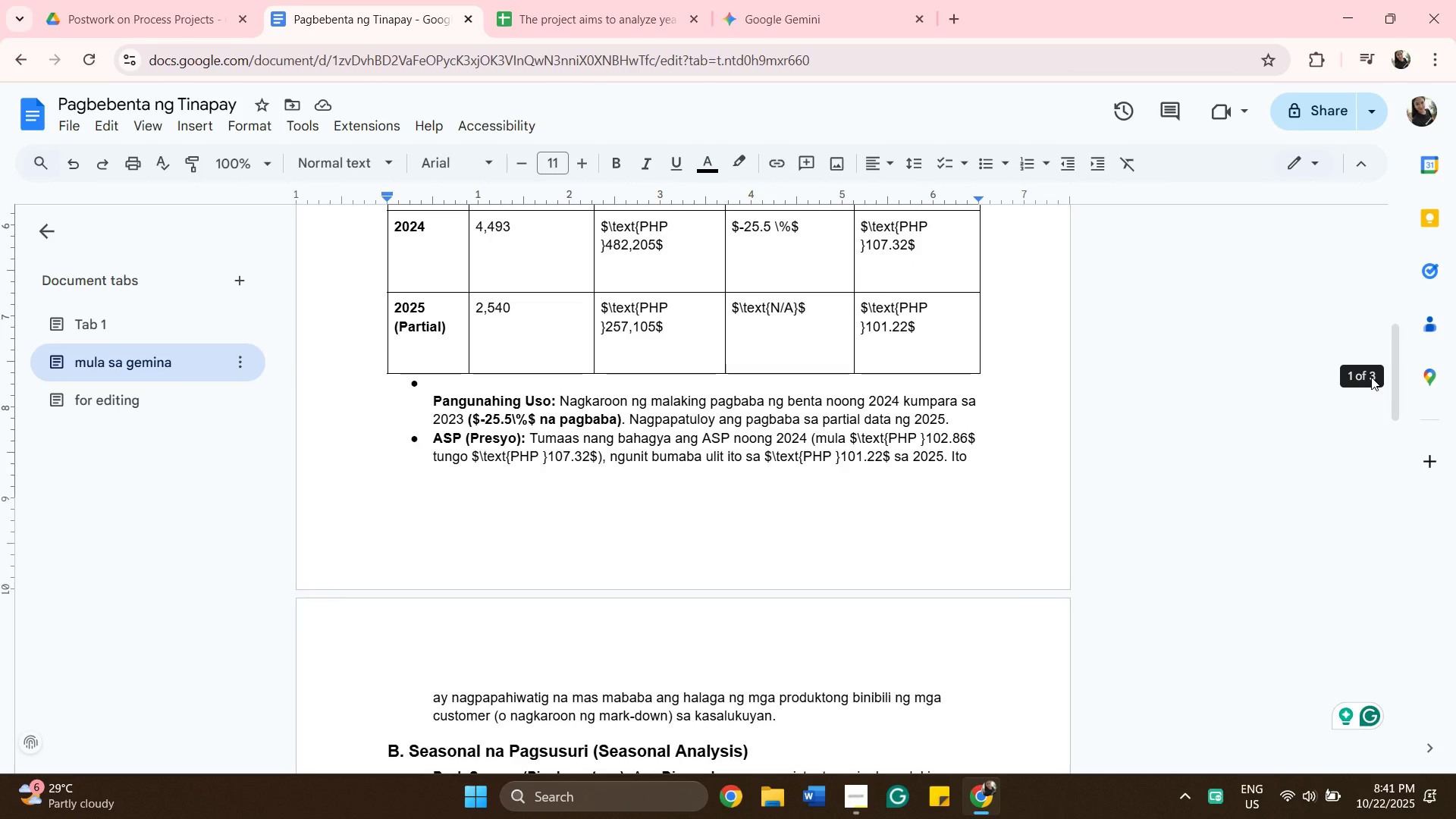 
wait(12.53)
 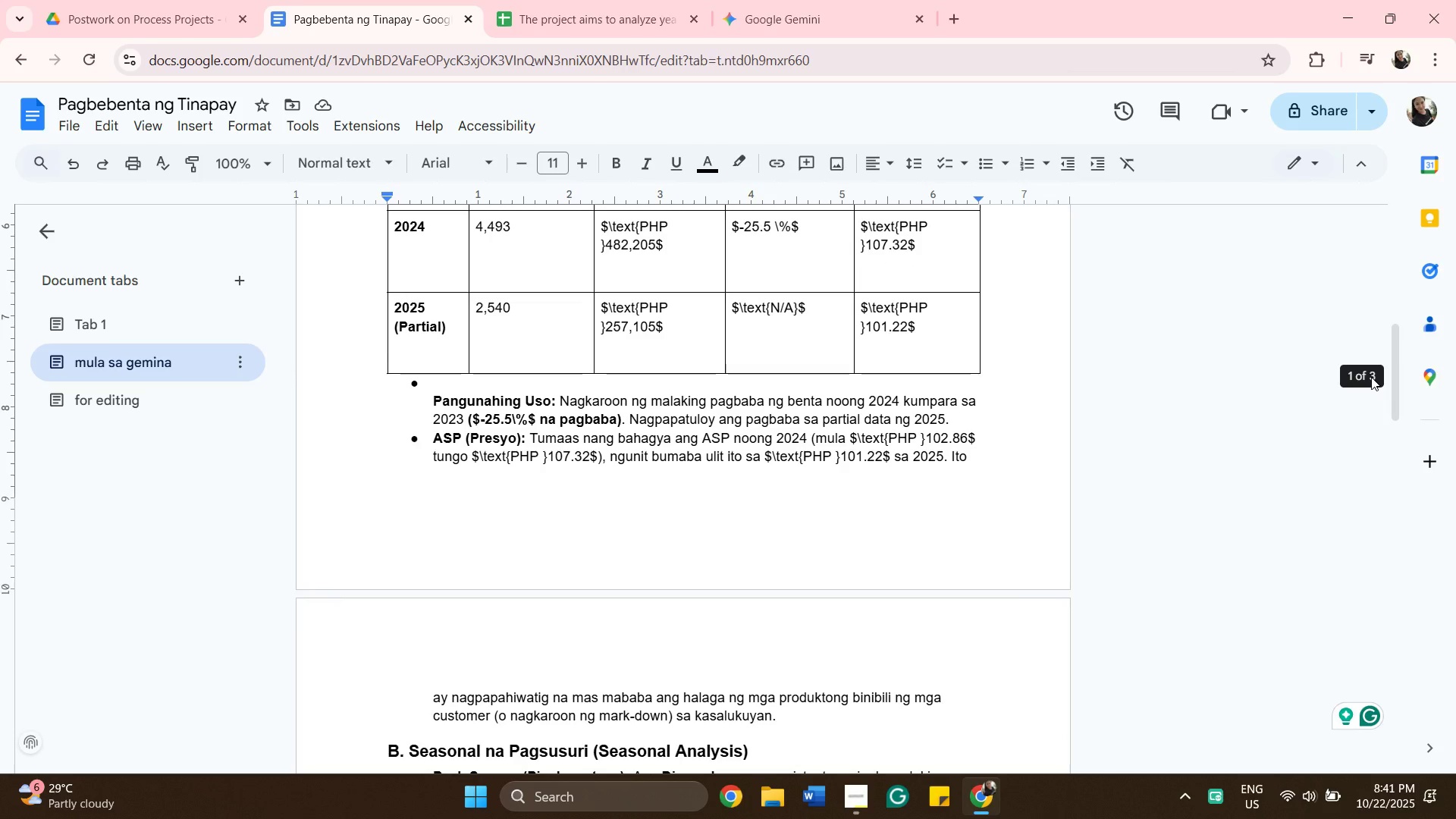 
scroll: coordinate [546, 605], scroll_direction: down, amount: 4.0
 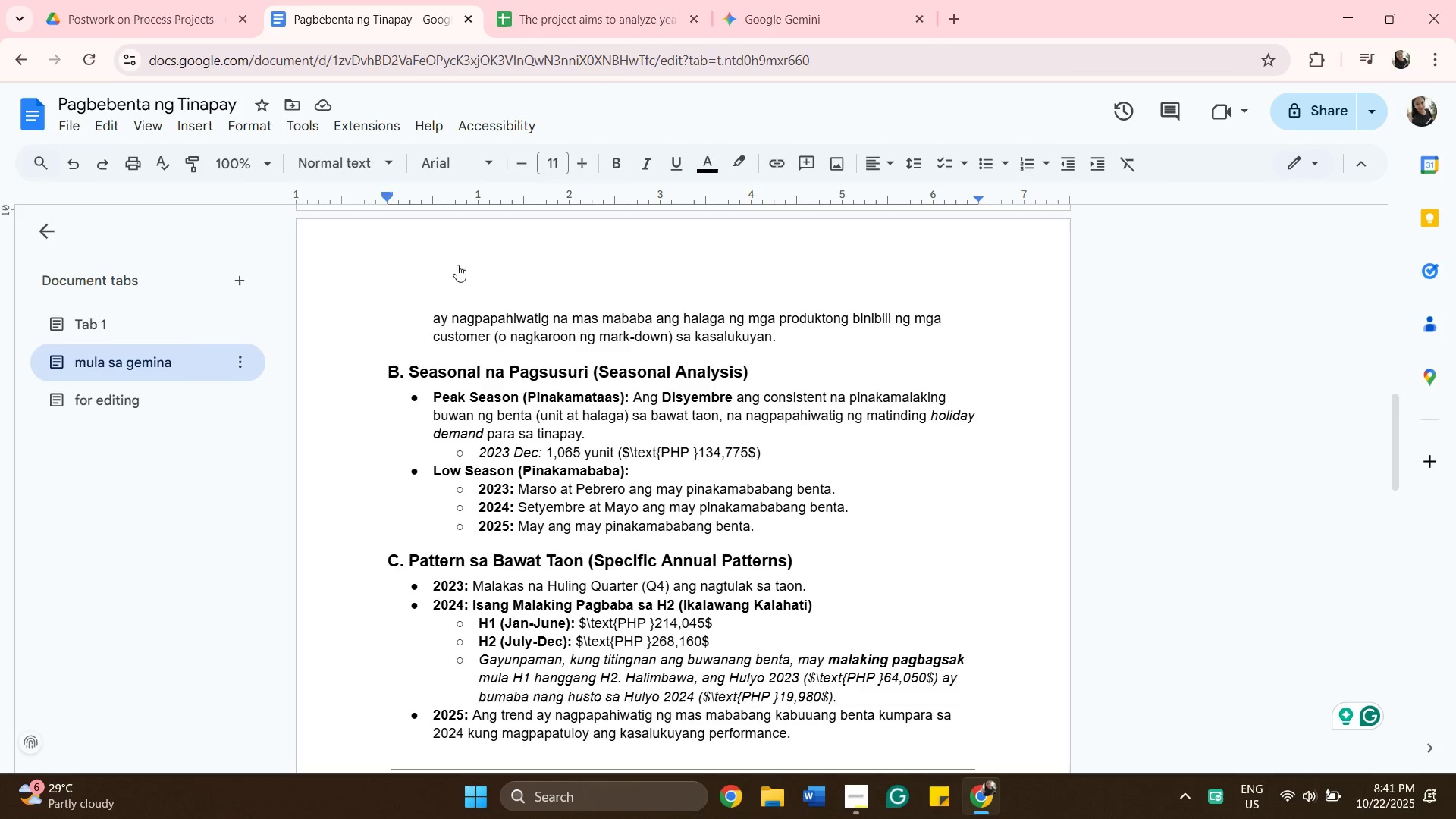 
scroll: coordinate [524, 334], scroll_direction: up, amount: 8.0
 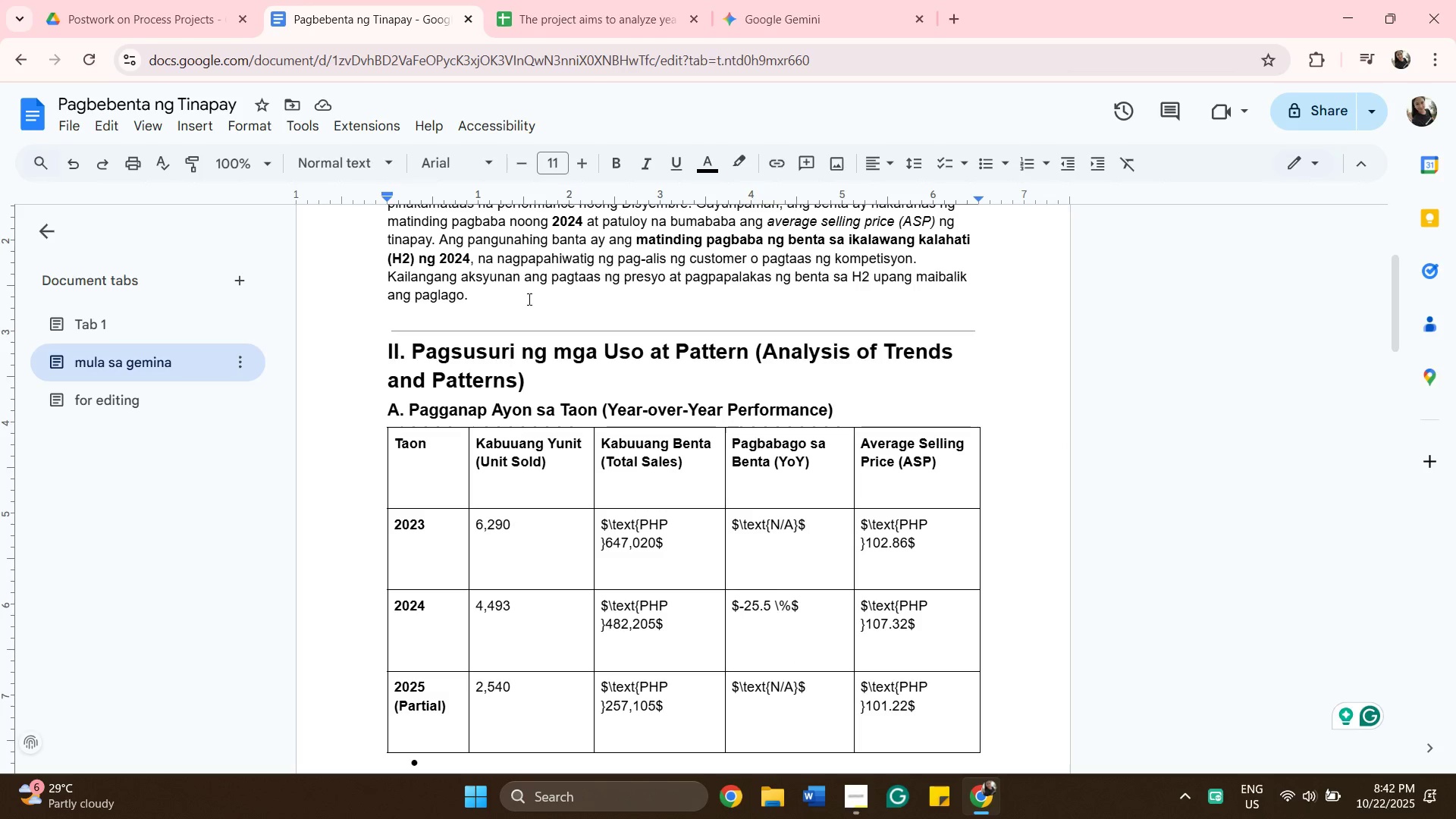 
wait(7.65)
 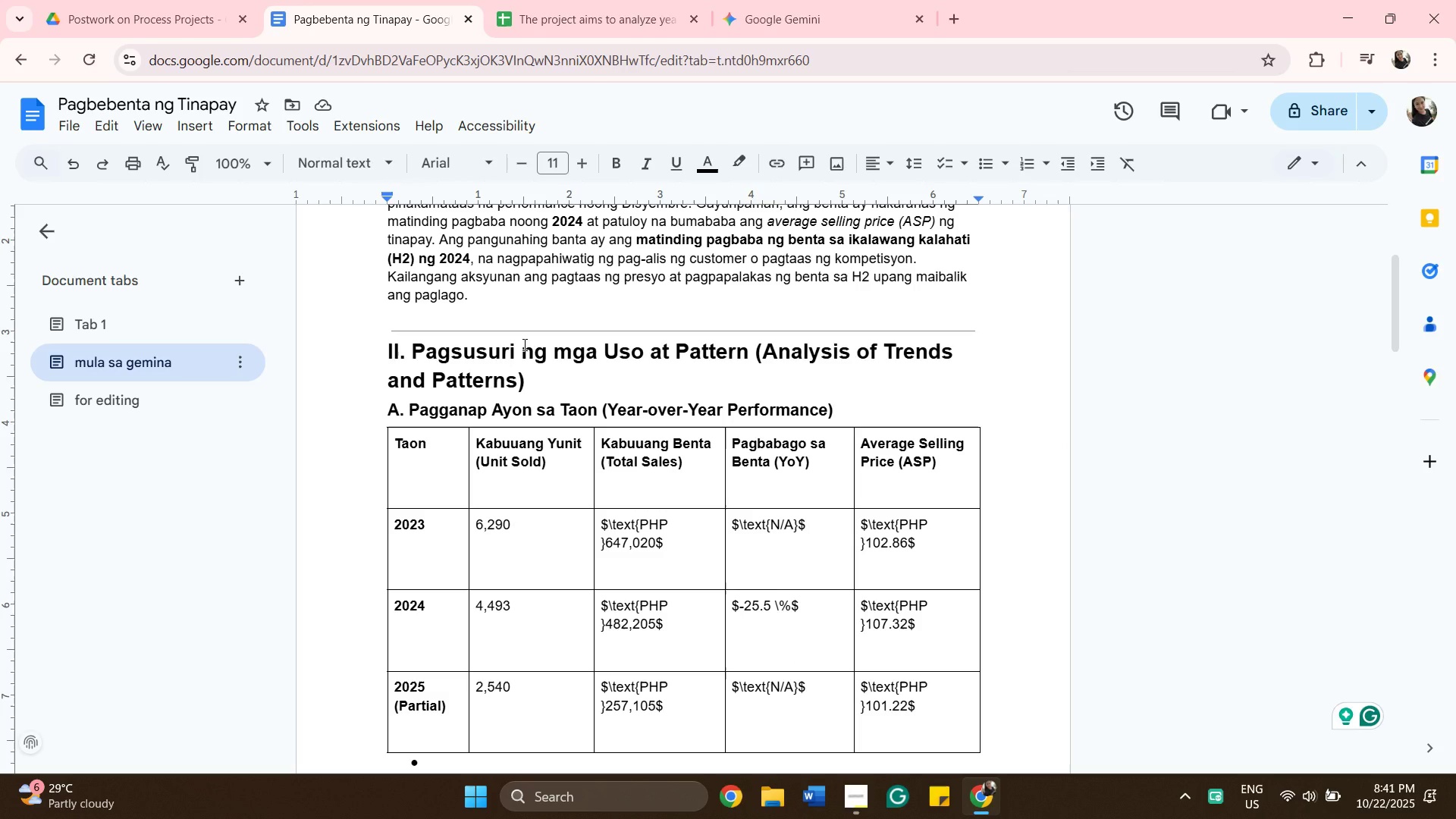 
scroll: coordinate [447, 360], scroll_direction: up, amount: 3.0
 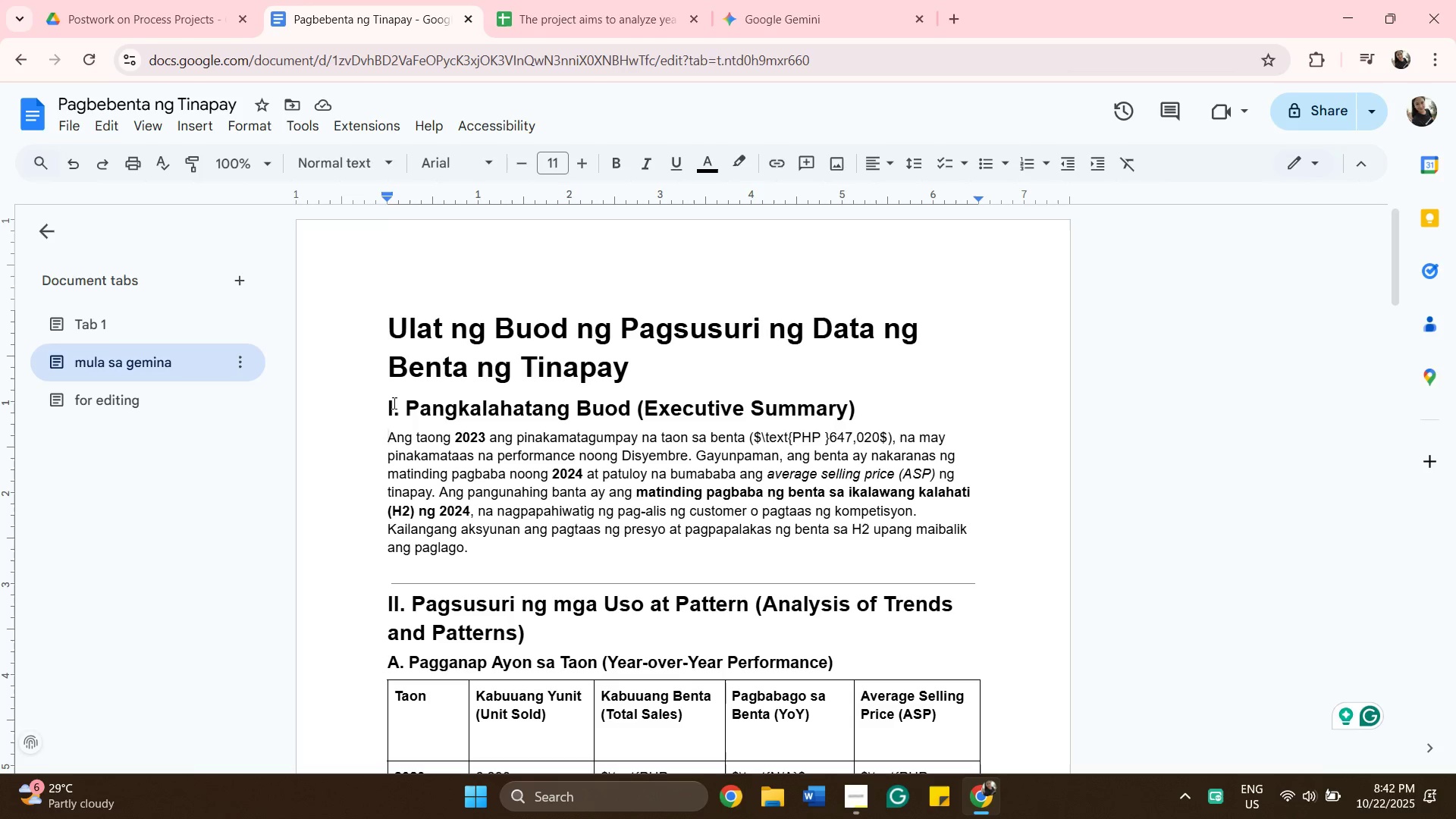 
left_click_drag(start_coordinate=[386, 407], to_coordinate=[626, 405])
 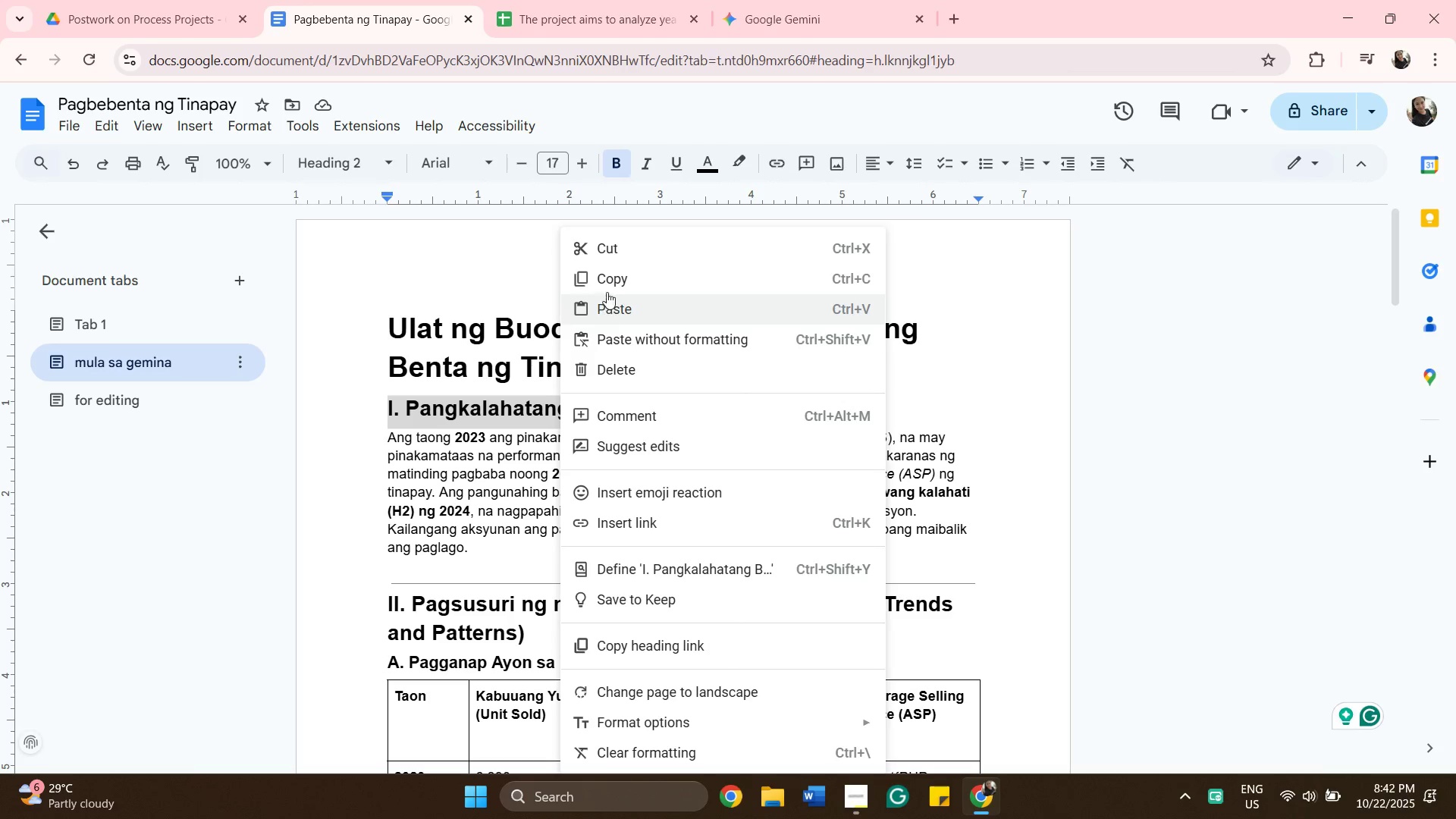 
left_click([607, 285])
 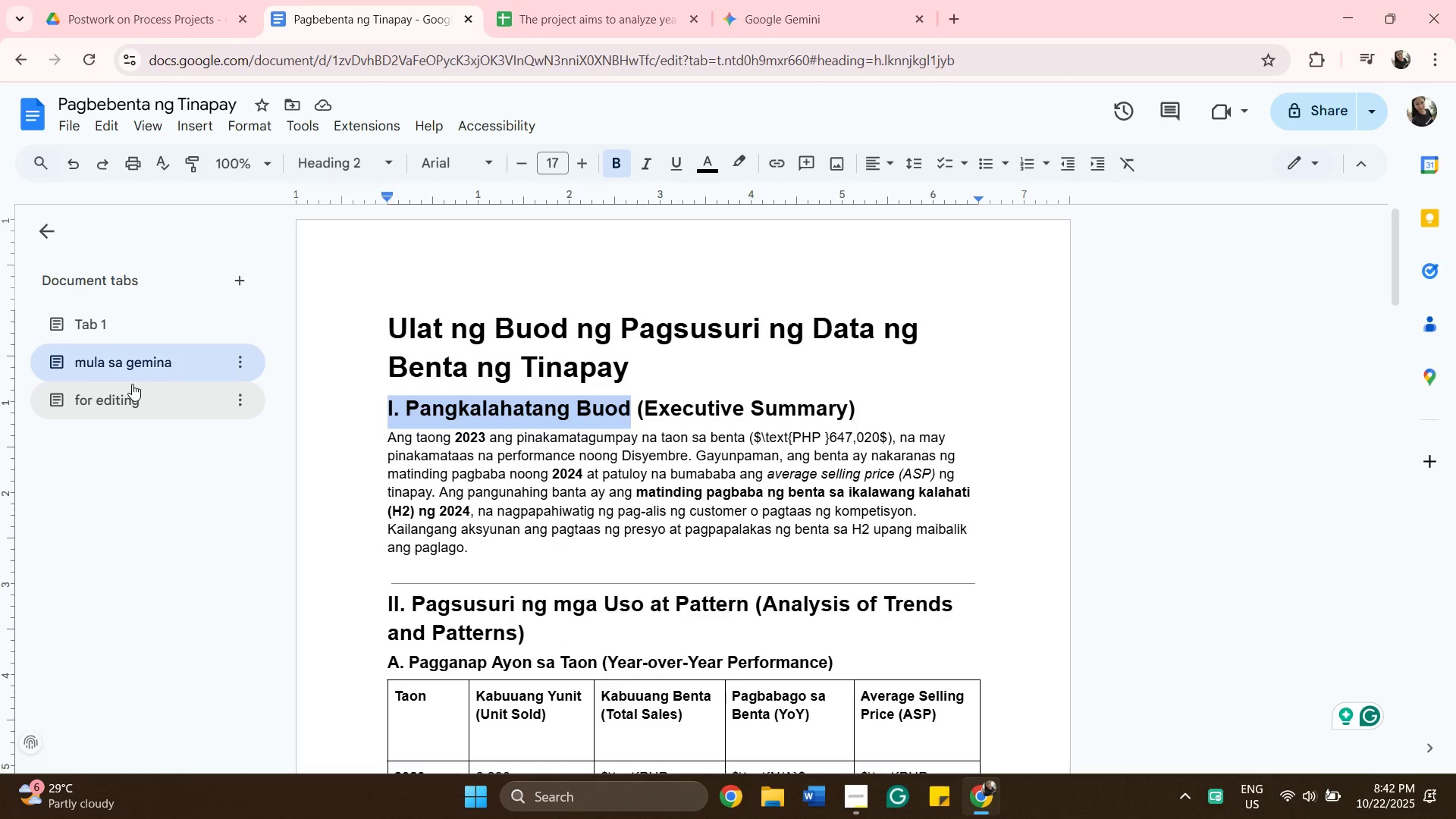 
left_click([132, 384])
 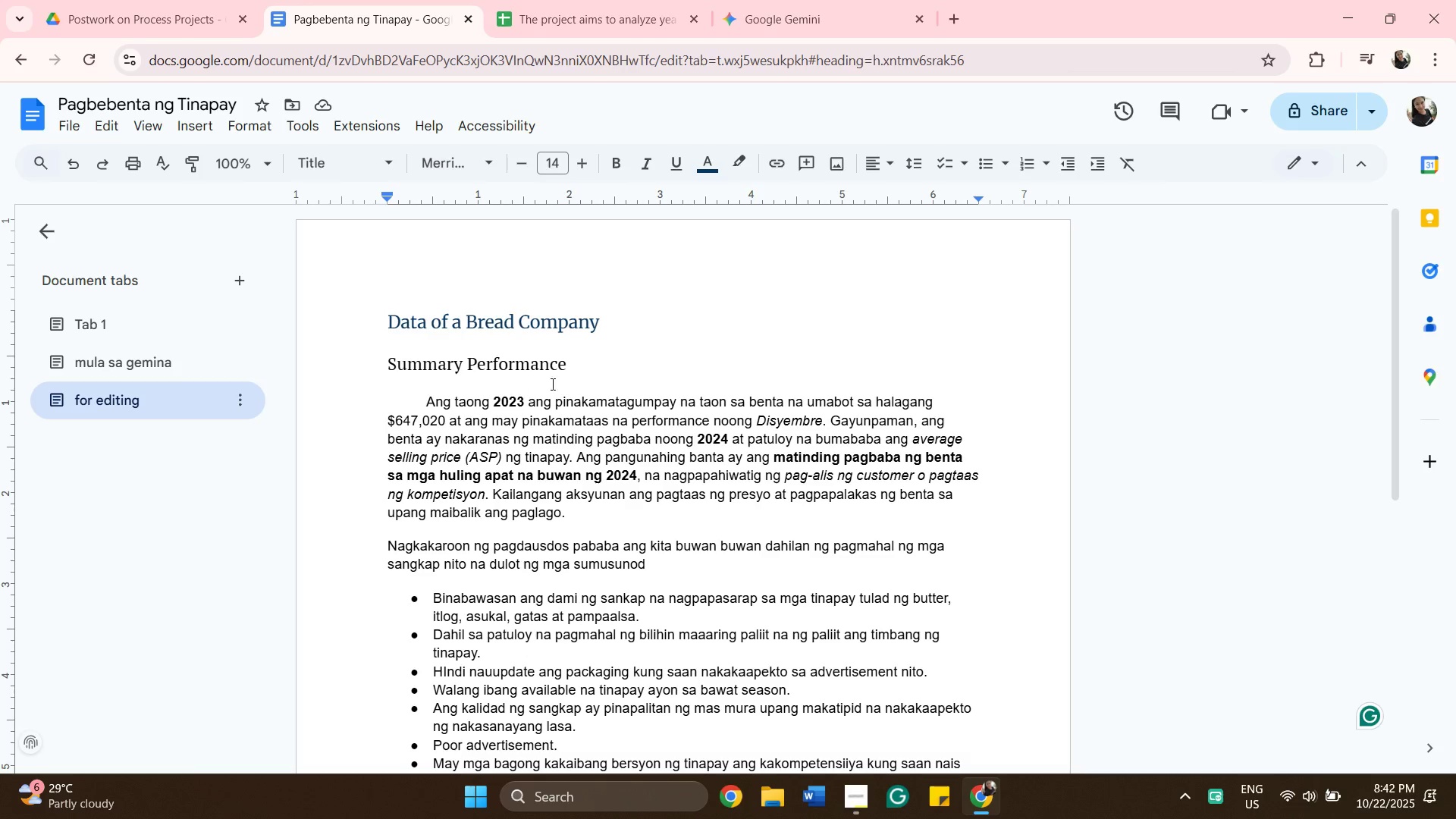 
left_click([571, 372])
 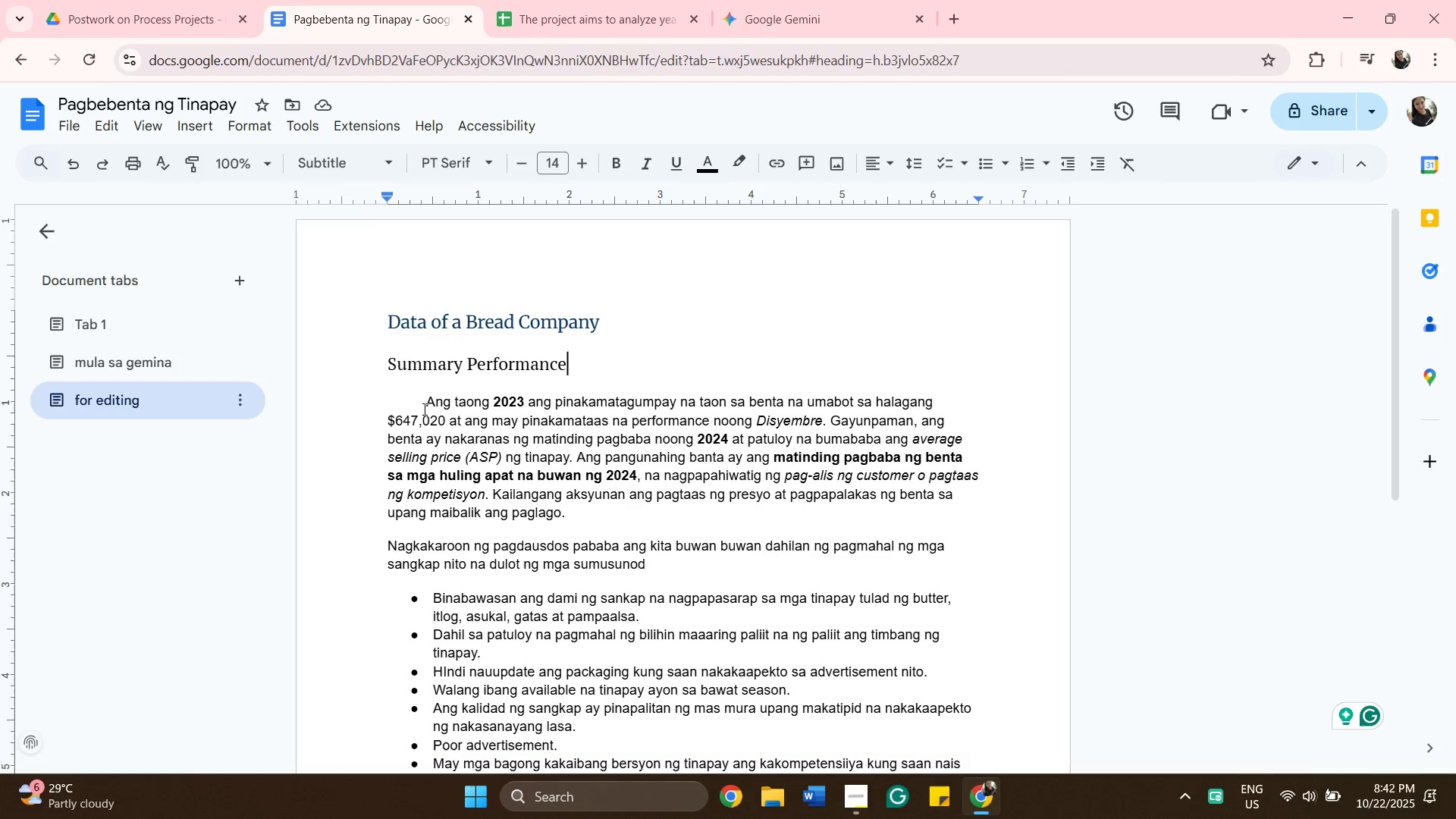 
left_click([421, 409])
 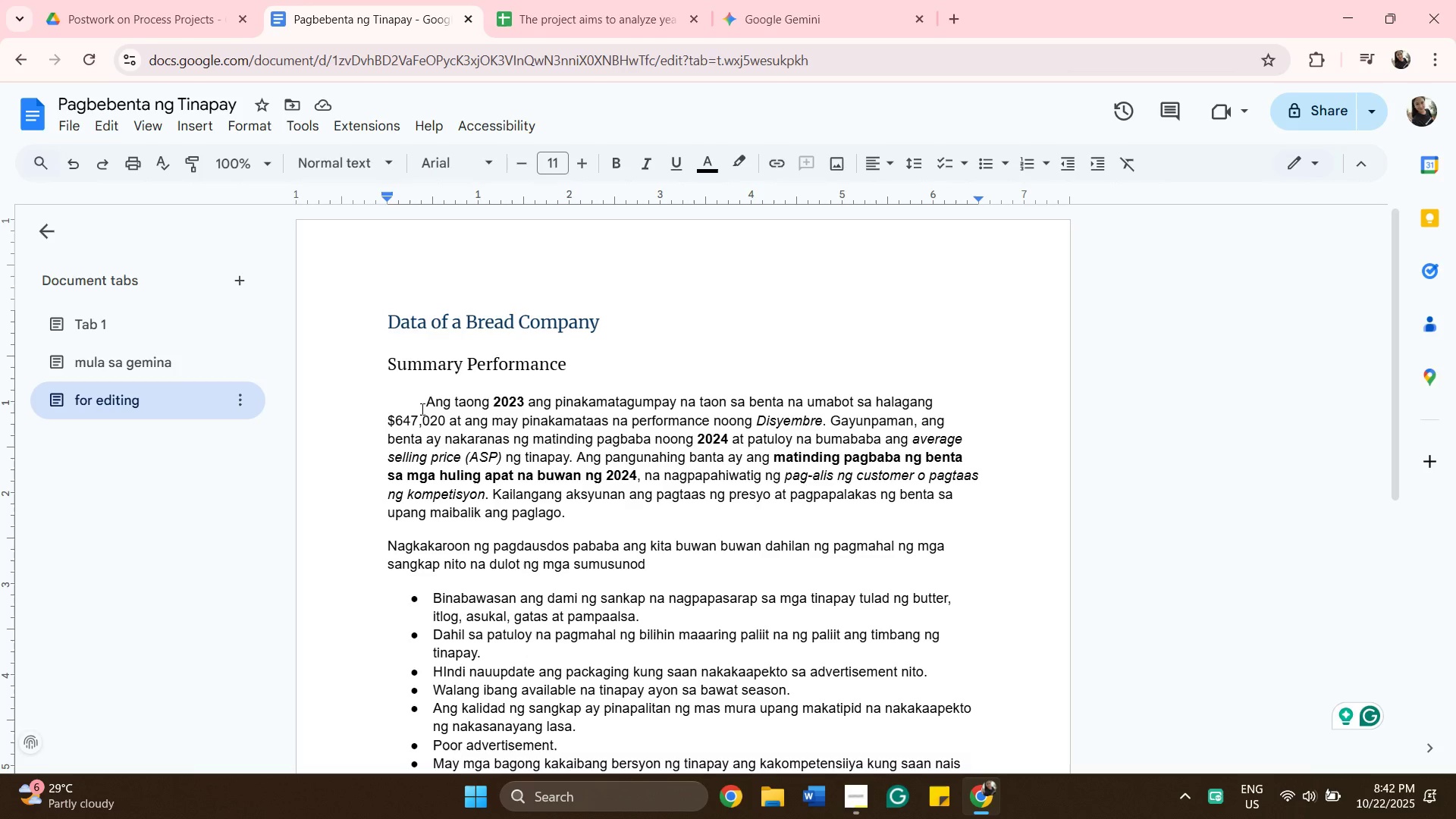 
key(Backspace)
 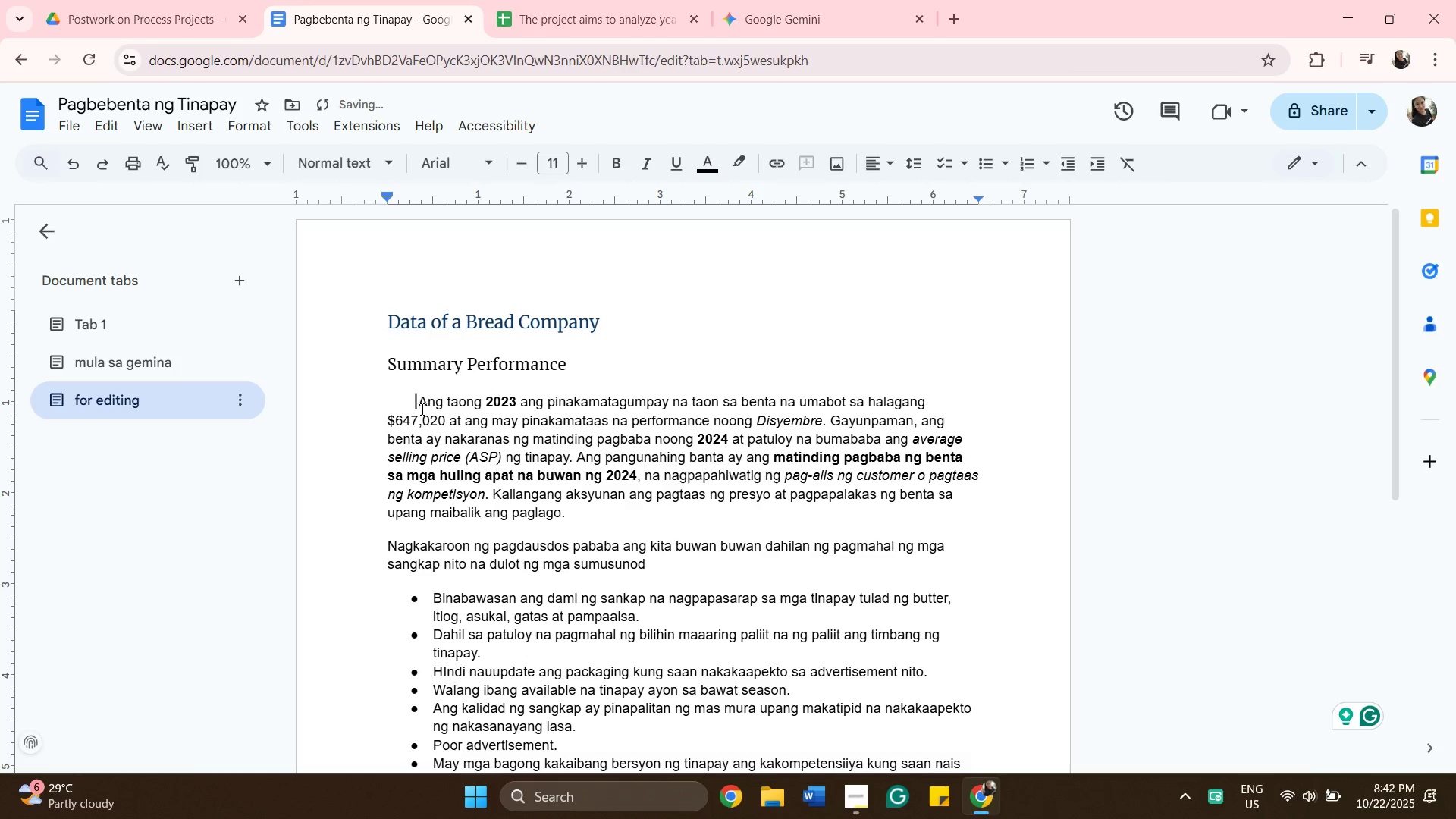 
key(Backspace)
 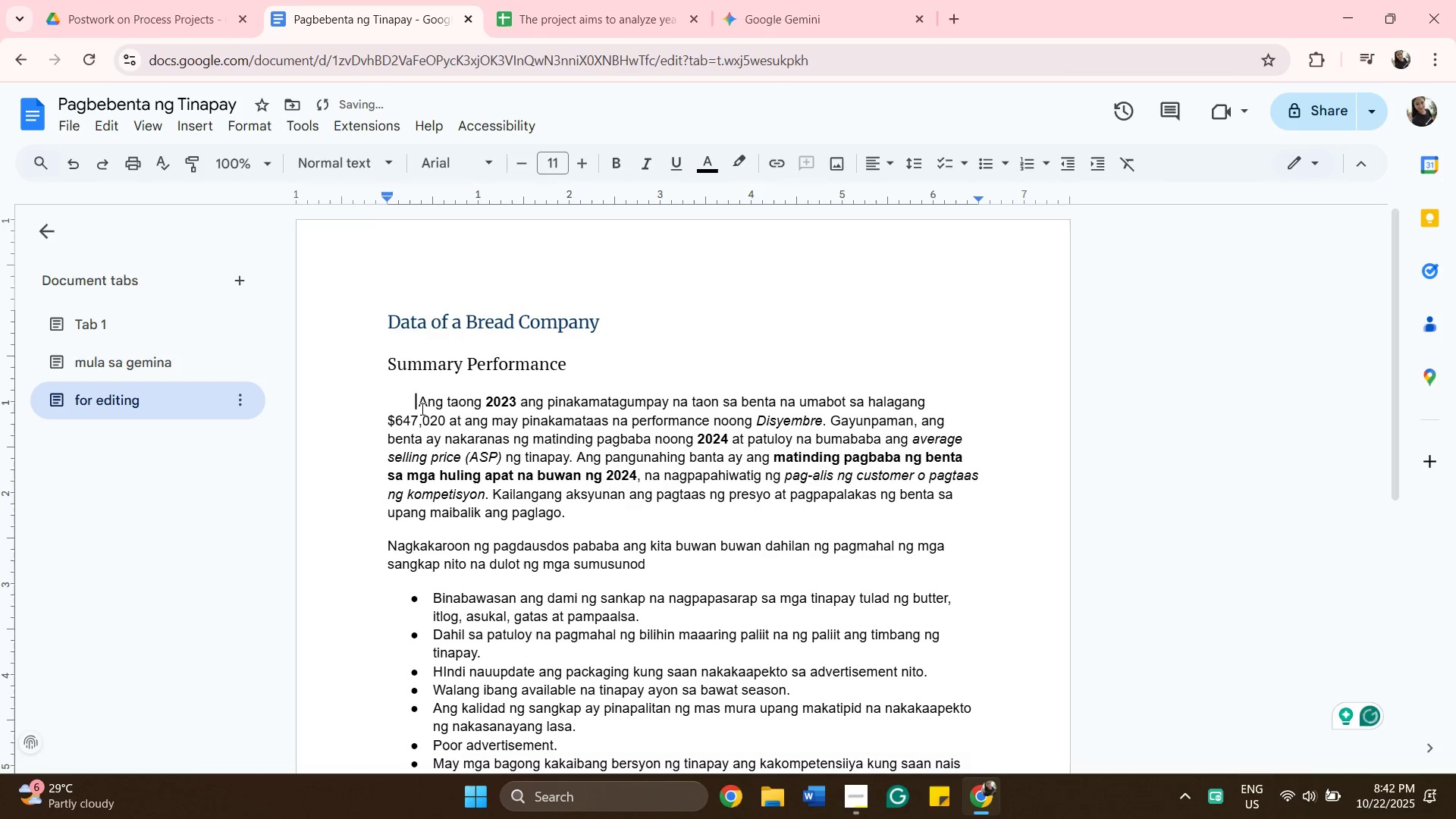 
key(Backspace)
 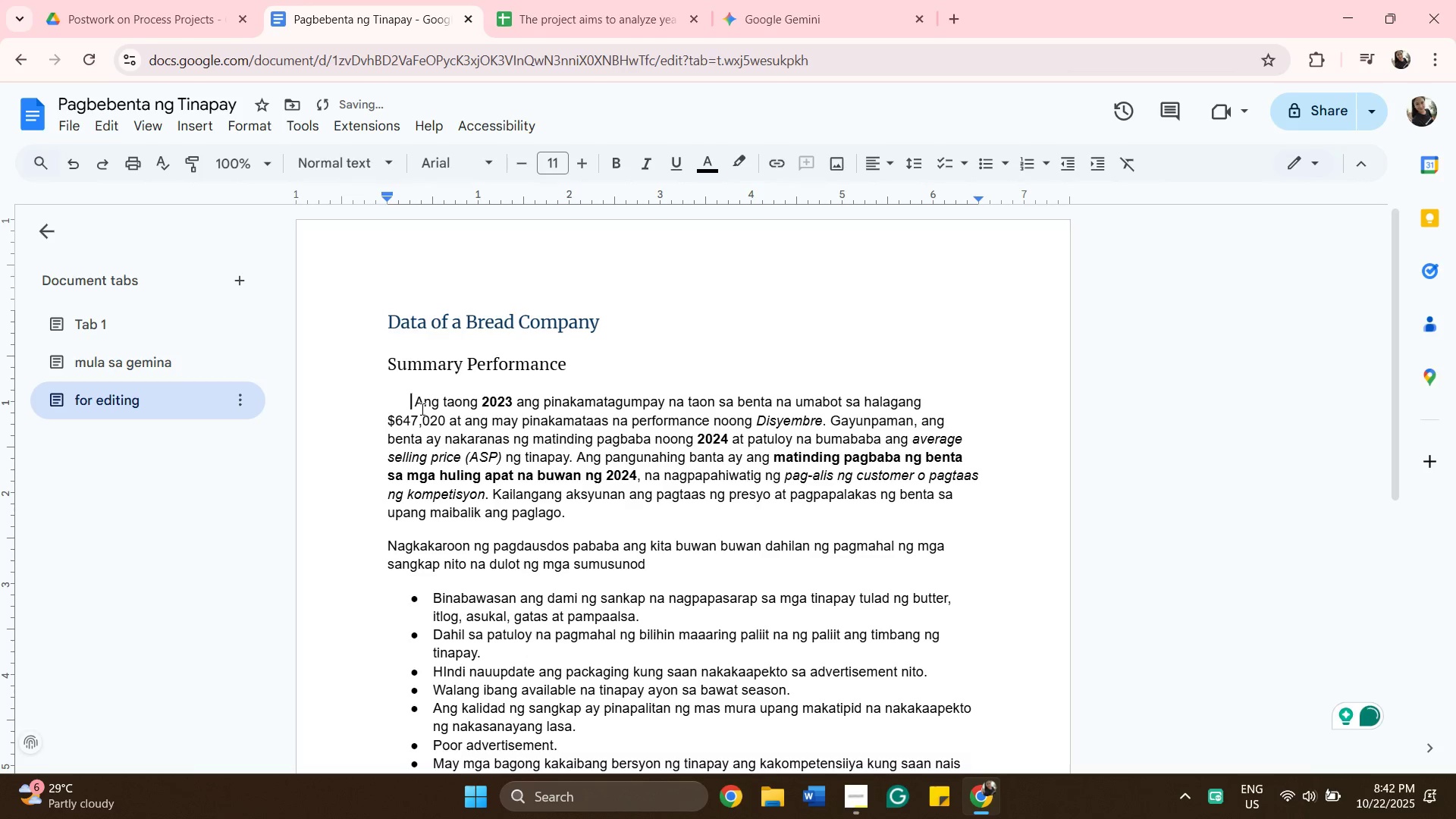 
key(Backspace)
 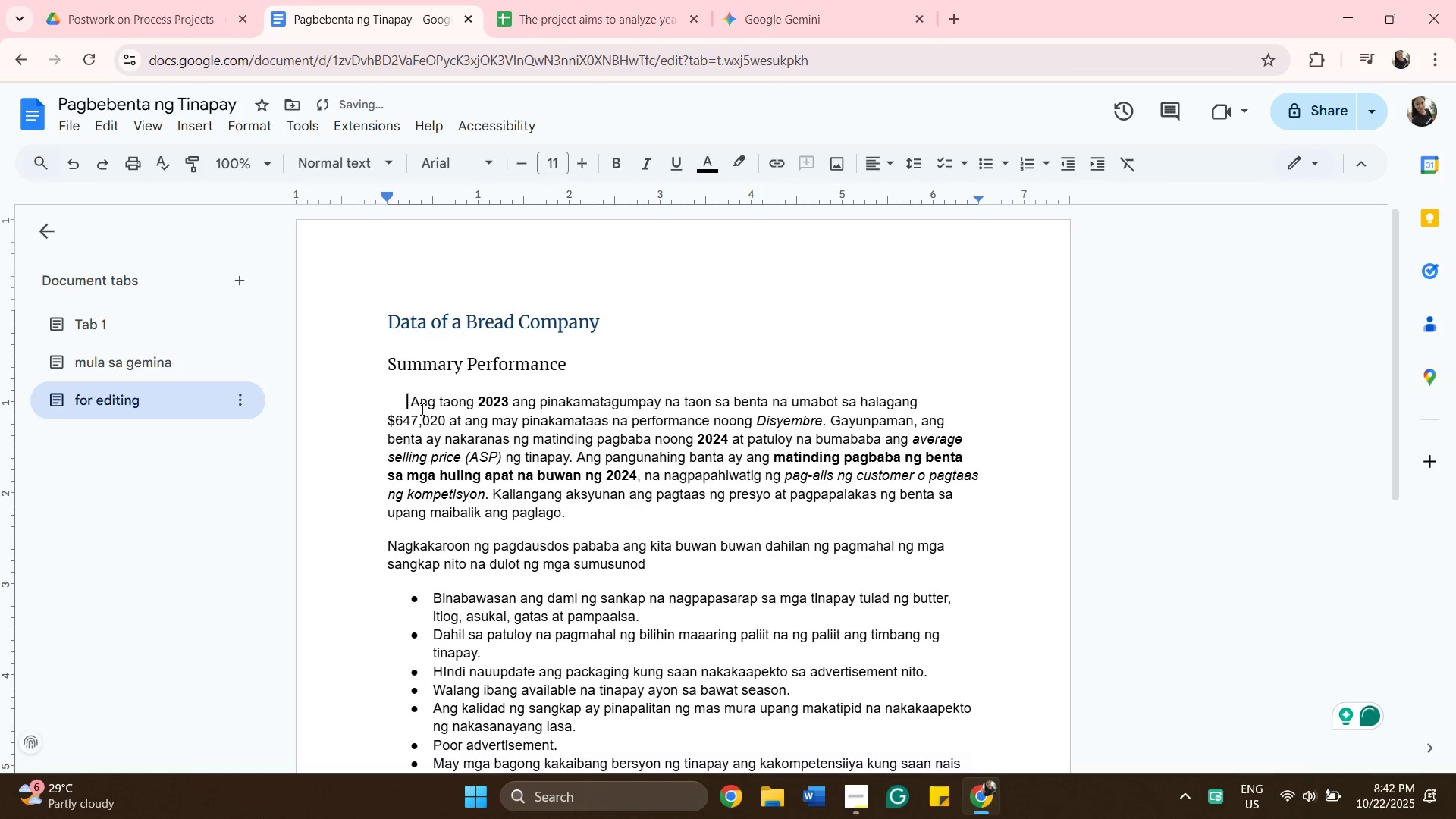 
key(Backspace)
 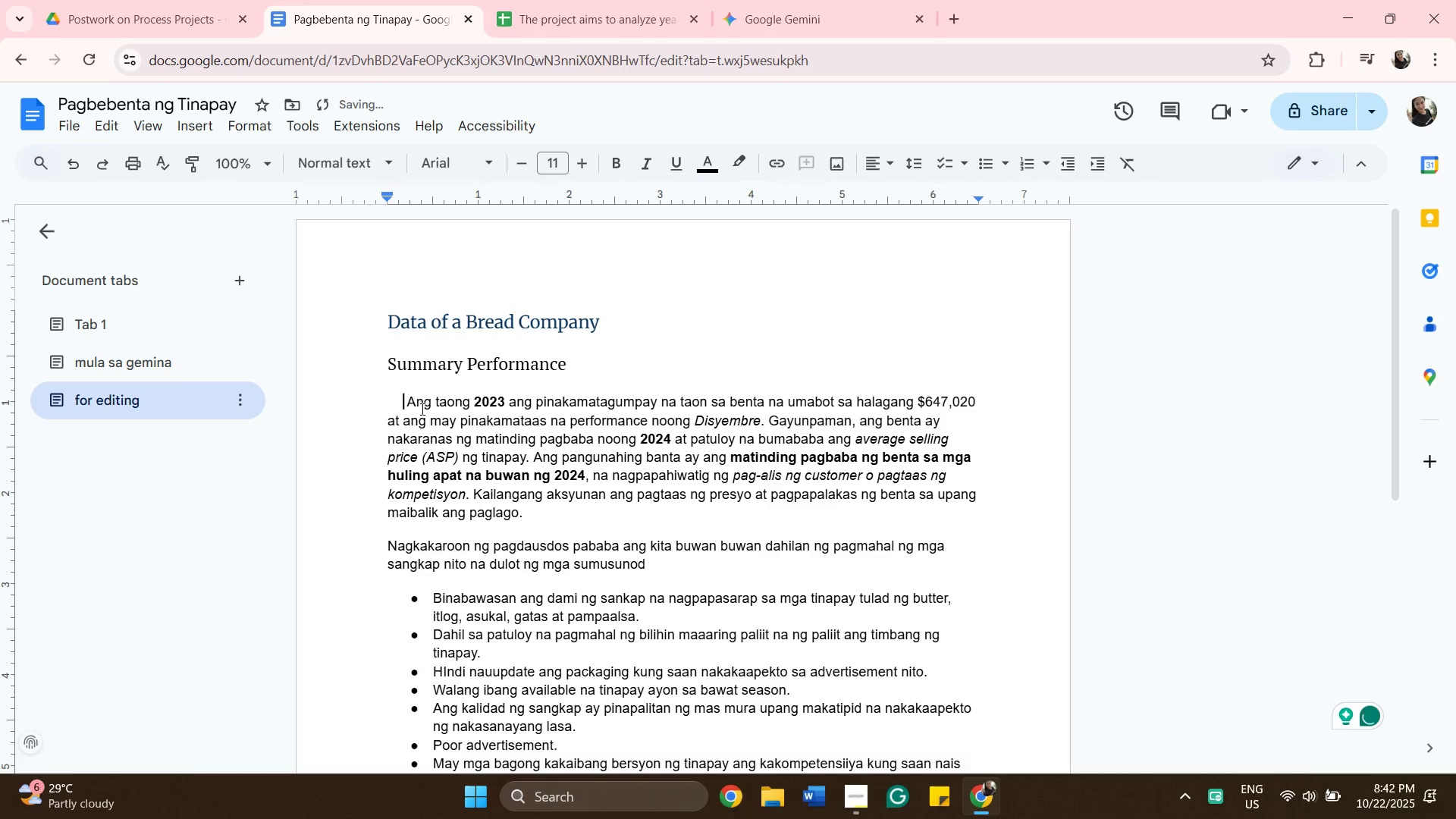 
key(Backspace)
 